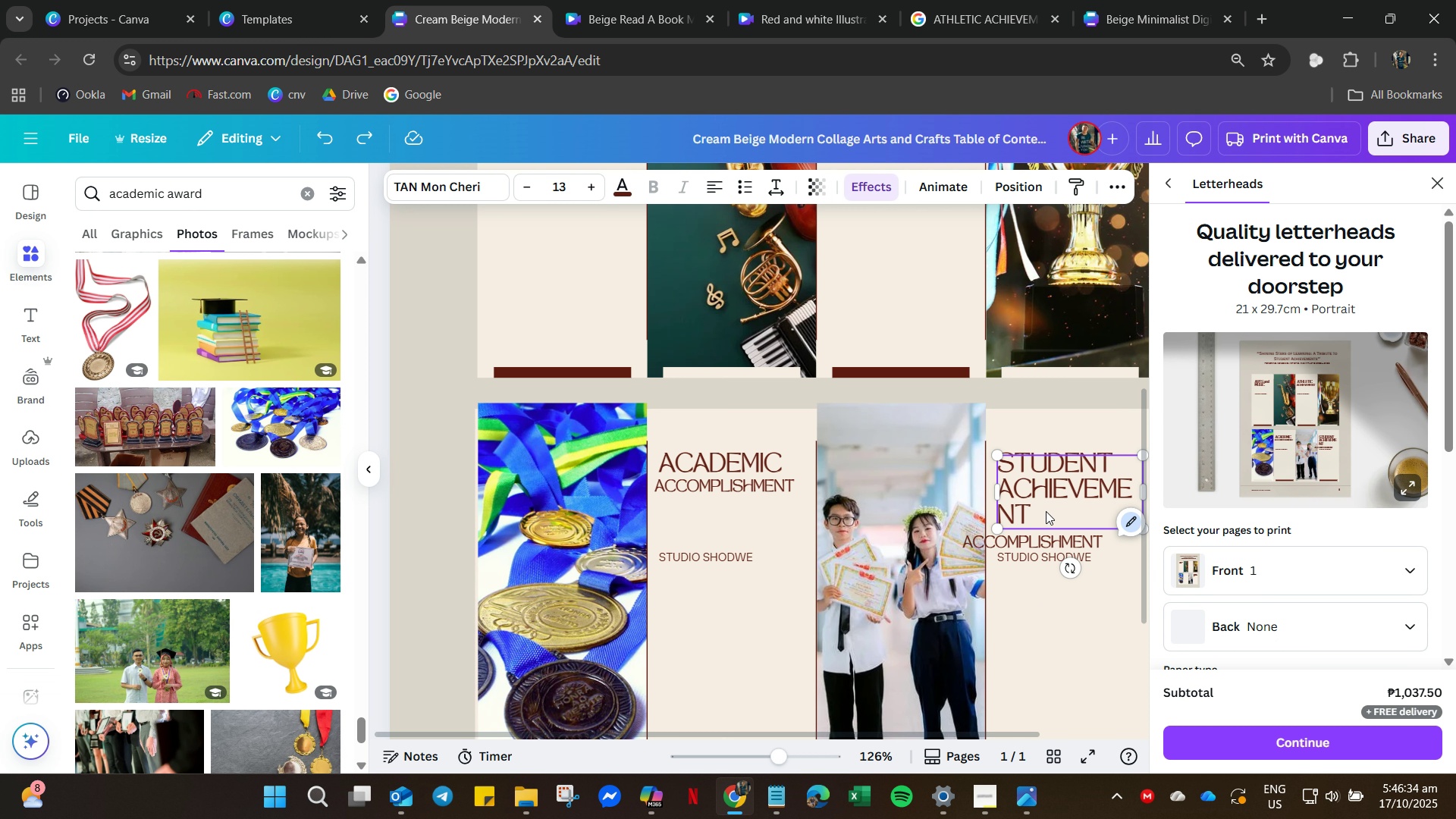 
triple_click([1046, 511])
 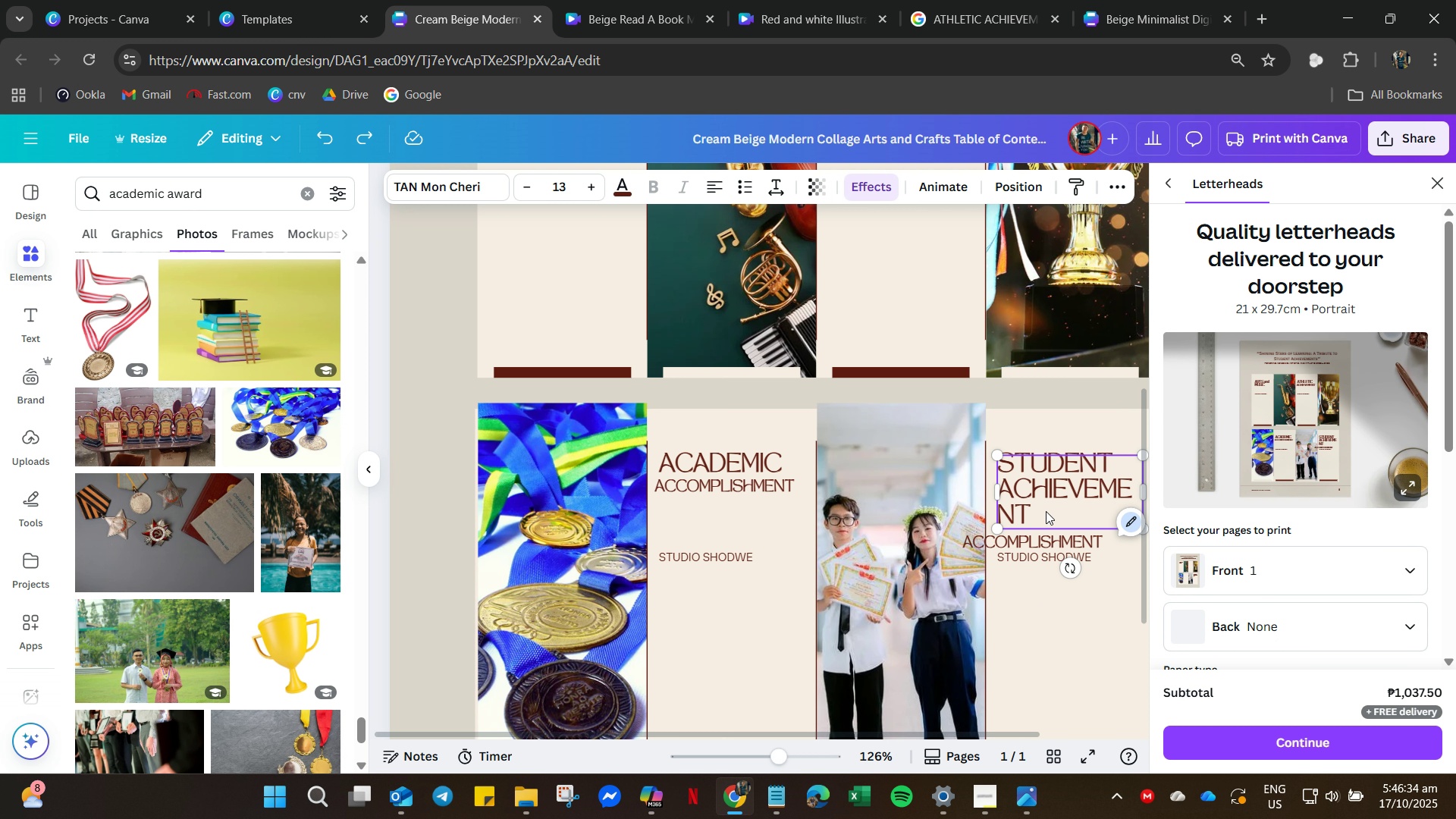 
triple_click([1046, 511])
 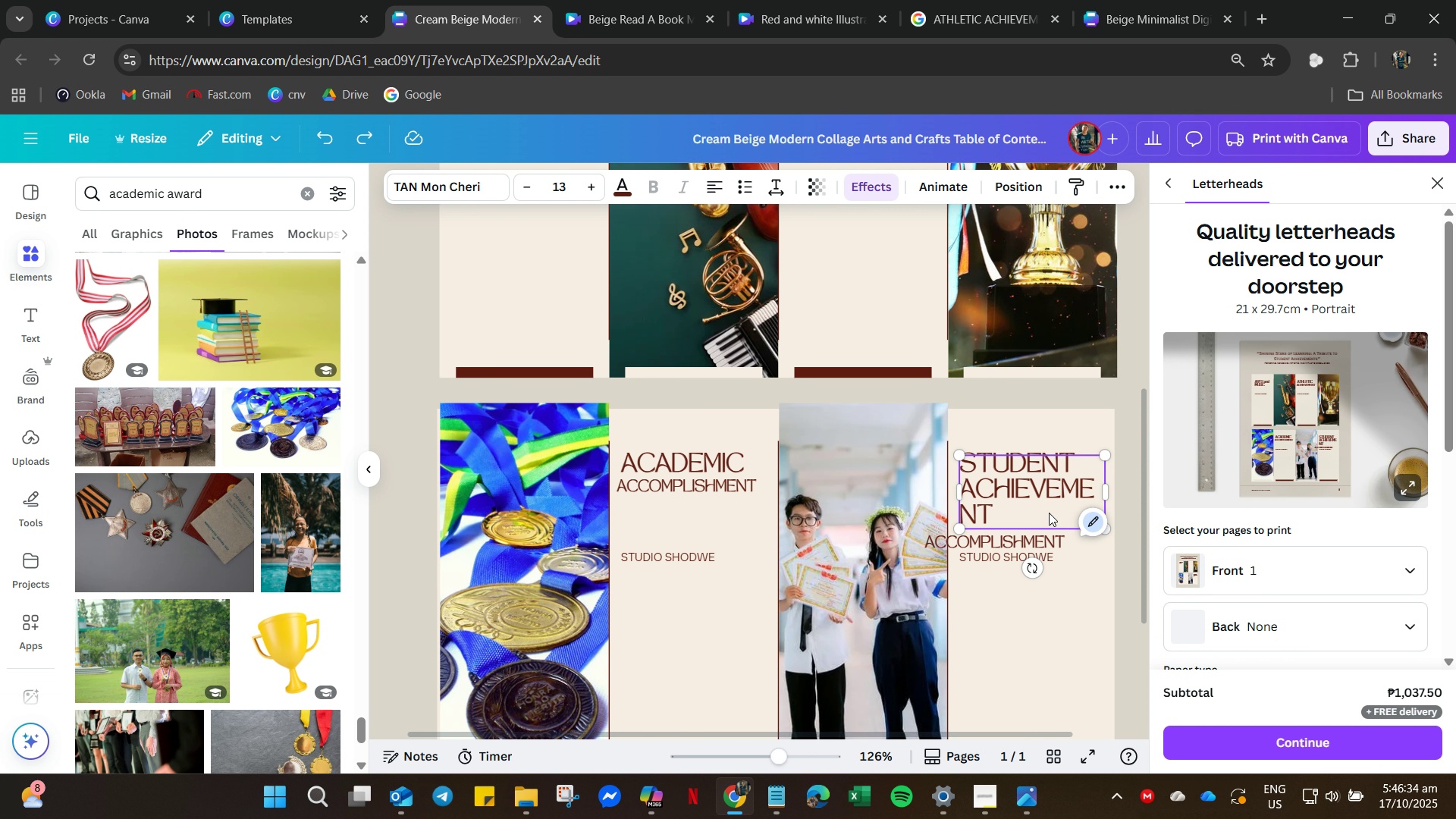 
key(ArrowRight)
 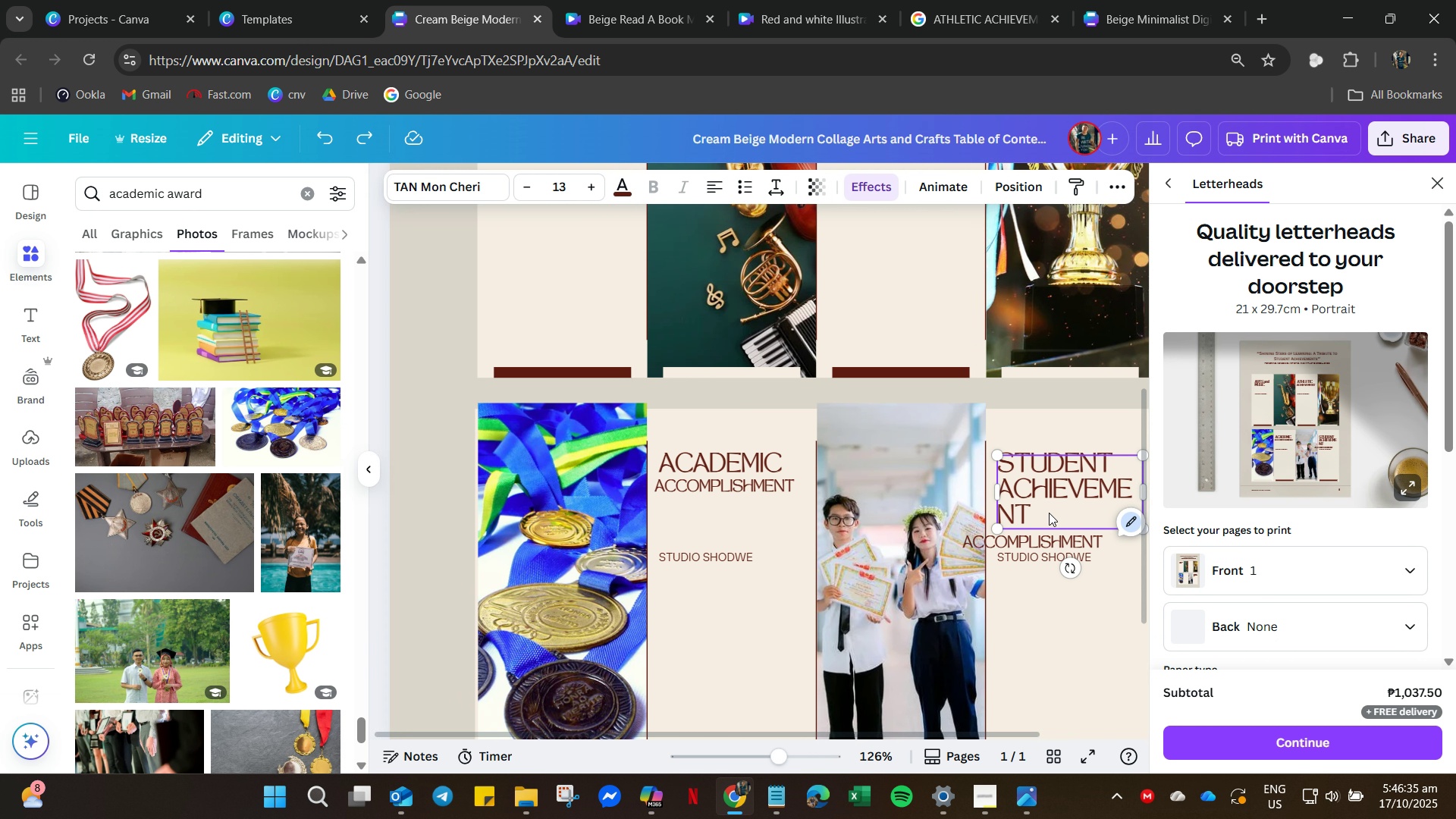 
key(ArrowLeft)
 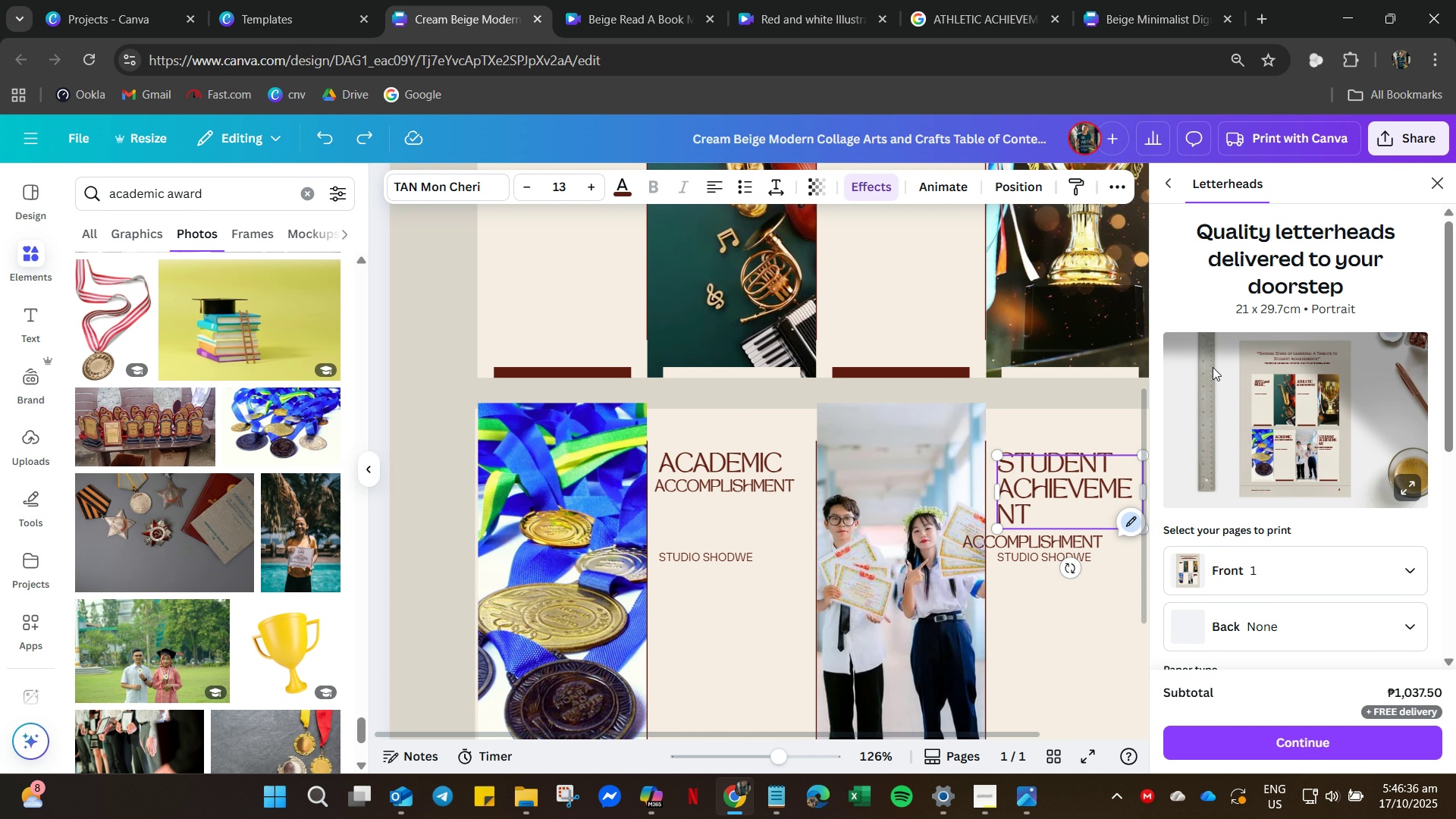 
key(ArrowLeft)
 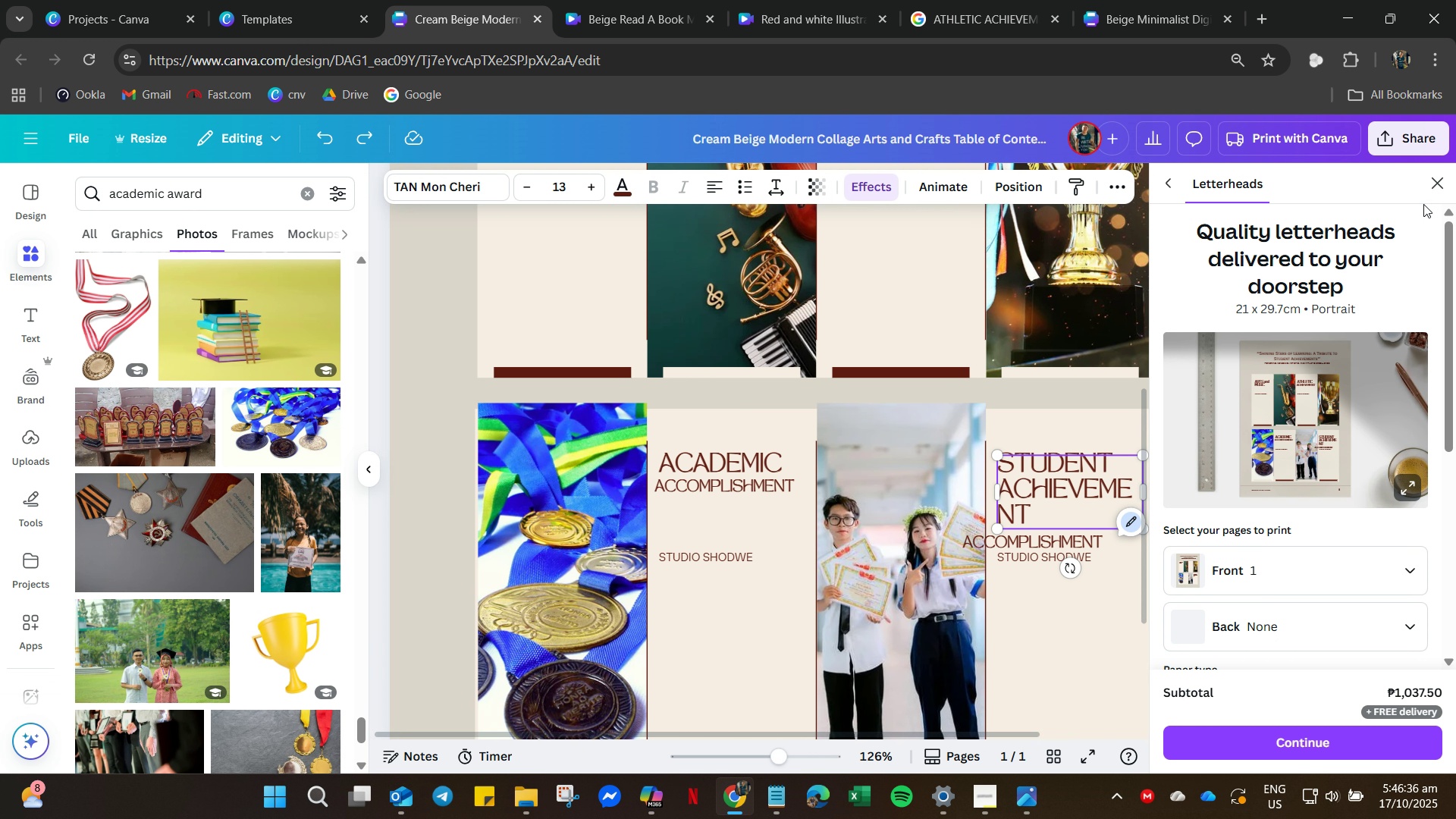 
left_click([1445, 194])
 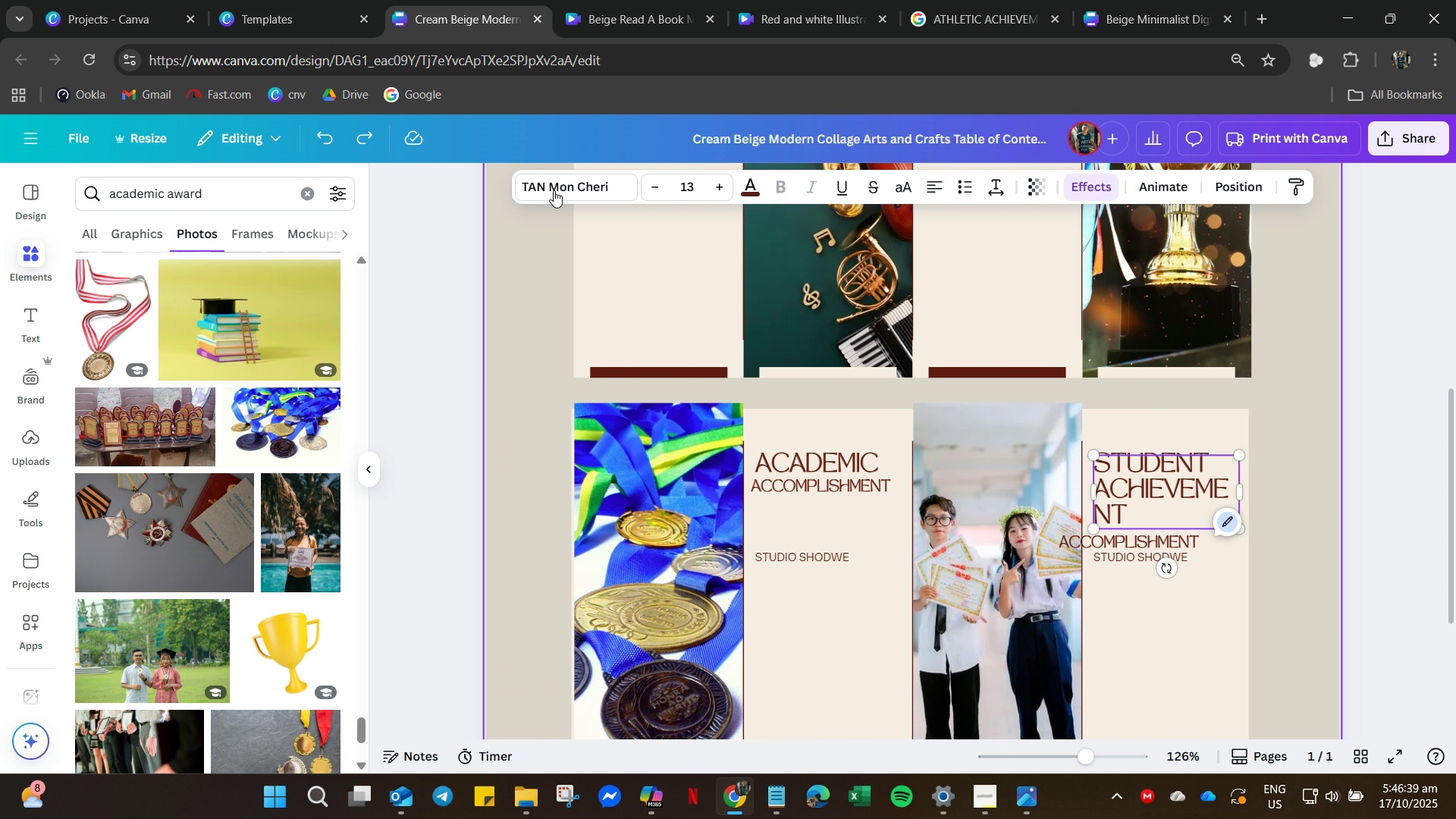 
left_click_drag(start_coordinate=[676, 194], to_coordinate=[670, 194])
 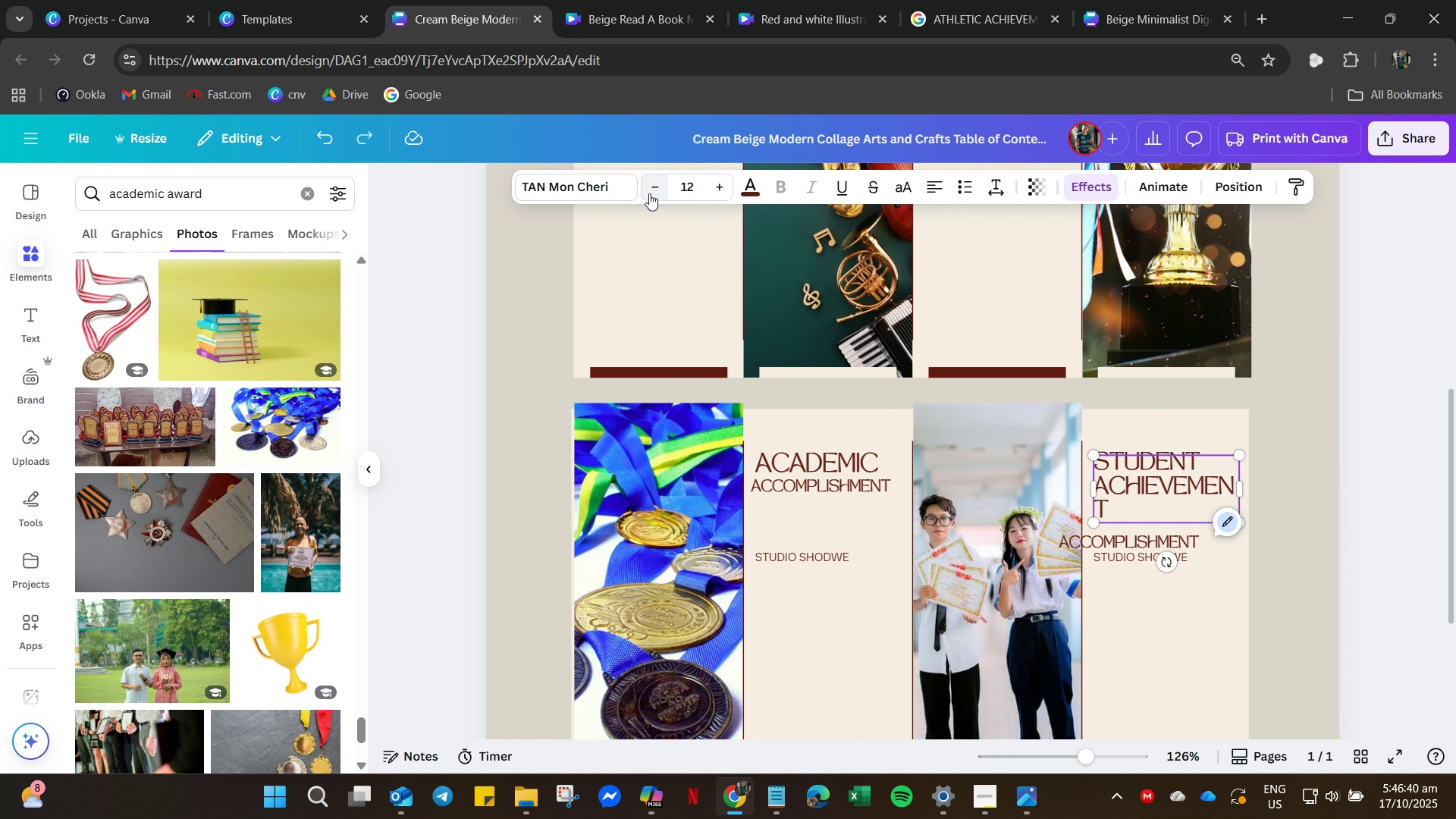 
double_click([649, 193])
 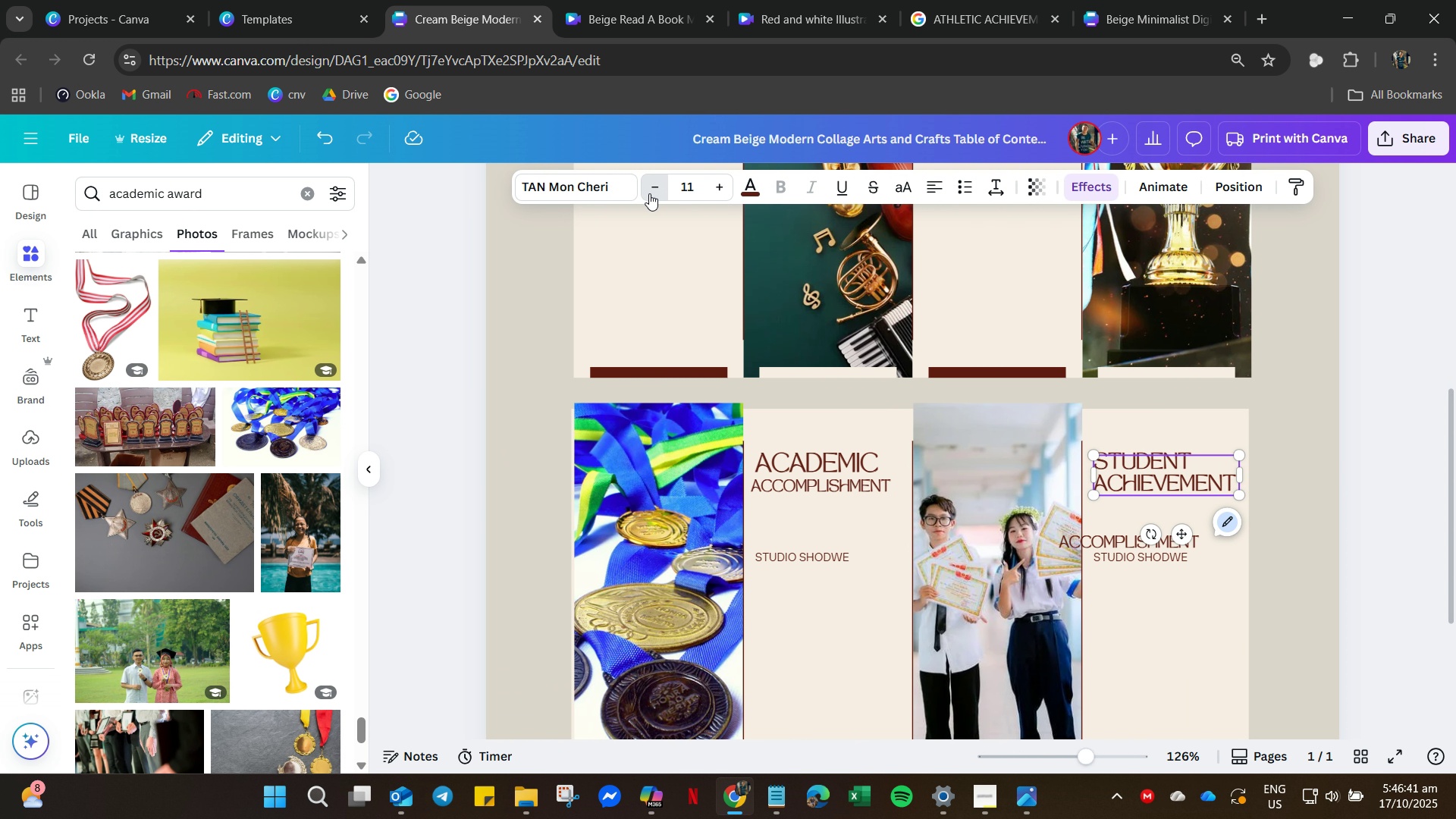 
triple_click([649, 193])
 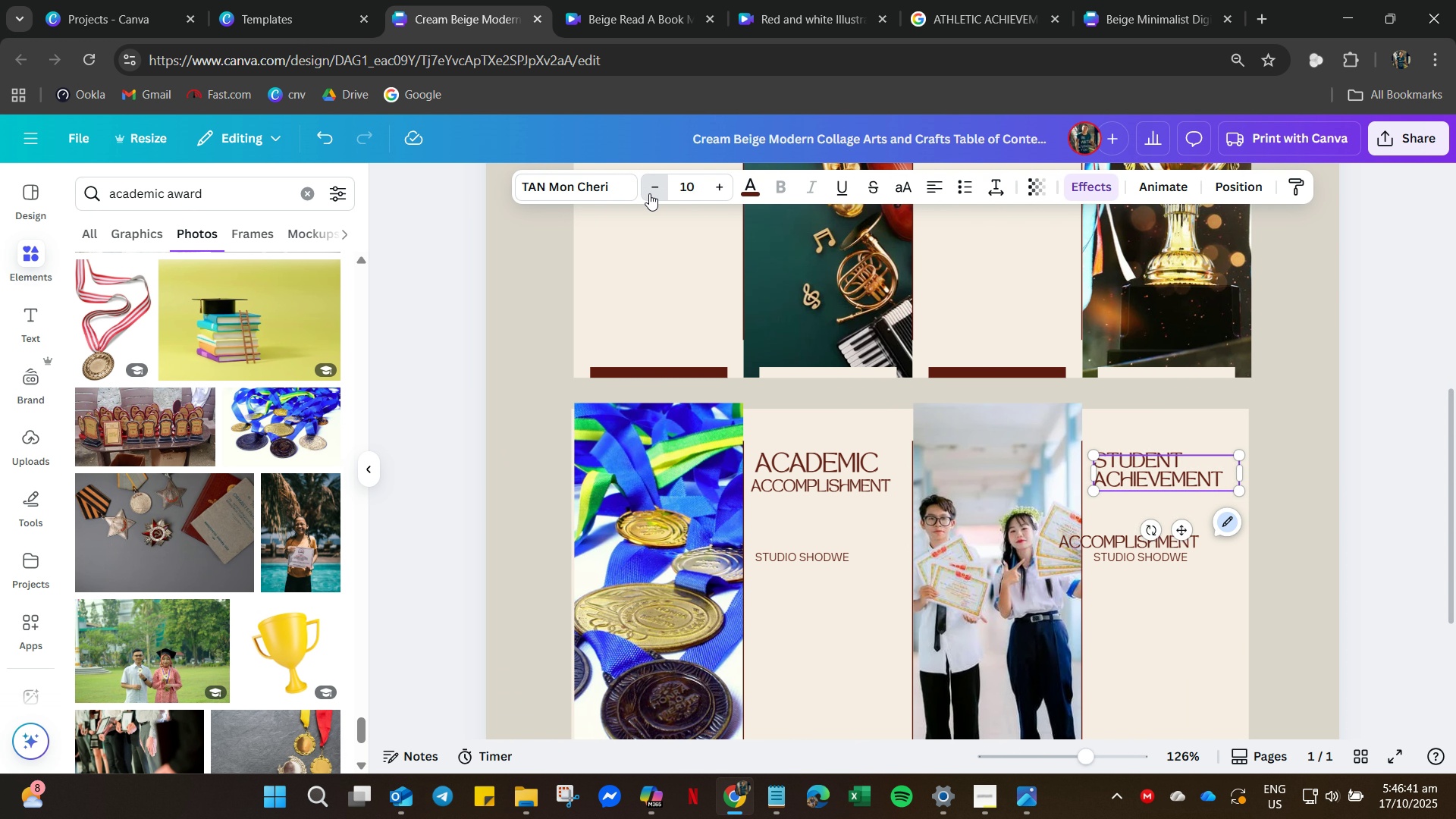 
triple_click([649, 193])
 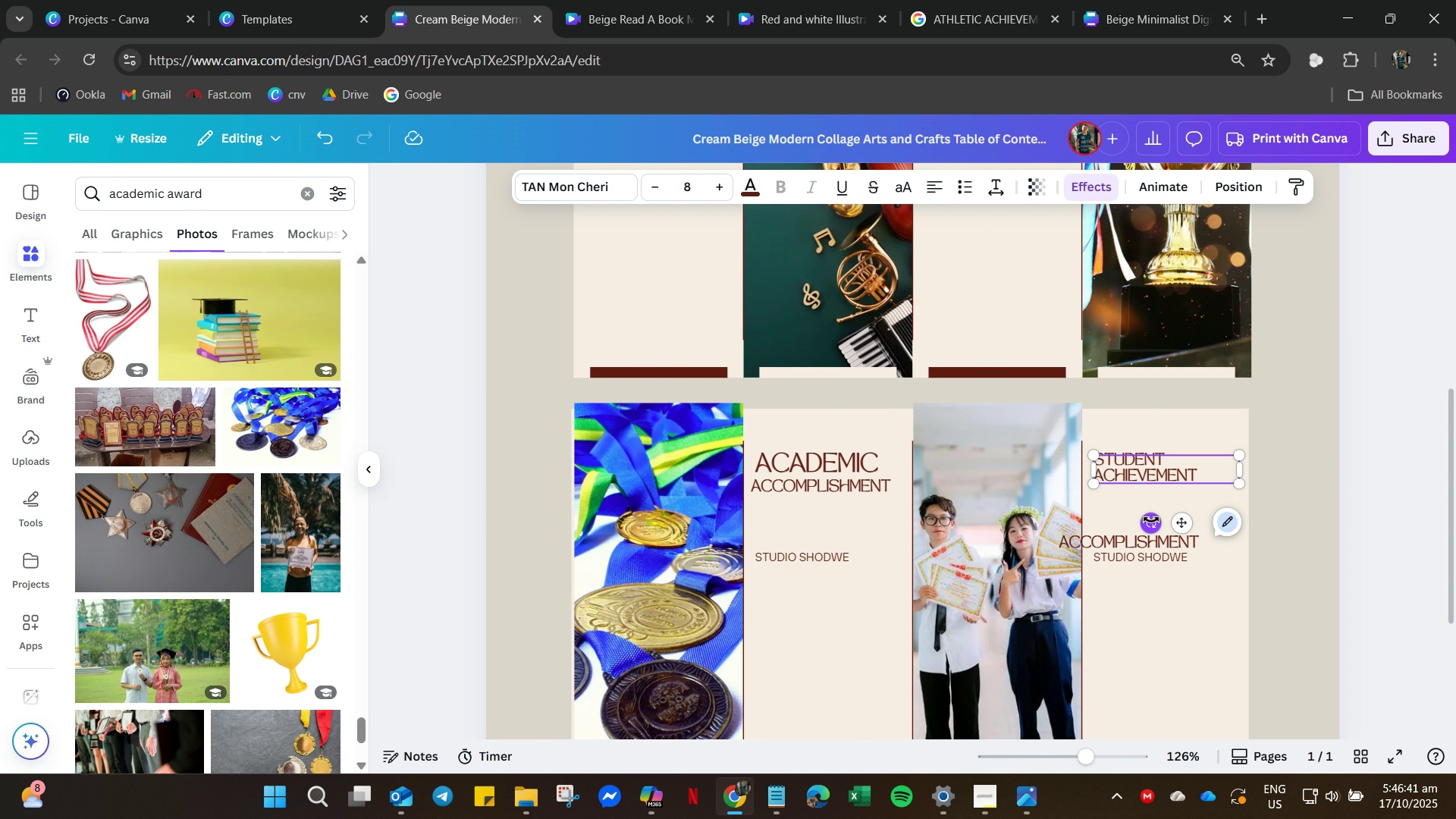 
key(Control+Z)
 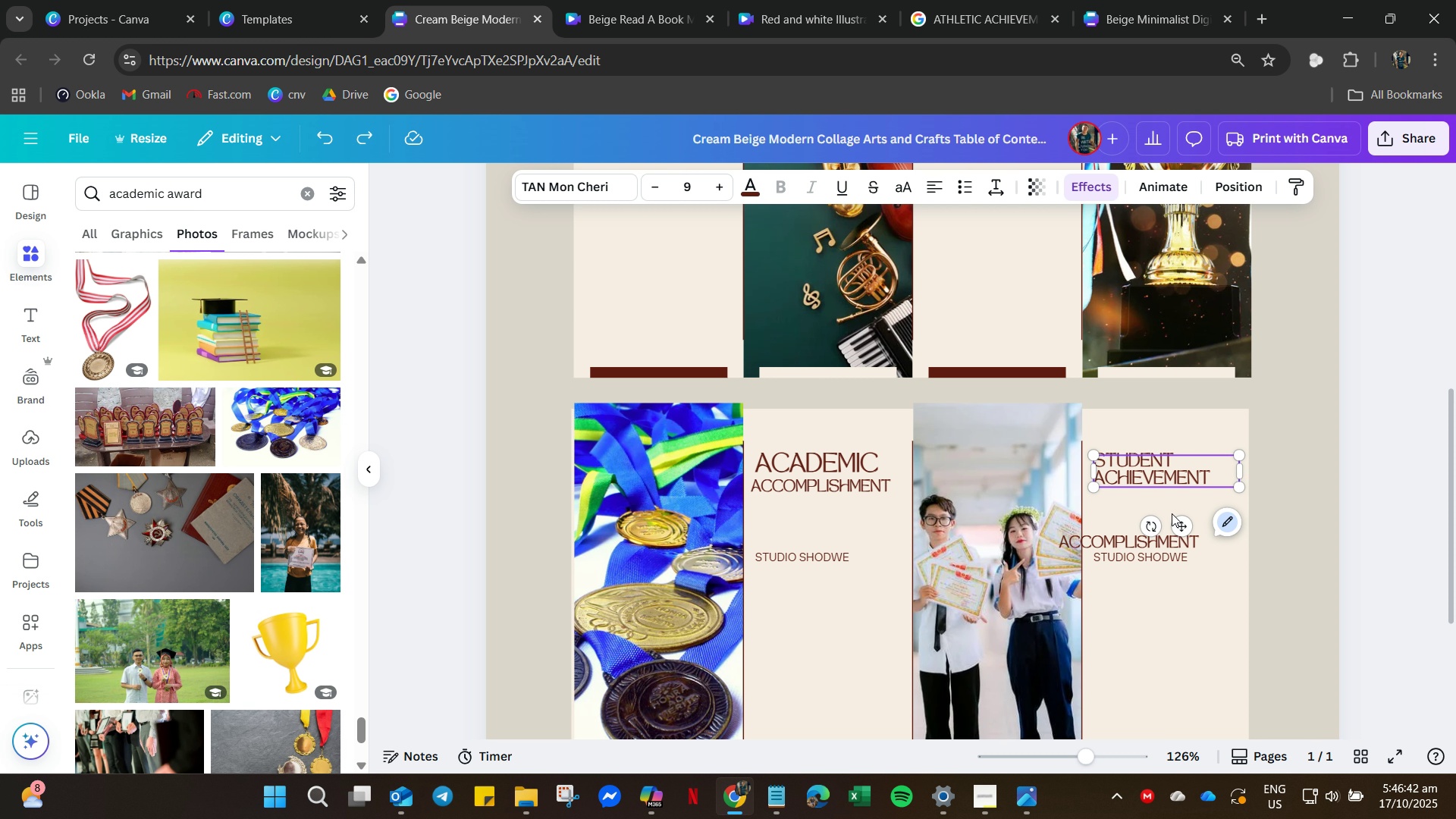 
key(Control+Z)
 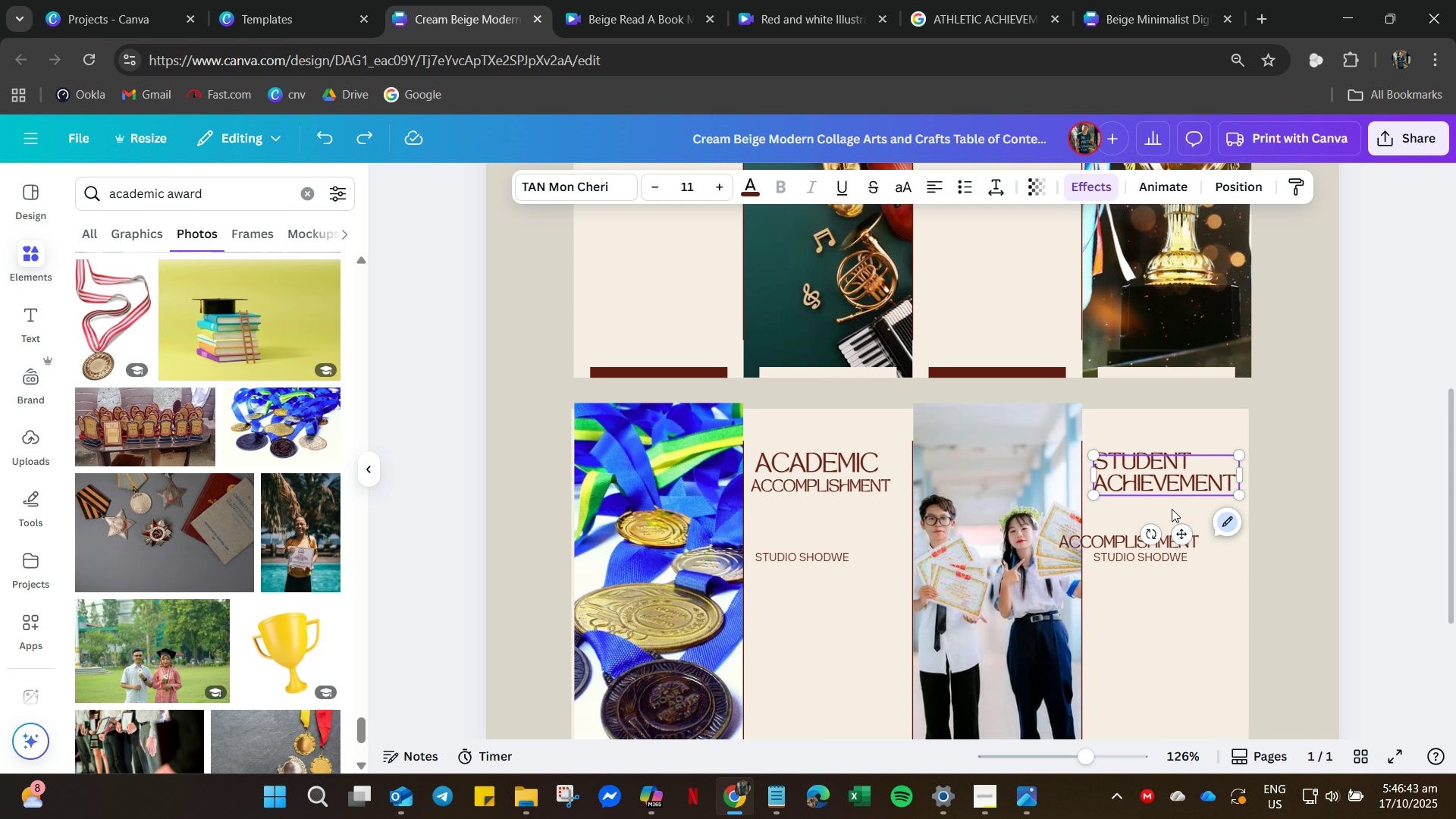 
key(Control+Z)
 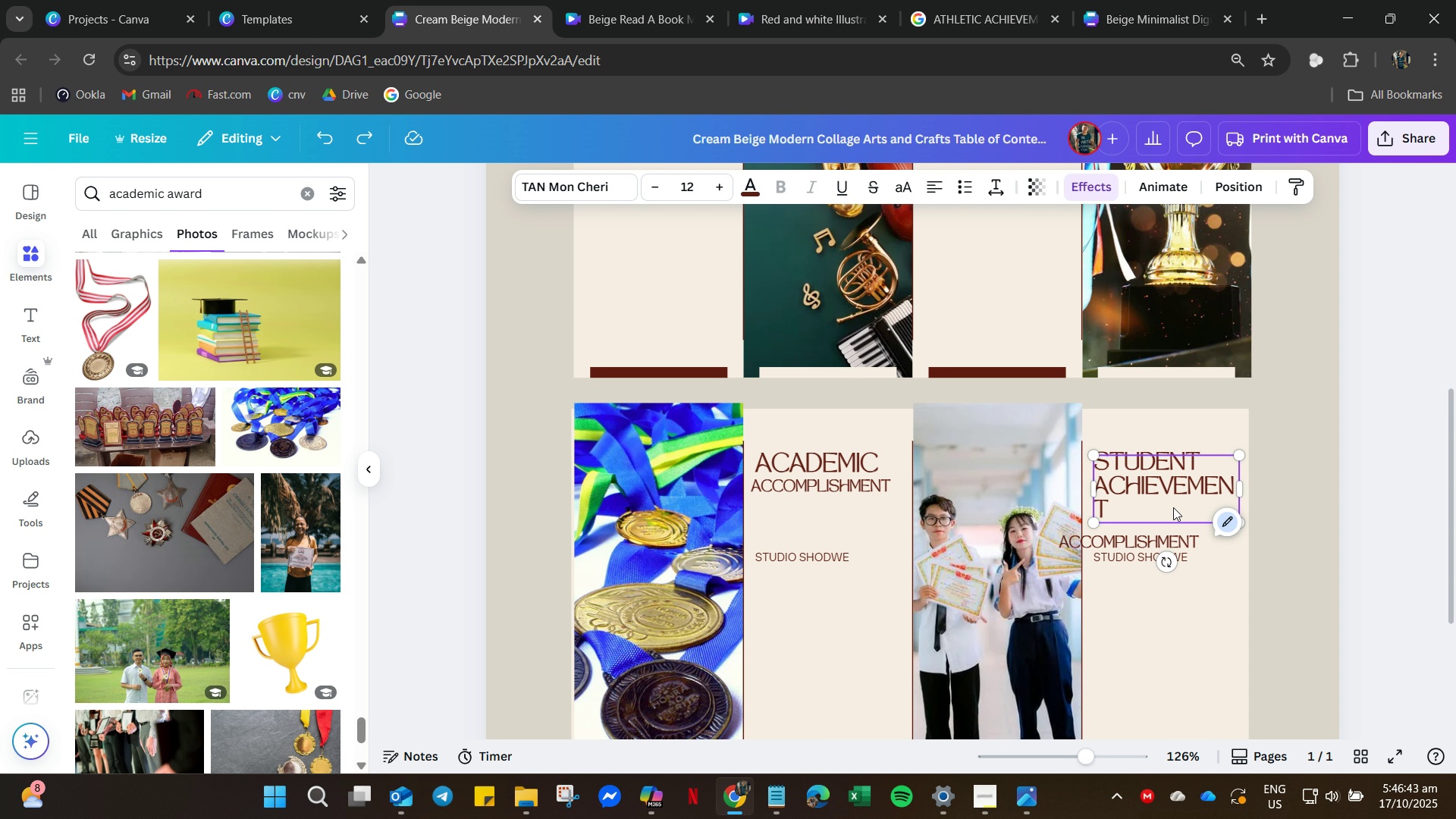 
key(Control+Z)
 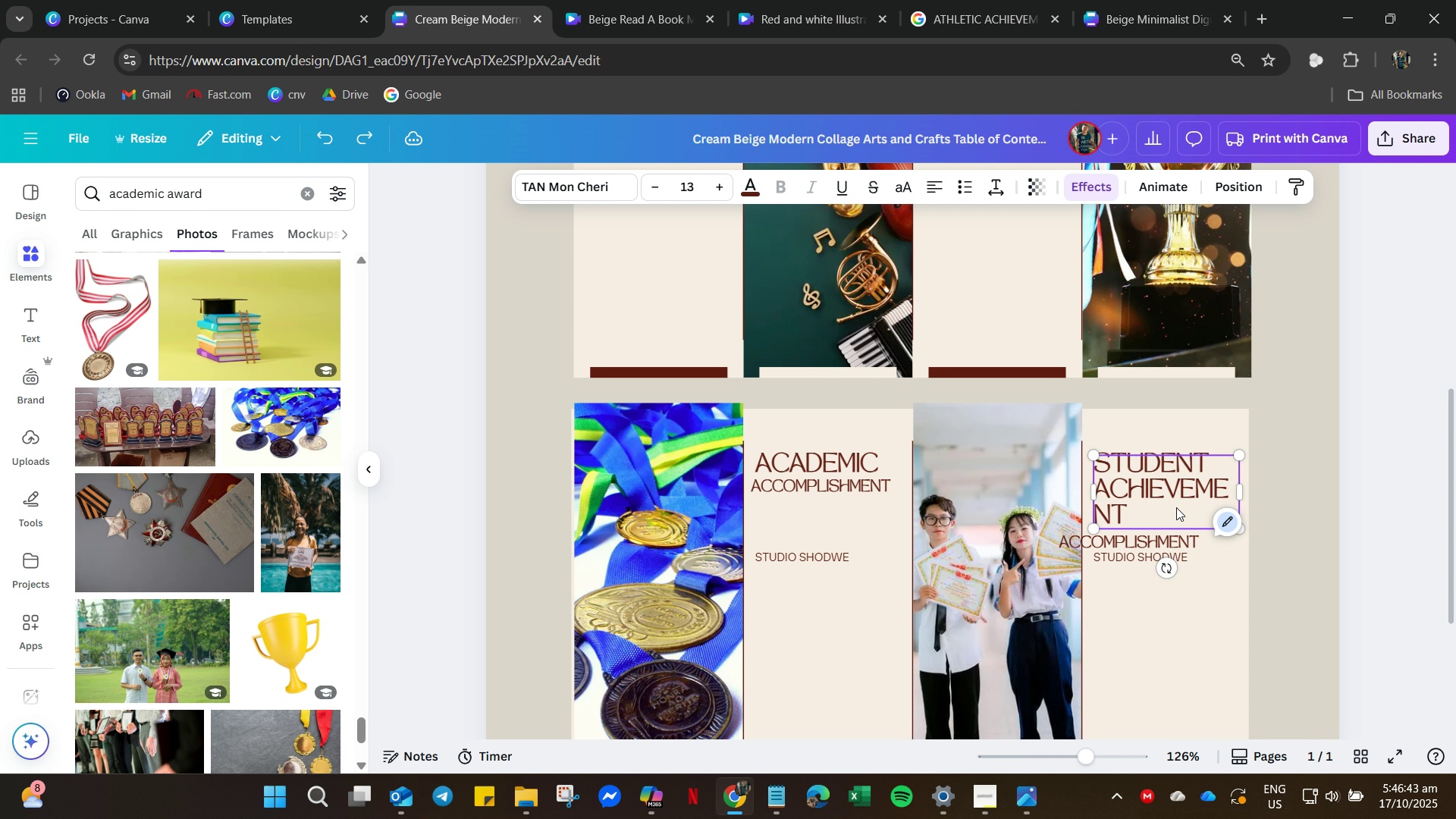 
key(Control+Z)
 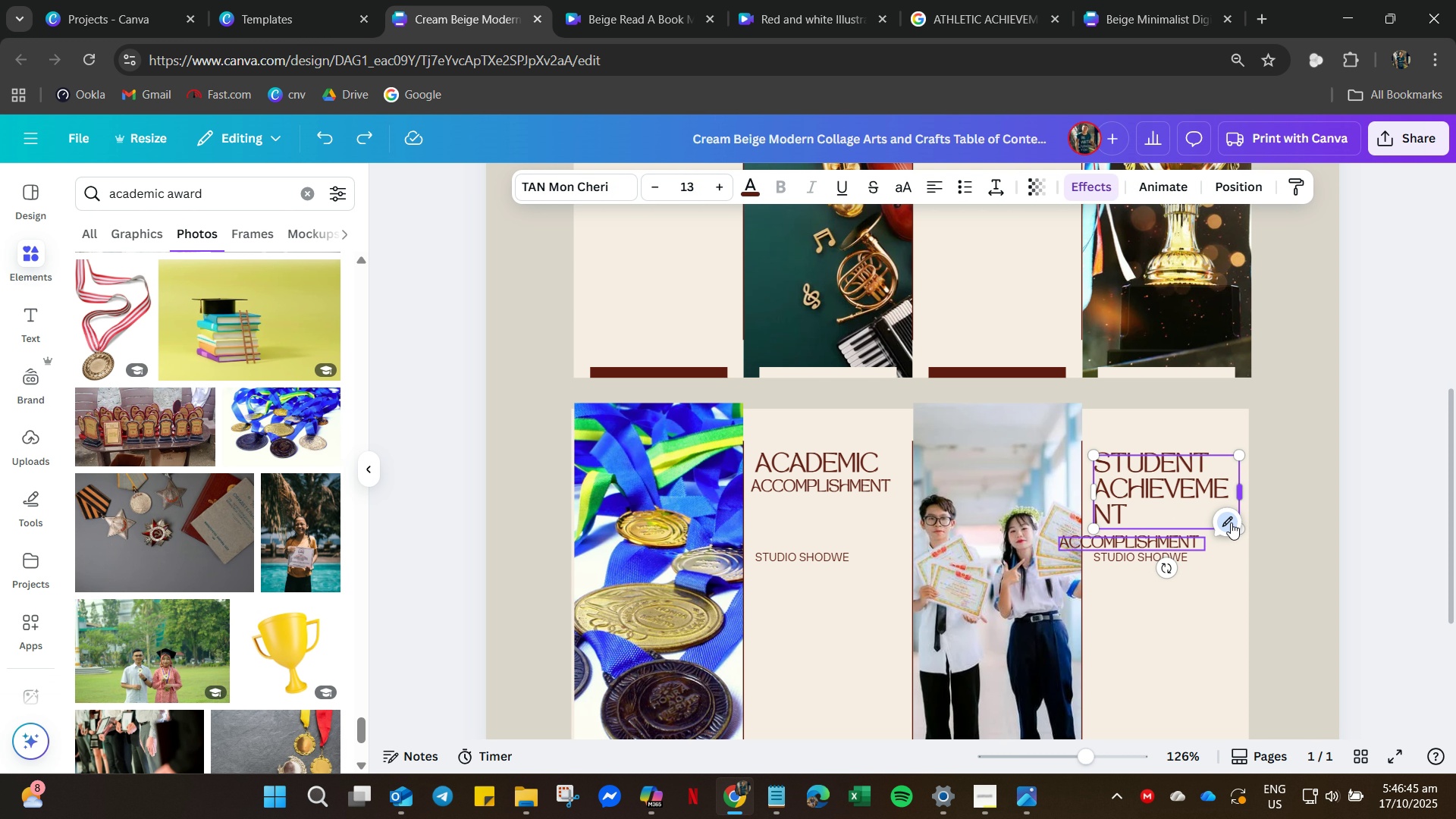 
left_click([1225, 525])
 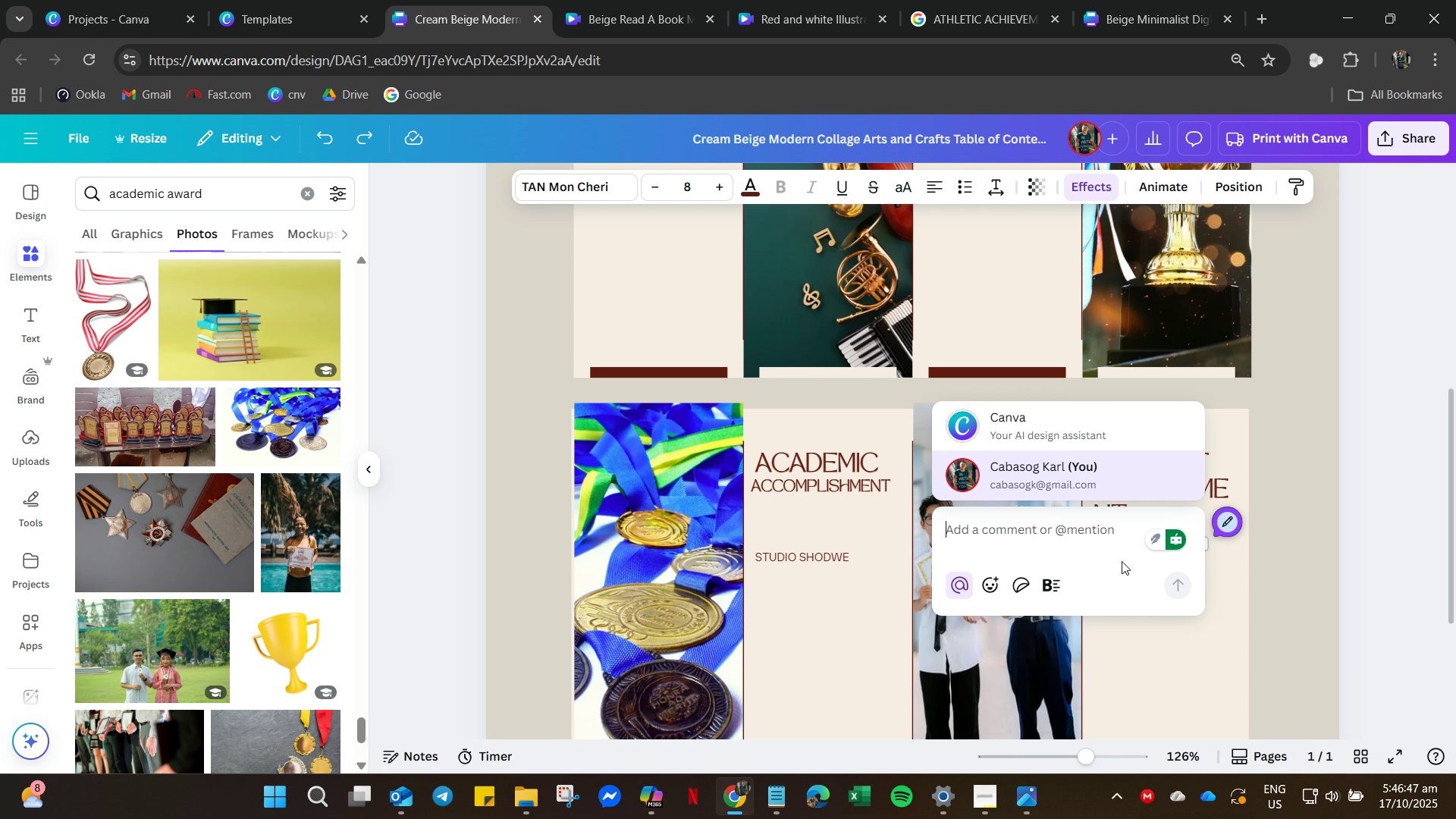 
left_click([1313, 487])
 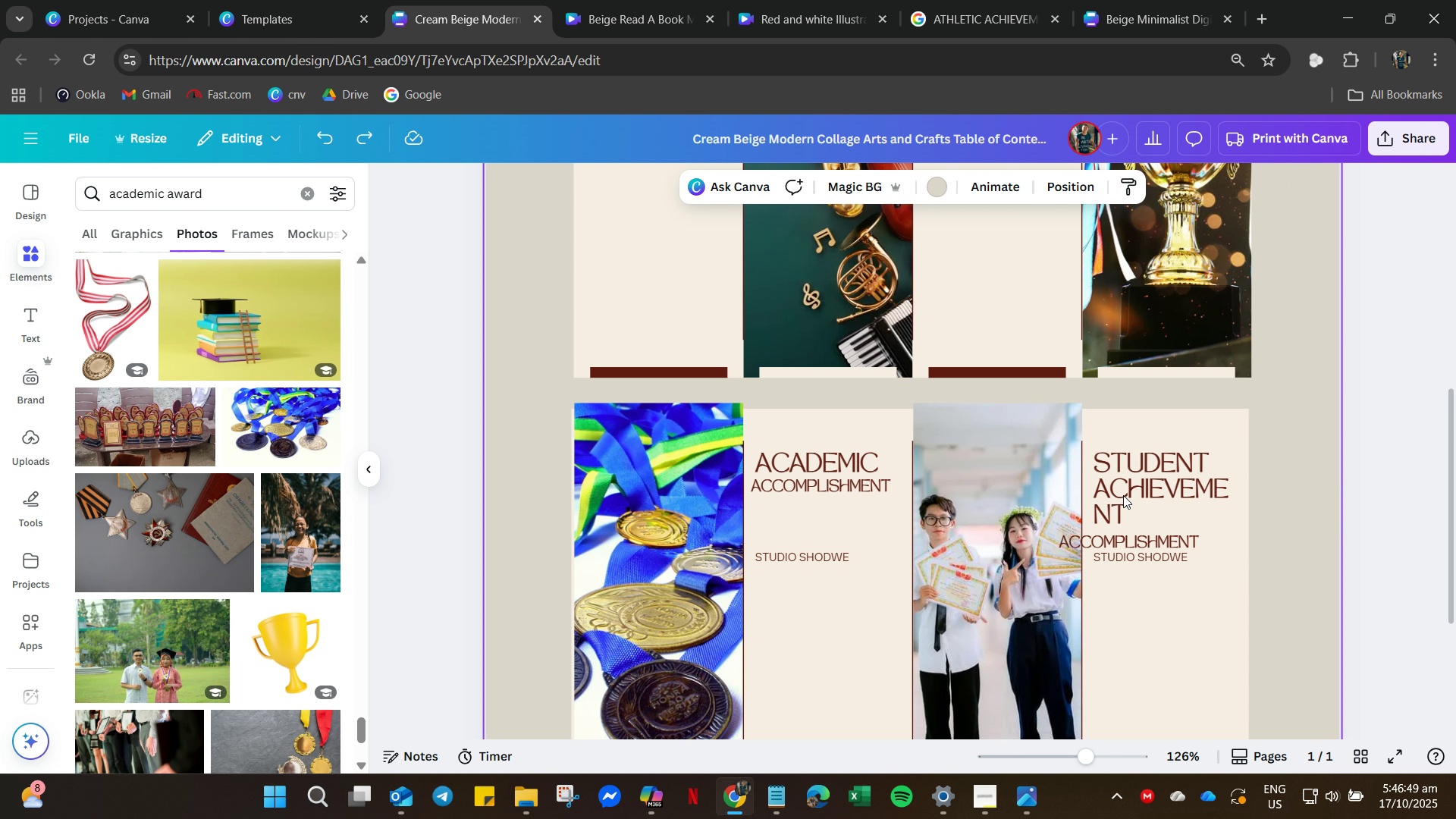 
double_click([1121, 518])
 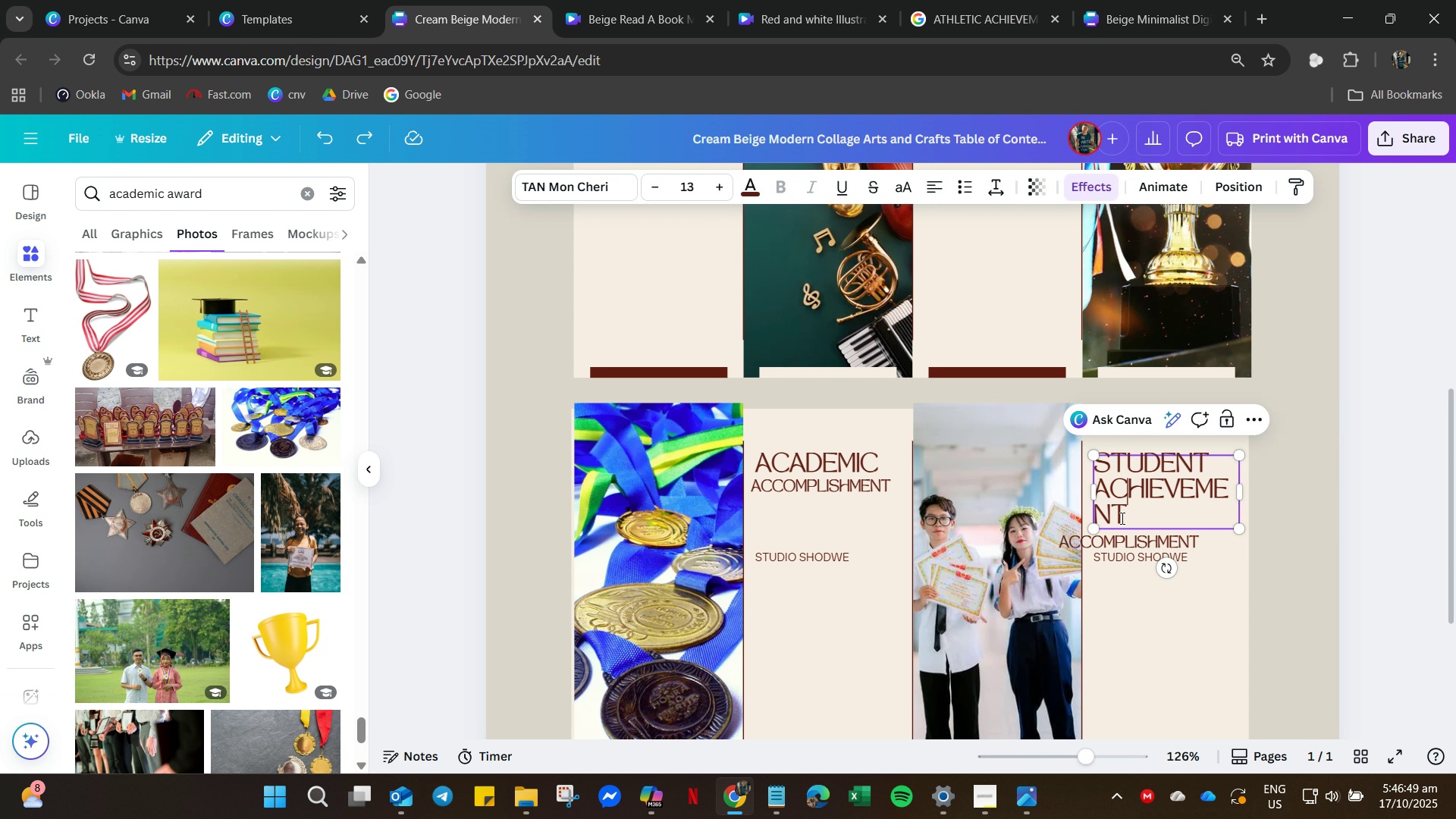 
triple_click([1121, 518])
 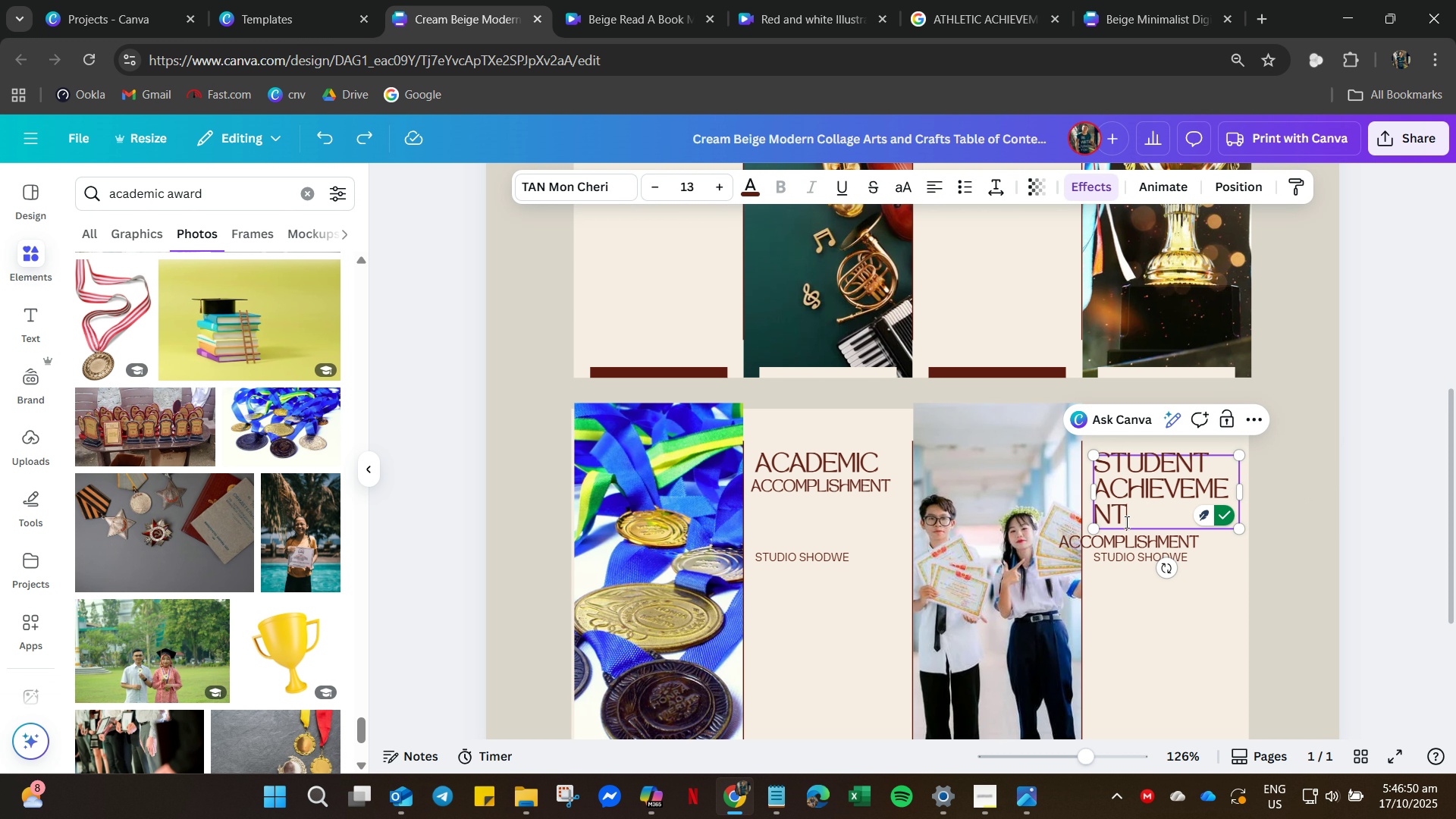 
left_click([1125, 522])
 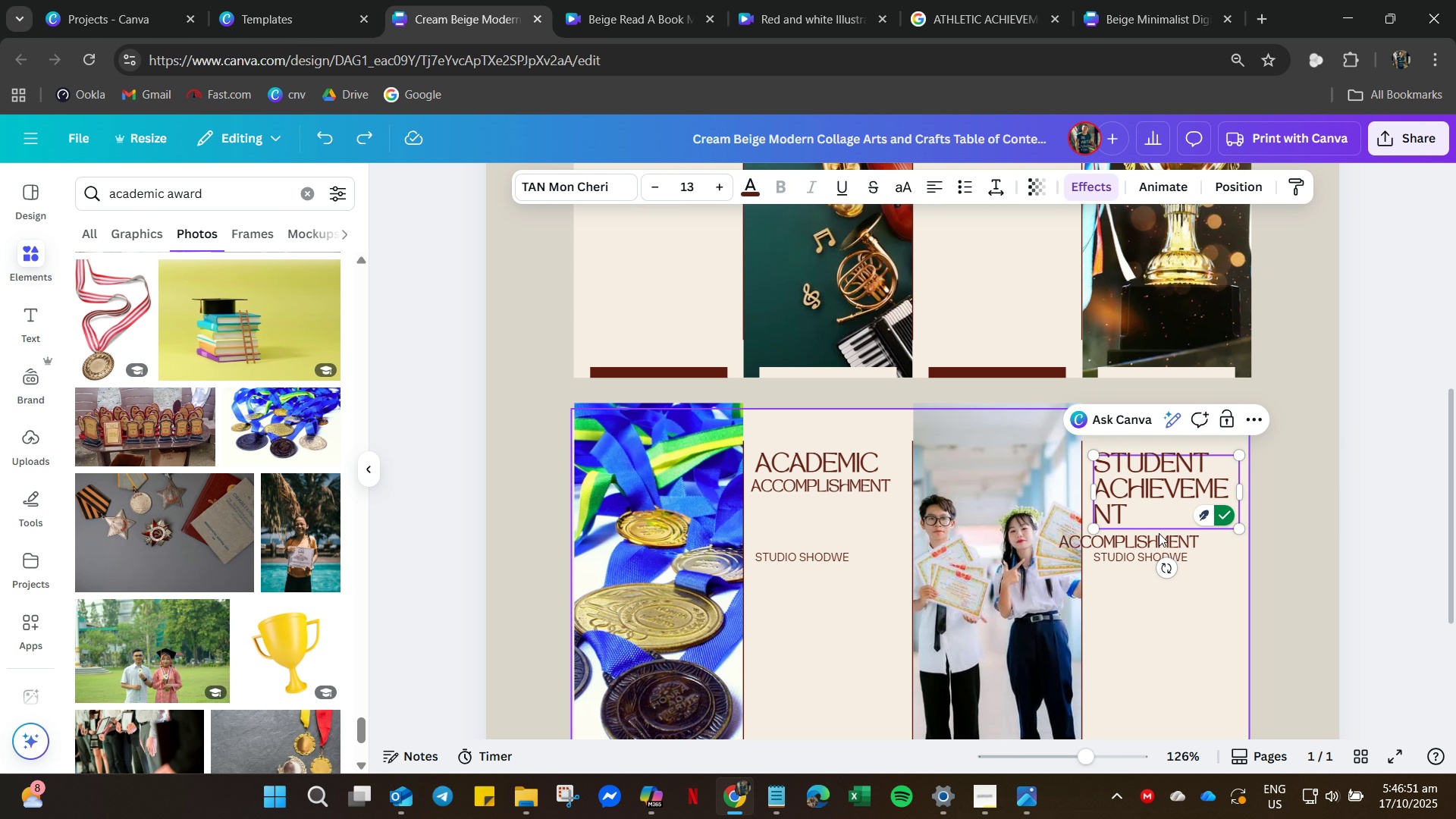 
key(Backspace)
 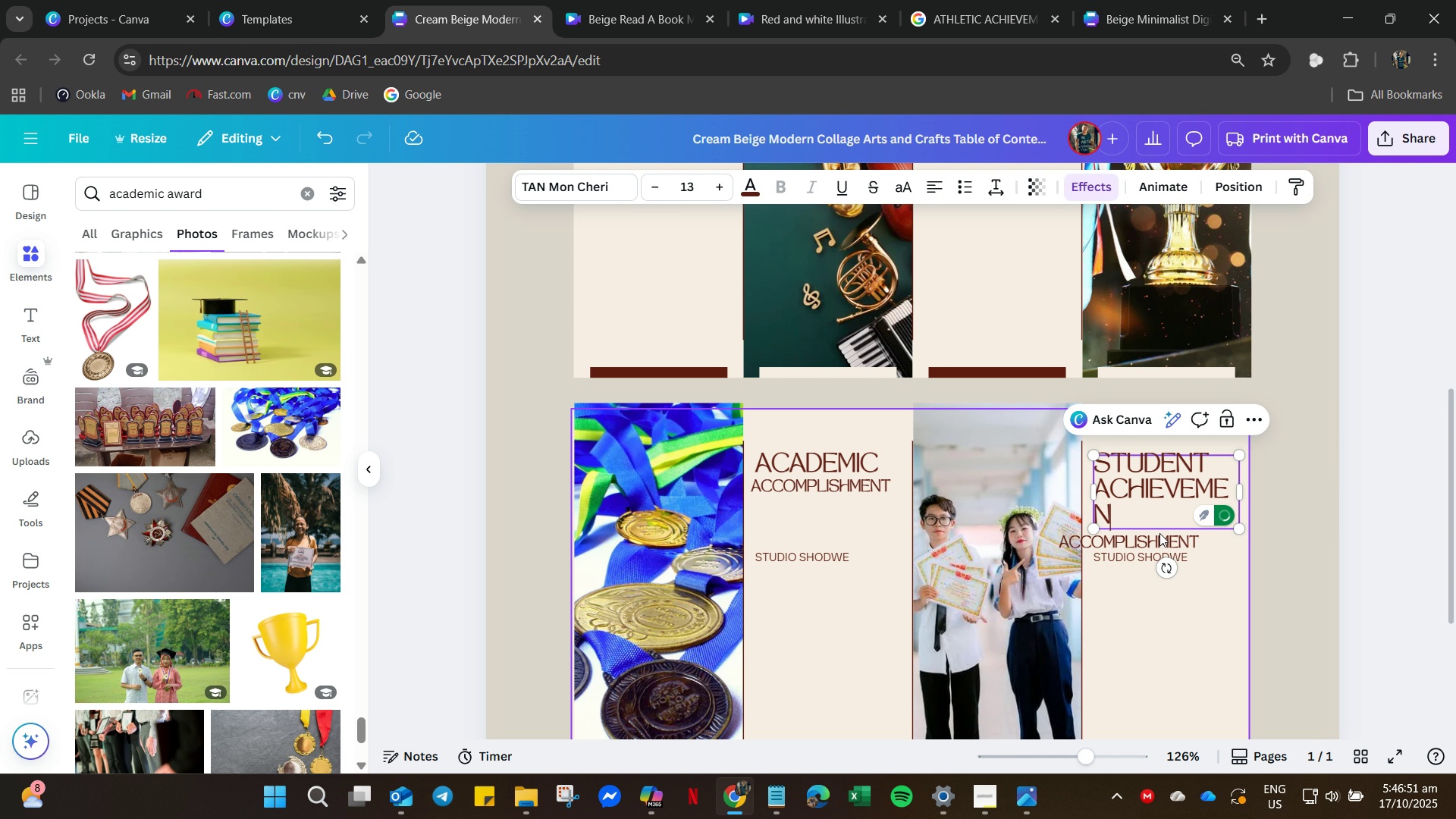 
key(Backspace)
 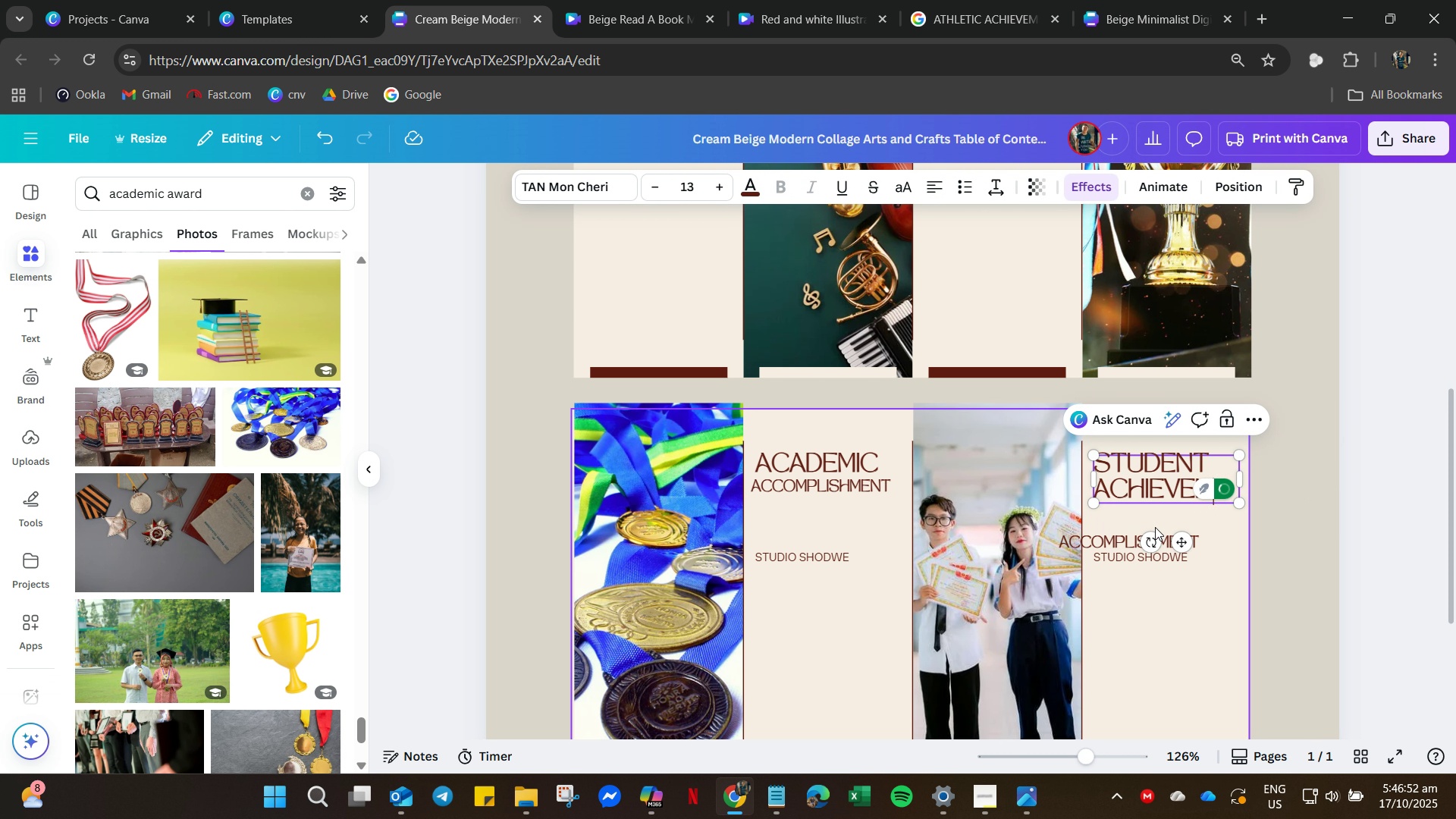 
key(Backspace)
 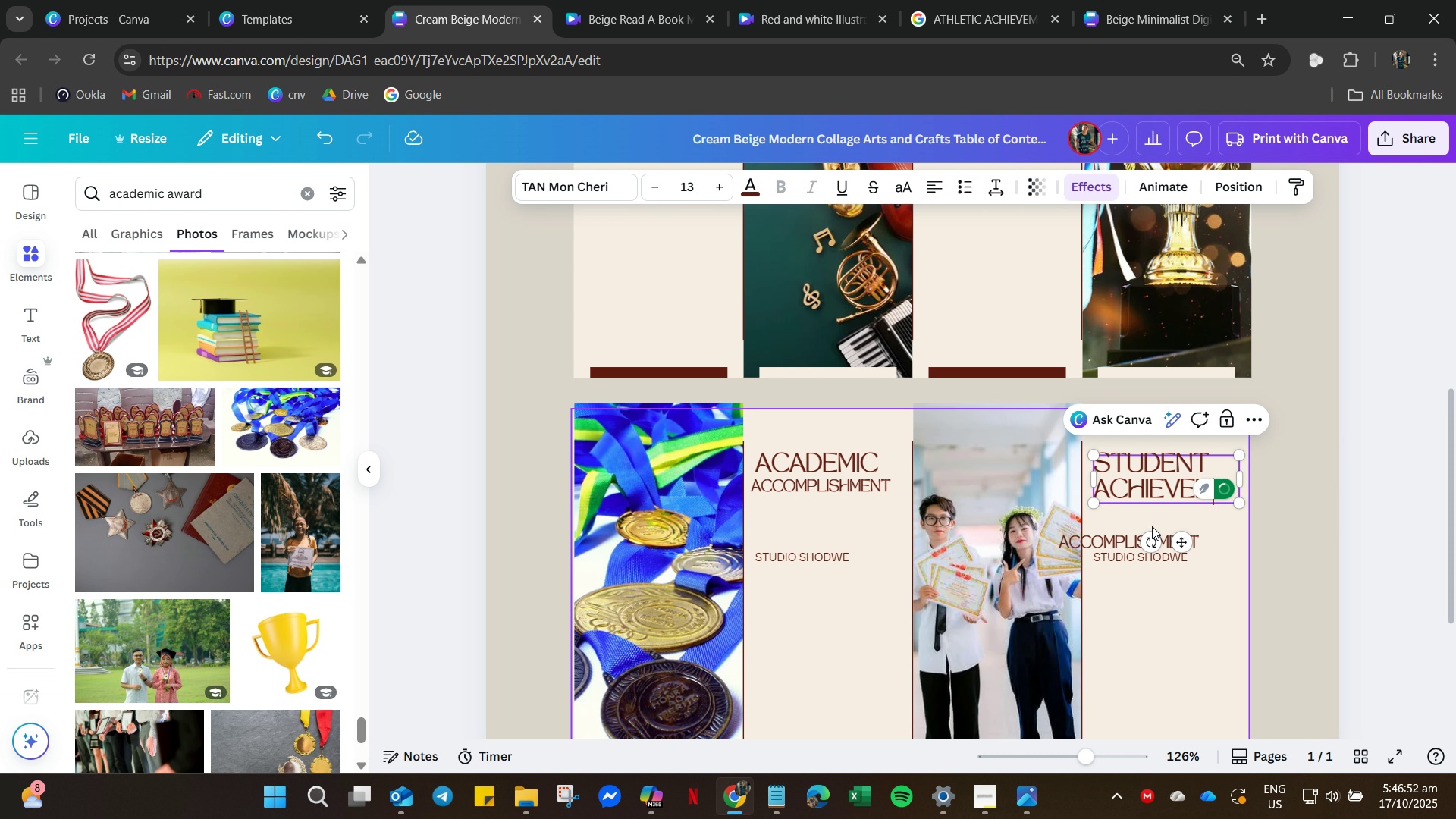 
key(Backspace)
 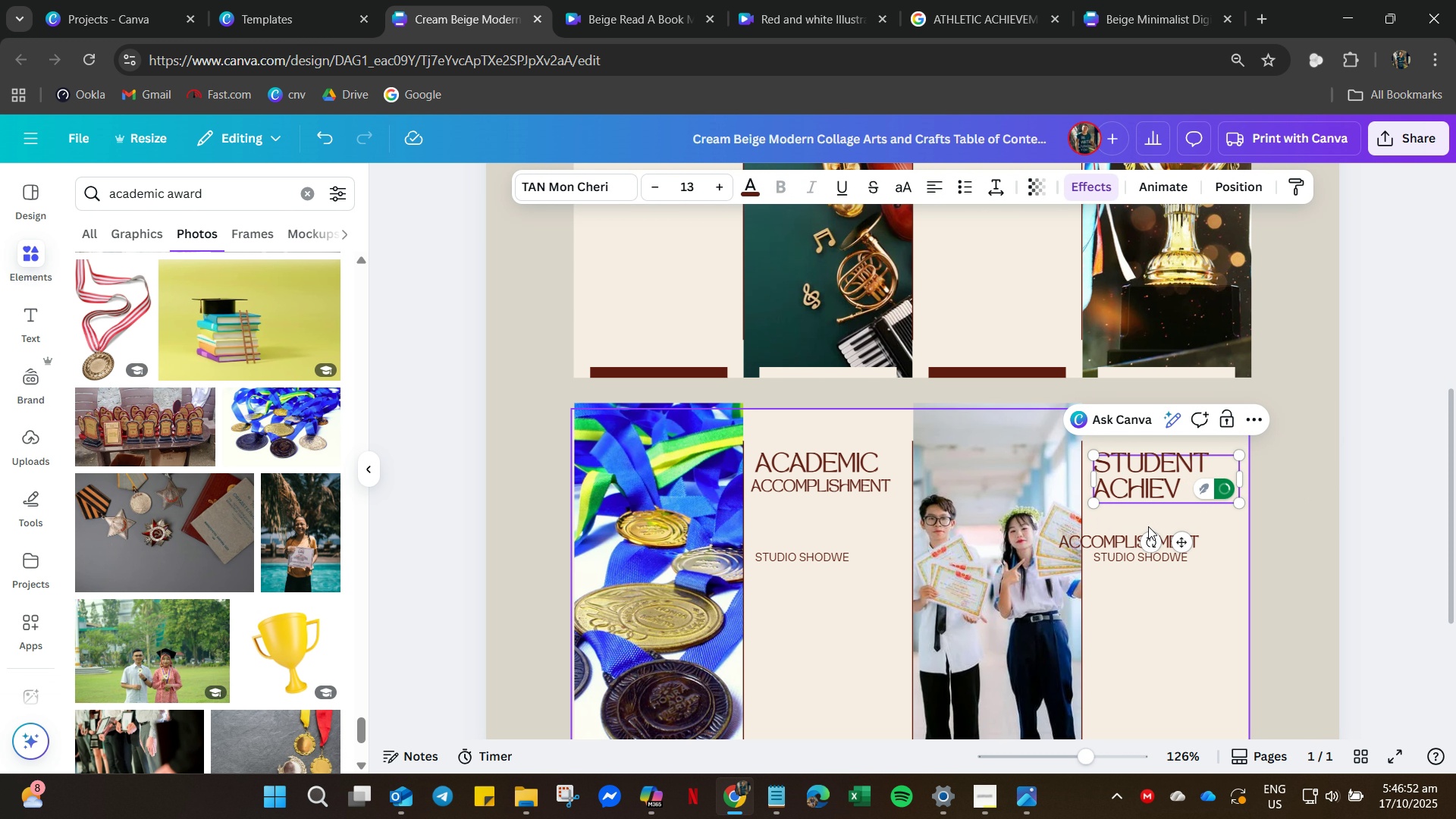 
hold_key(key=Backspace, duration=0.36)
 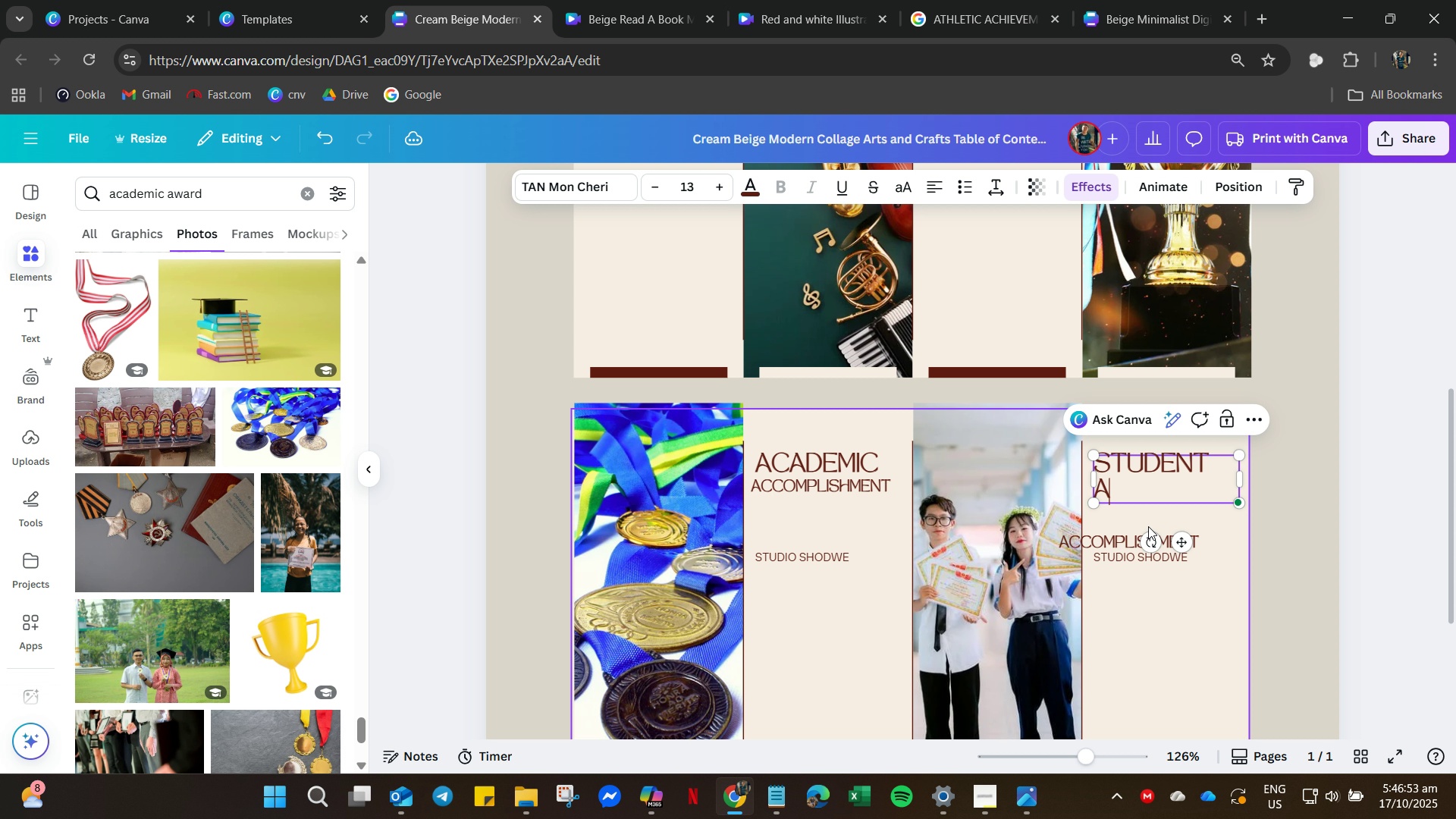 
key(Backspace)
 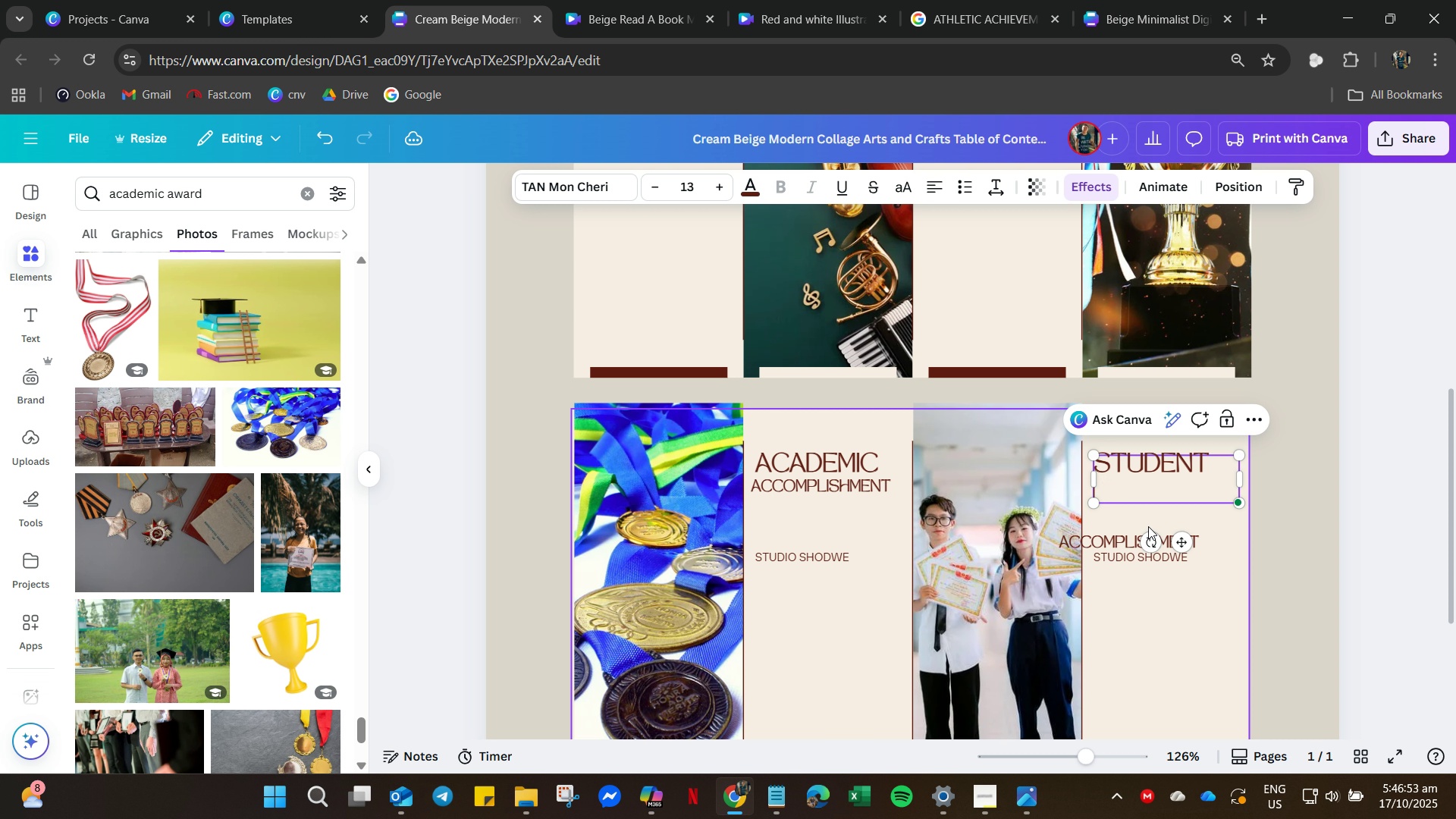 
key(Backspace)
 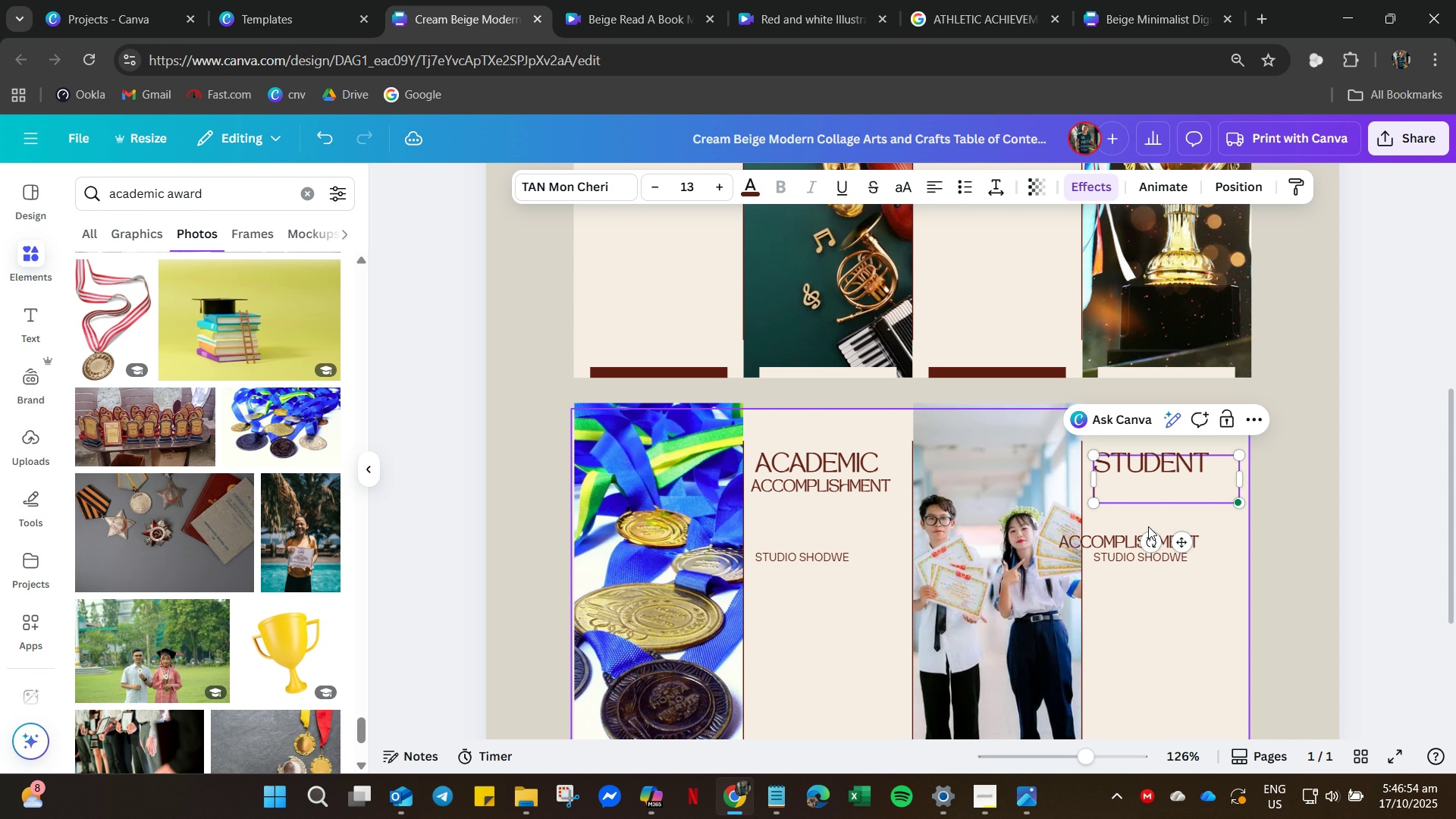 
key(Backspace)
 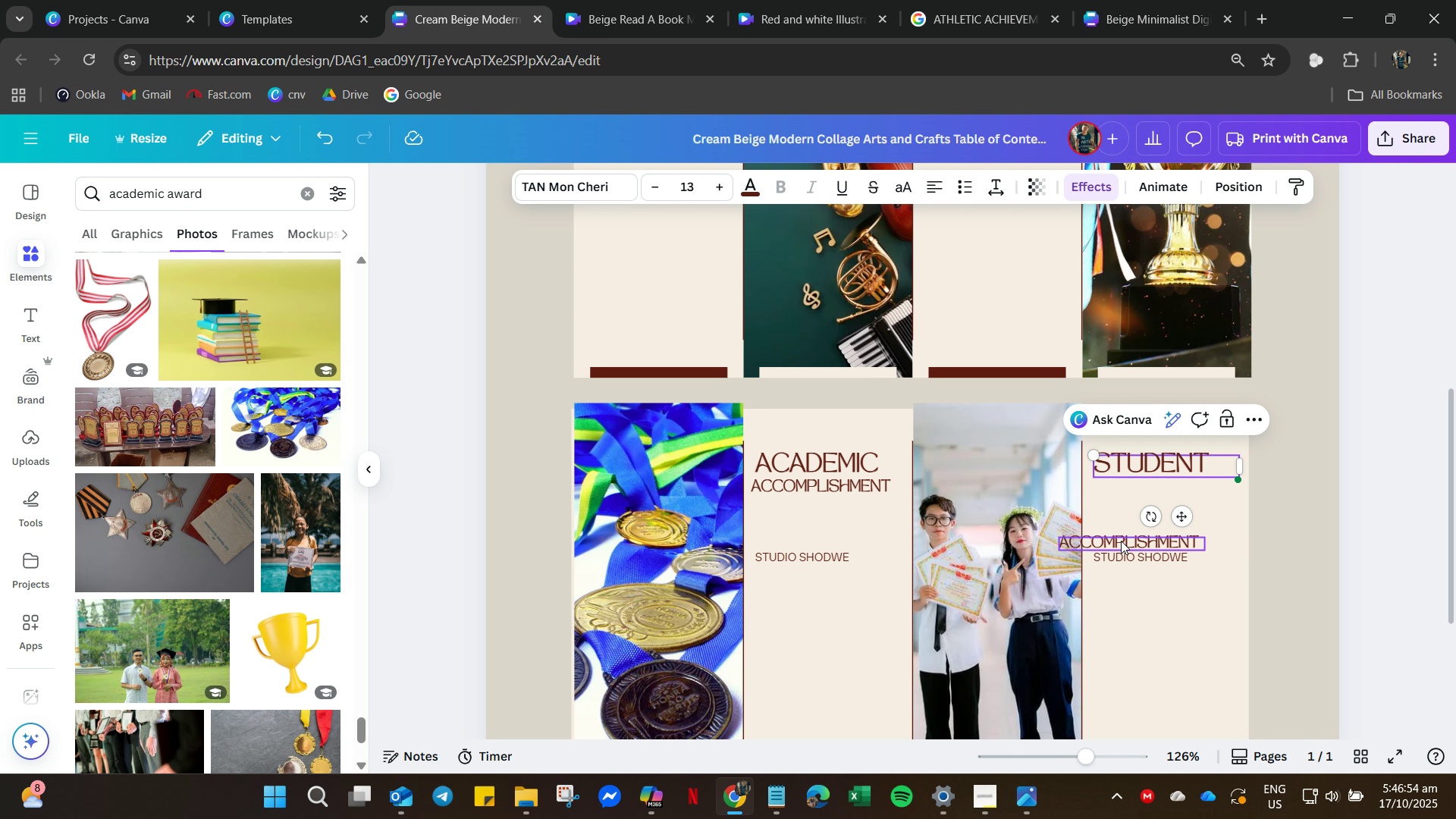 
left_click_drag(start_coordinate=[1121, 541], to_coordinate=[1150, 486])
 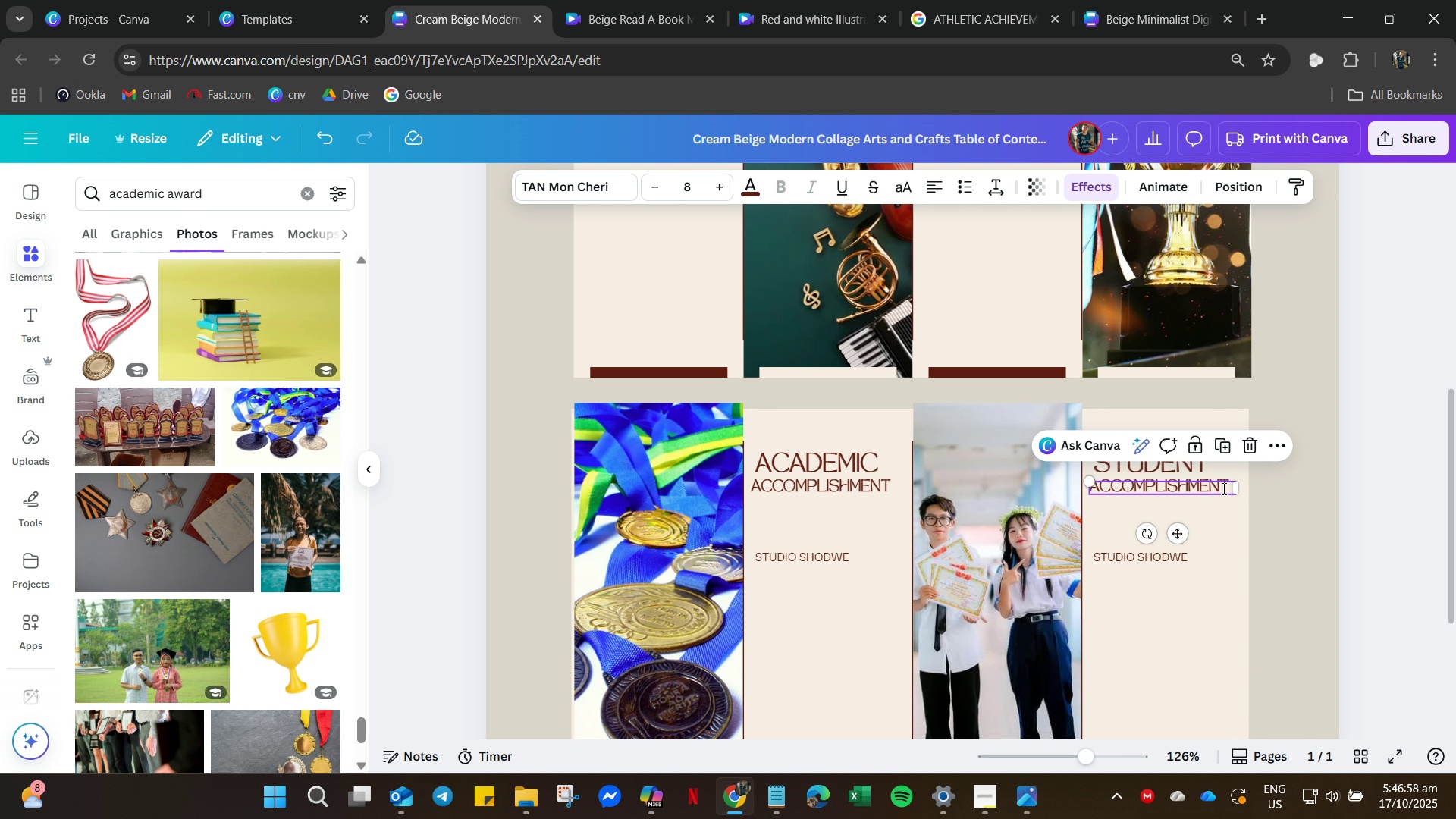 
left_click([1222, 488])
 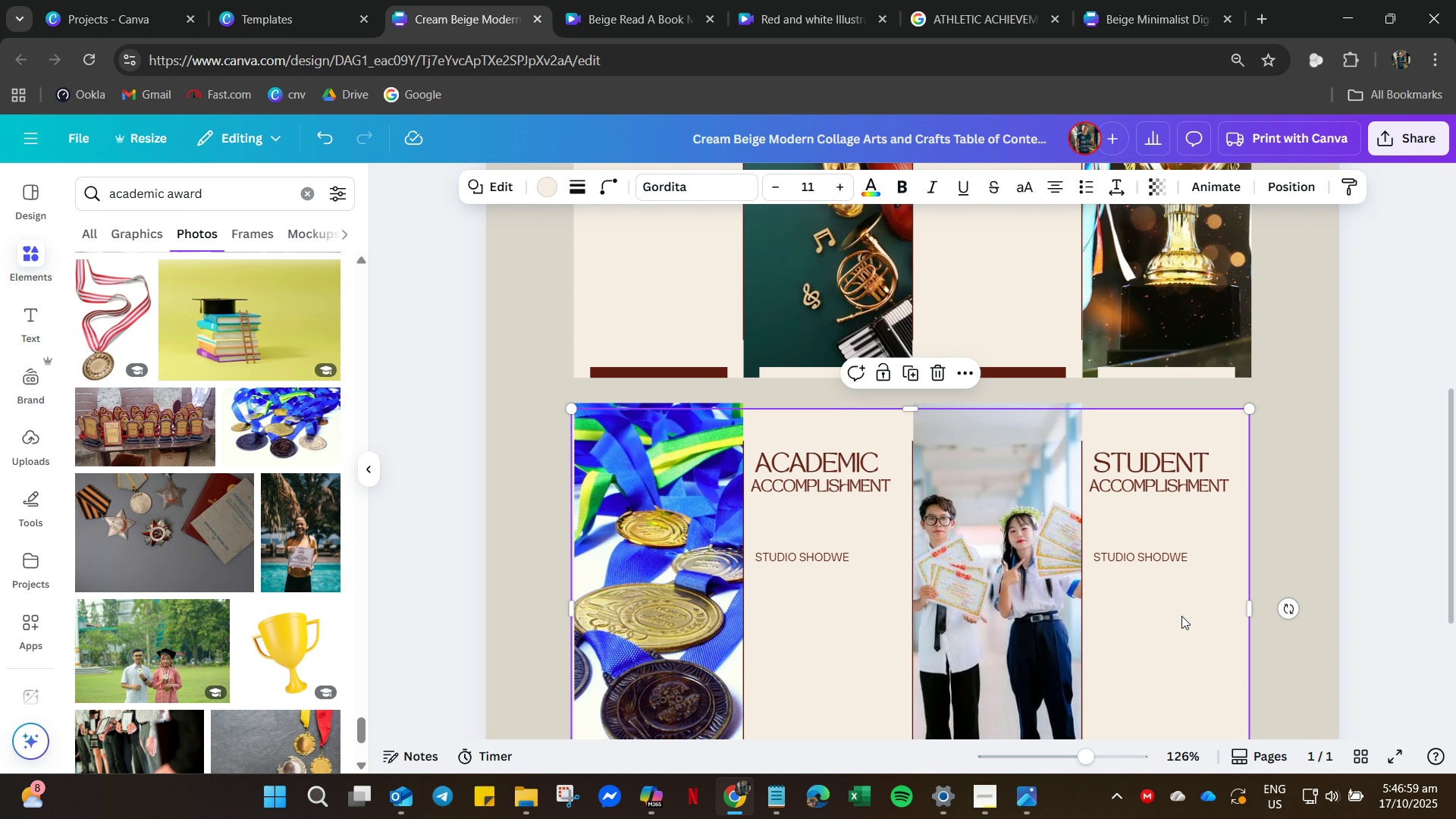 
left_click([1181, 616])
 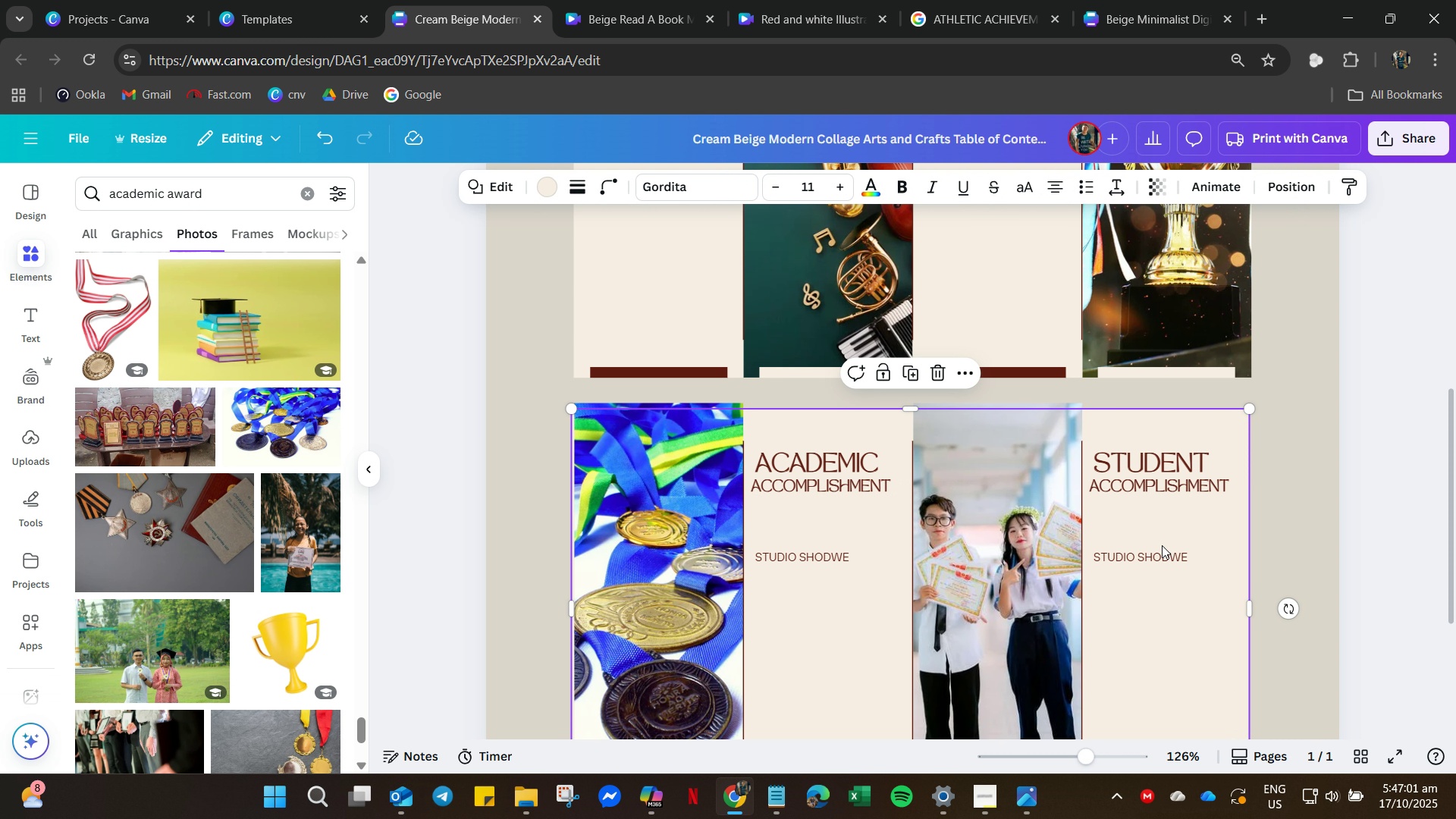 
left_click([1147, 558])
 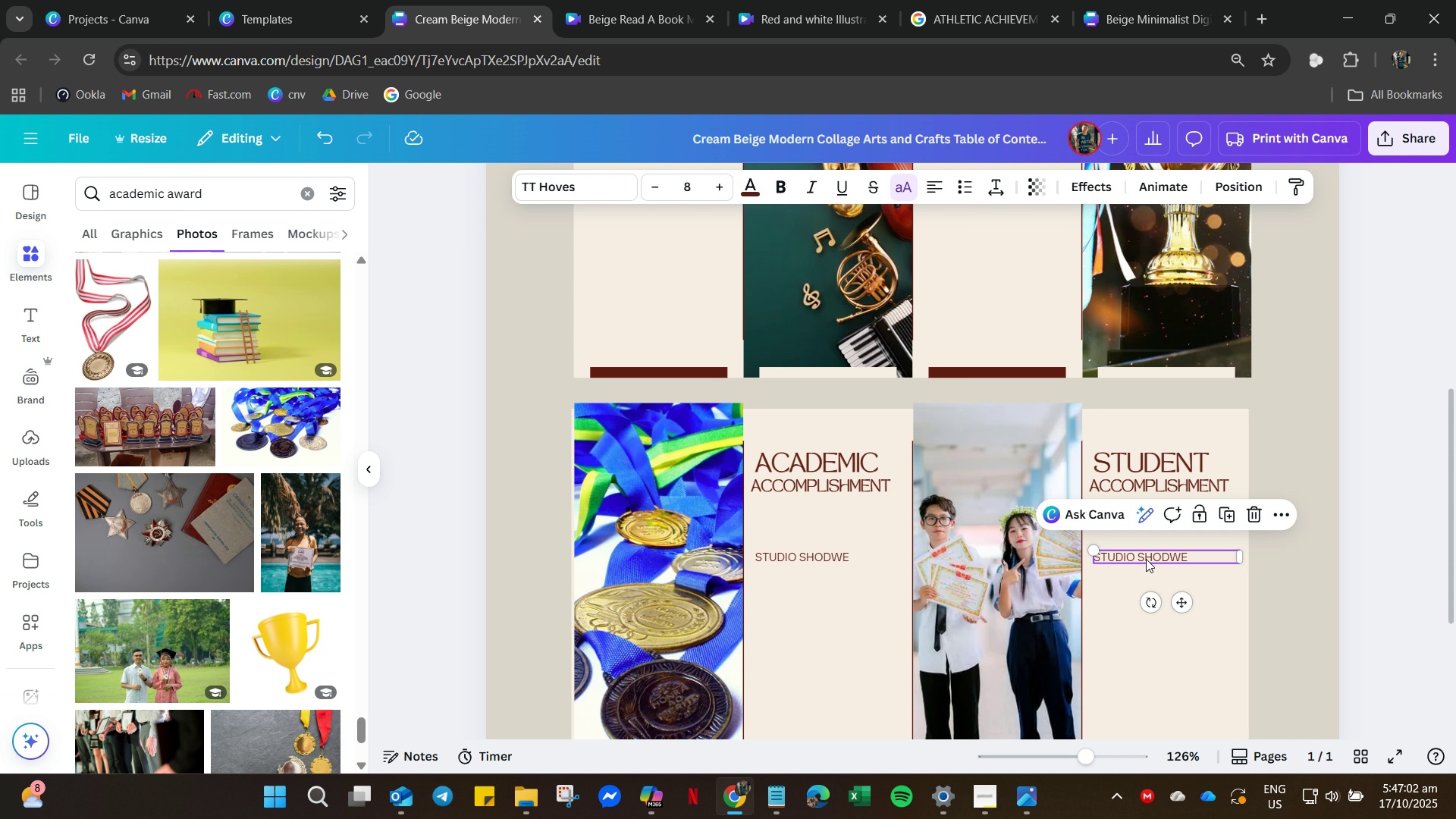 
key(Delete)
 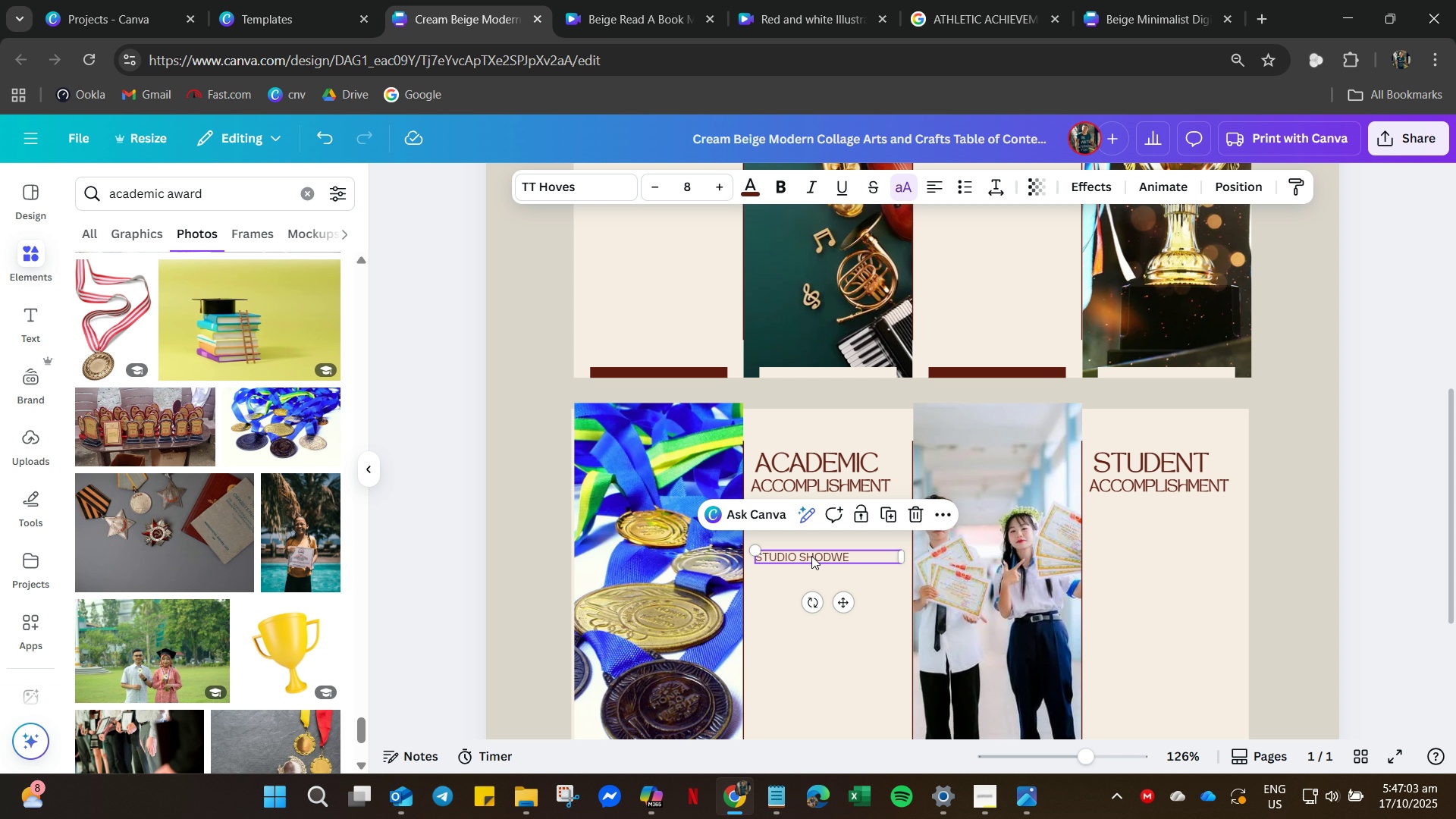 
left_click([811, 556])
 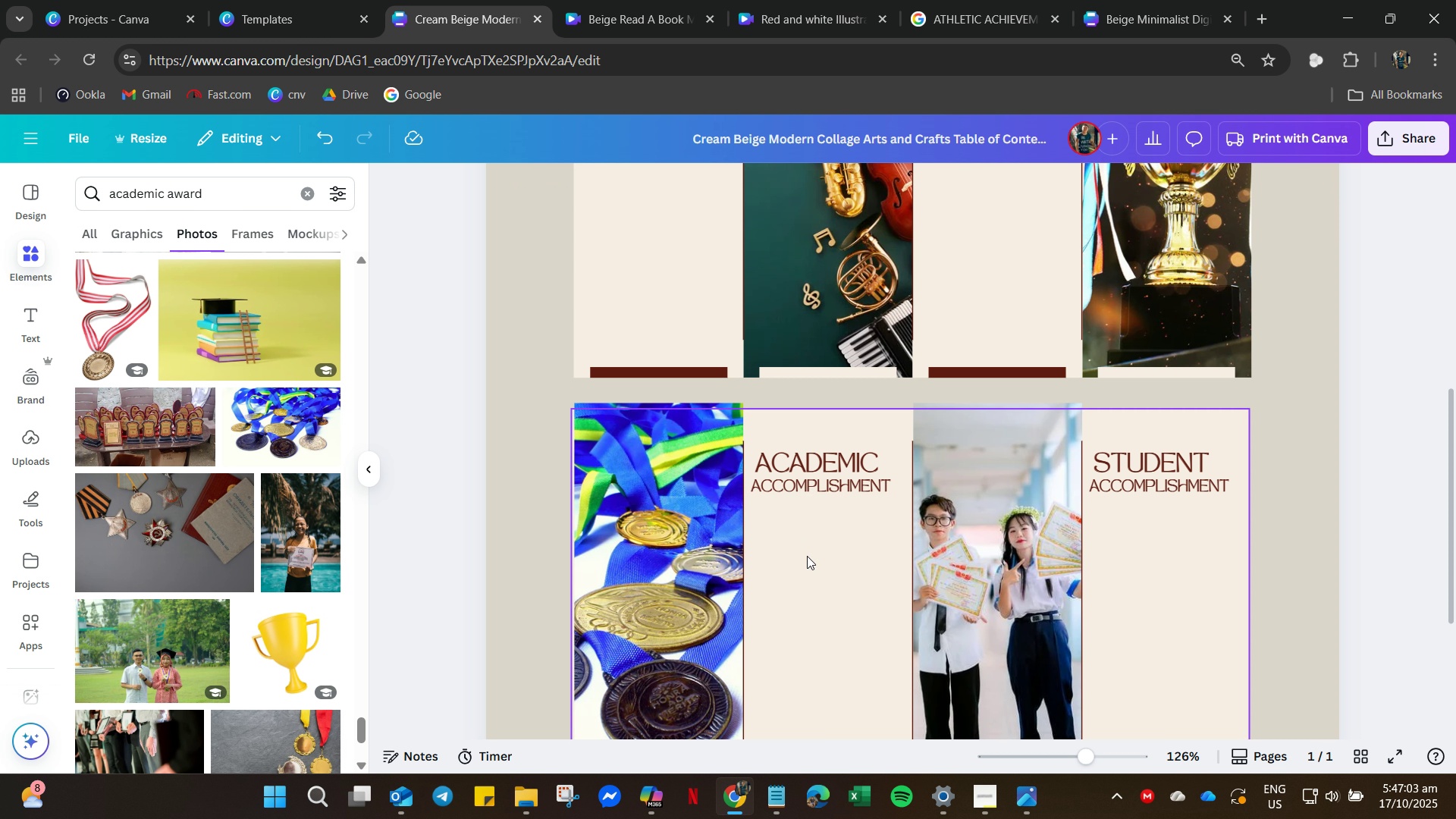 
key(Delete)
 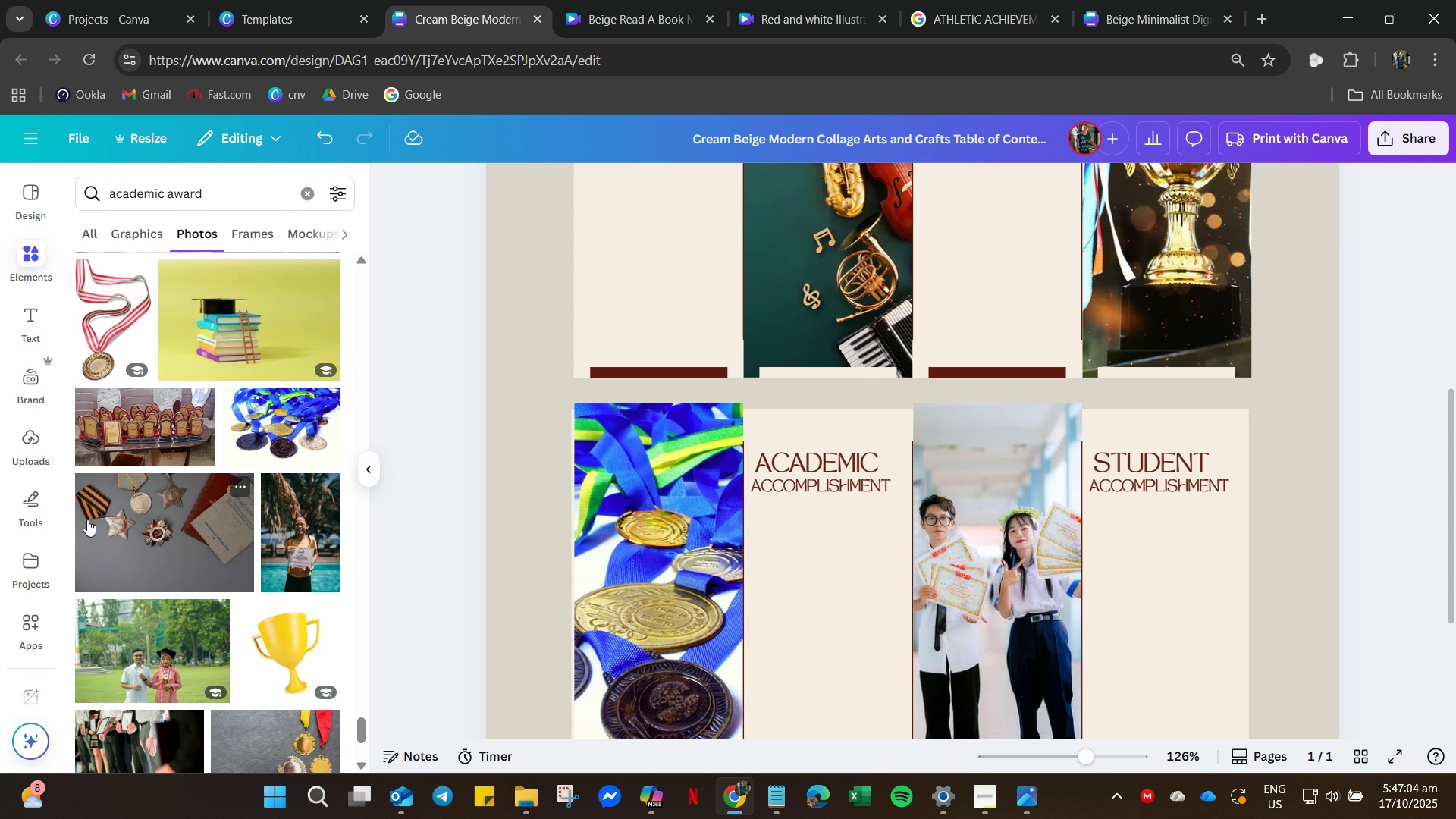 
scroll: coordinate [110, 626], scroll_direction: down, amount: 24.0
 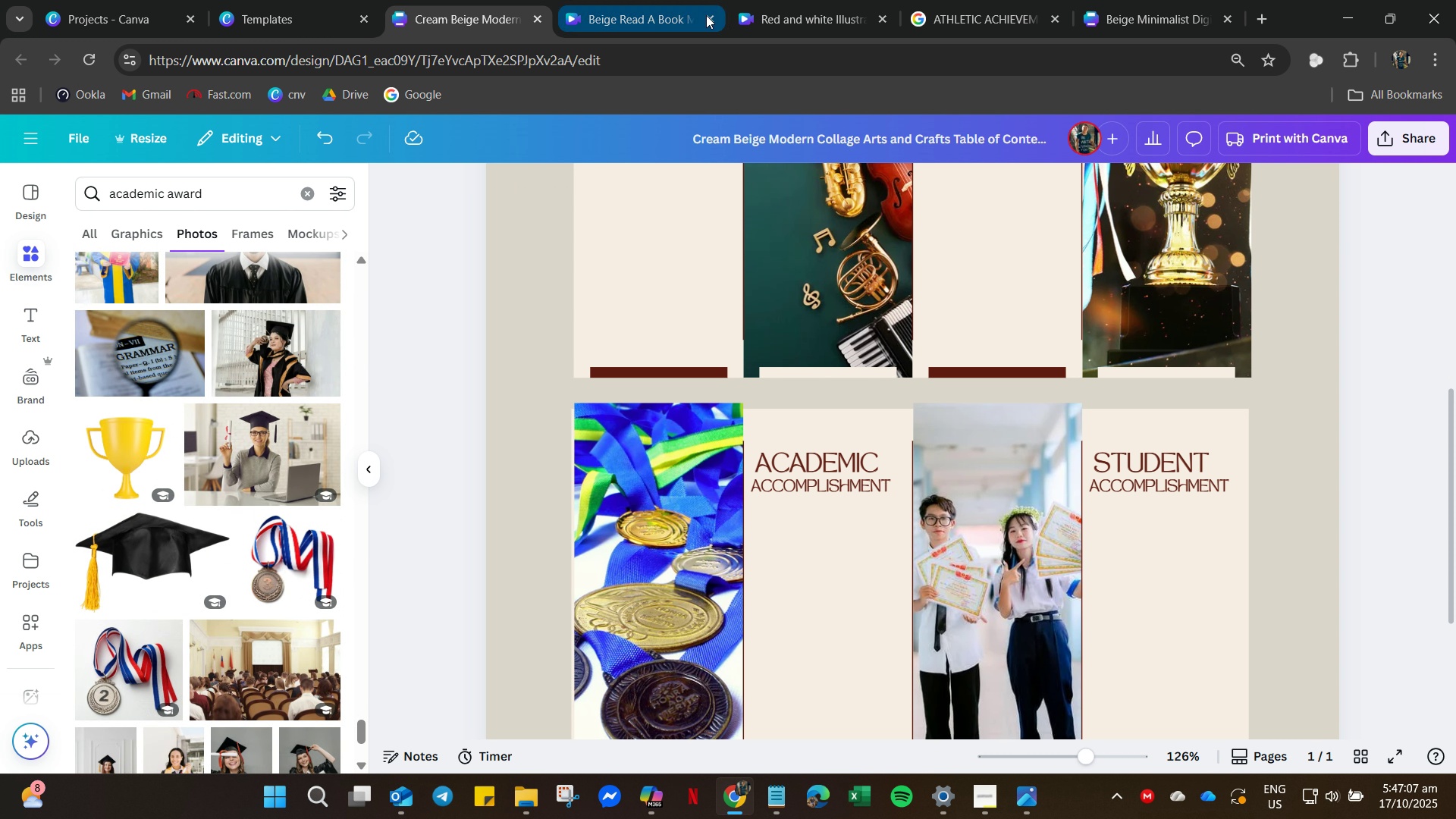 
left_click([687, 7])
 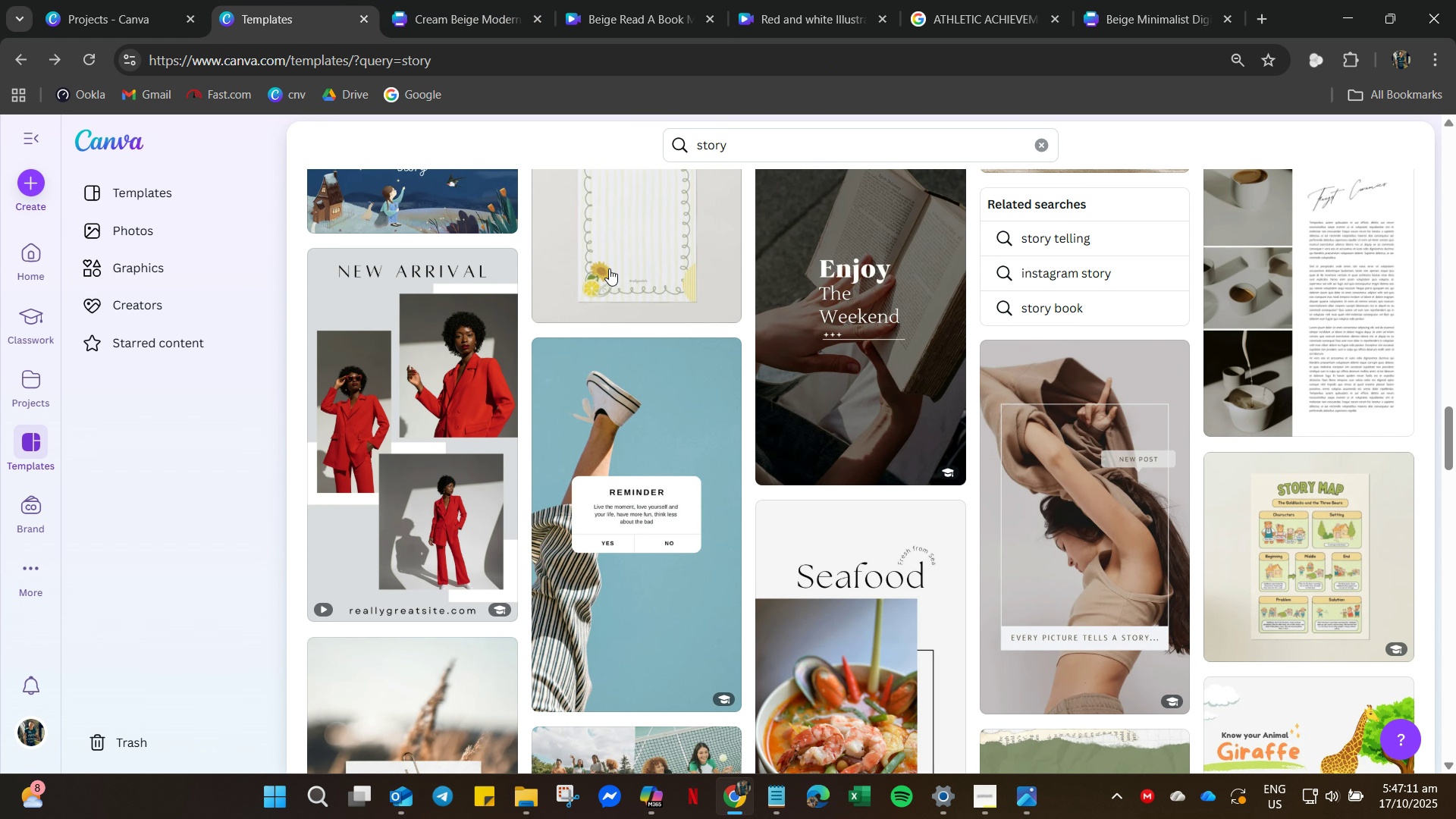 
left_click([610, 0])
 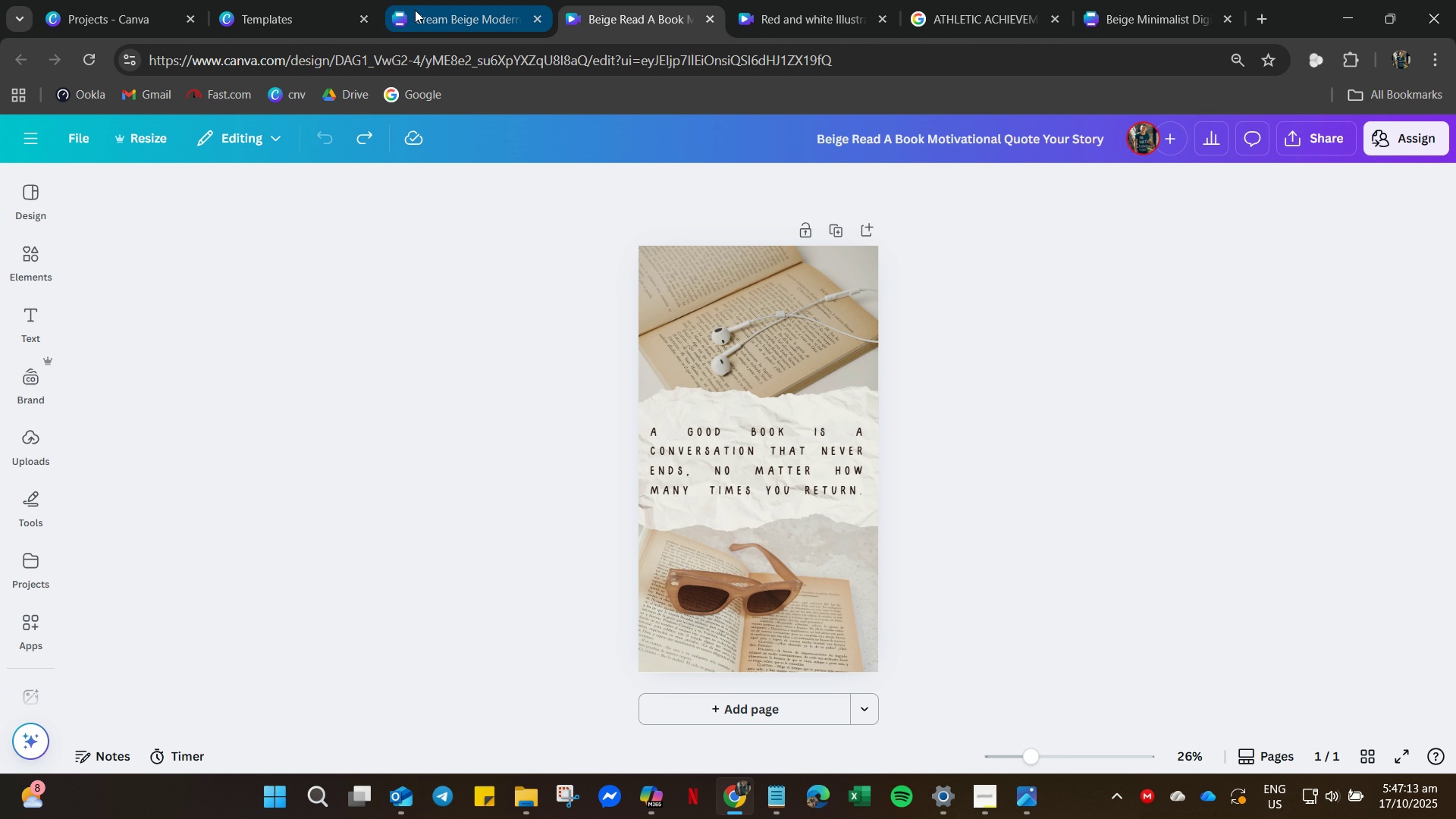 
left_click([415, 10])
 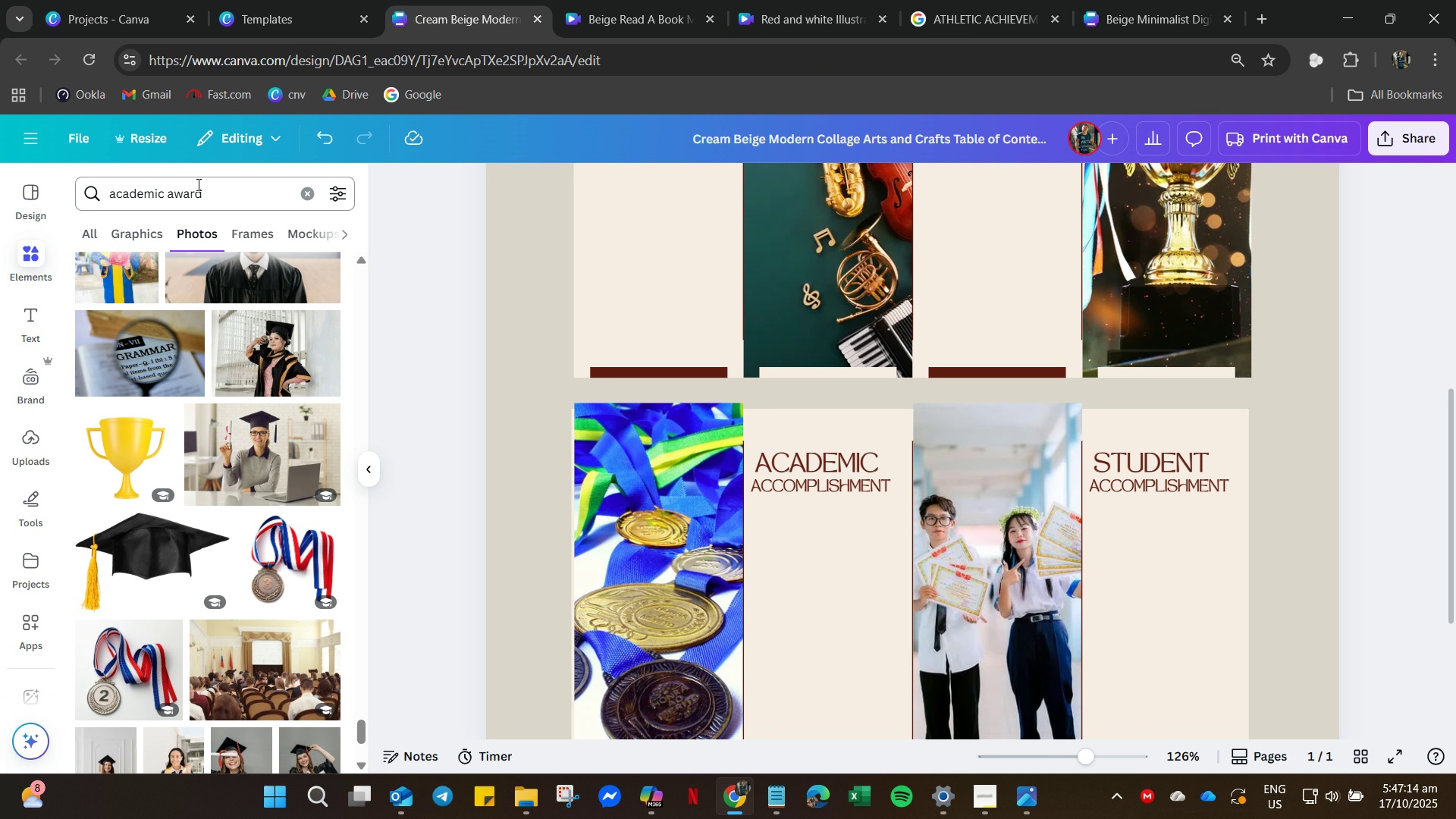 
left_click([198, 186])
 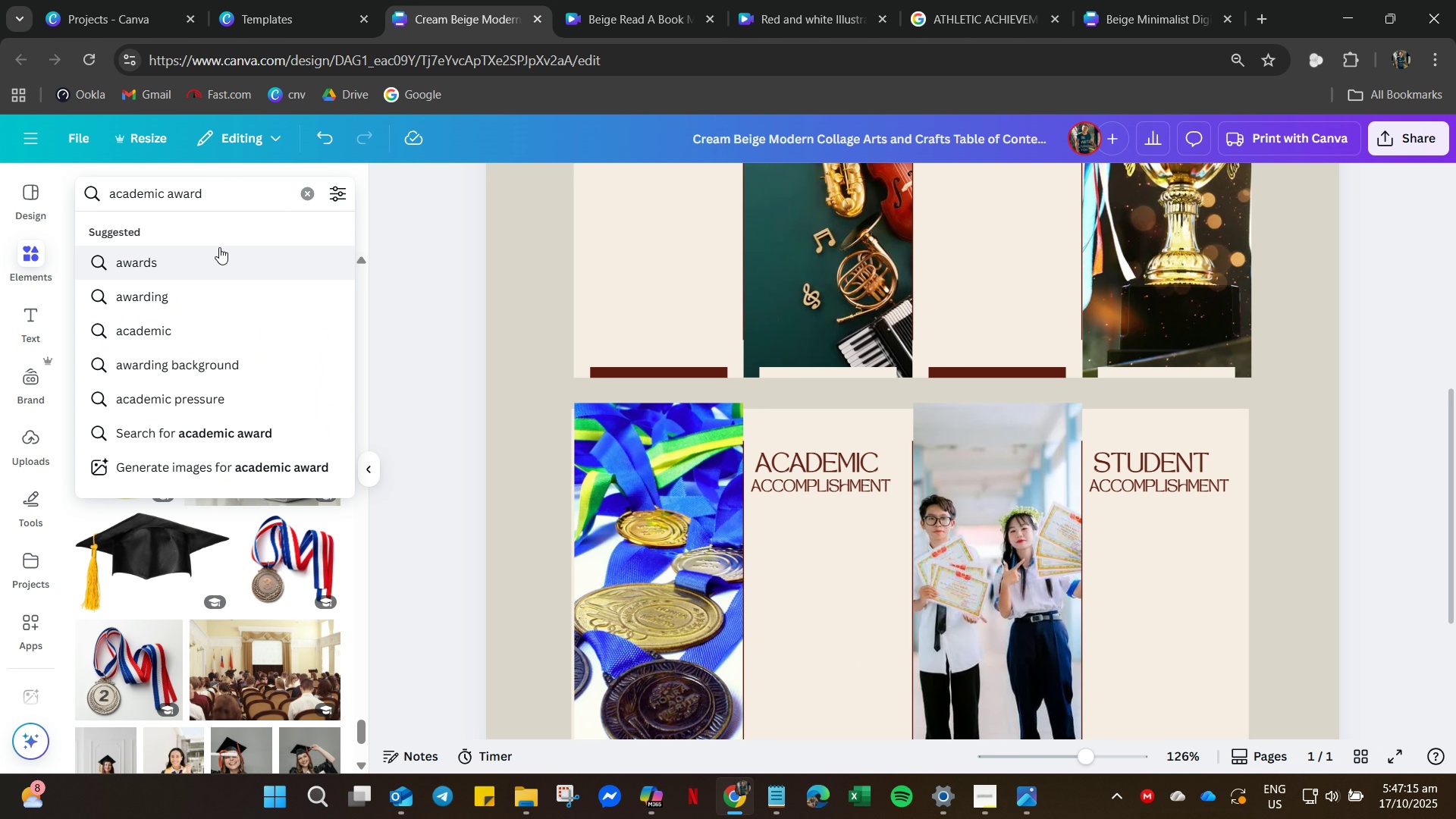 
key(Control+A)
 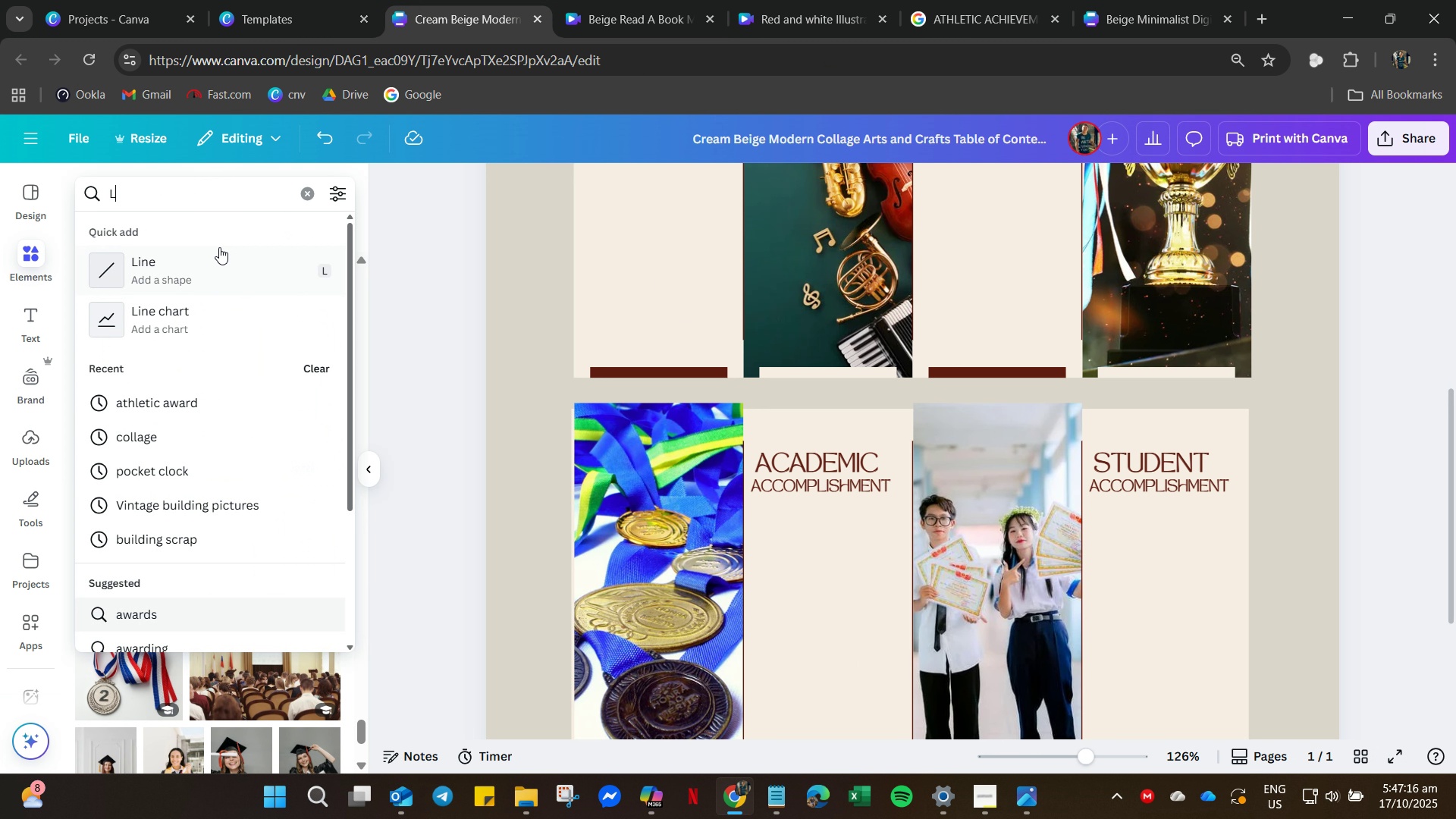 
type(LIKE)
 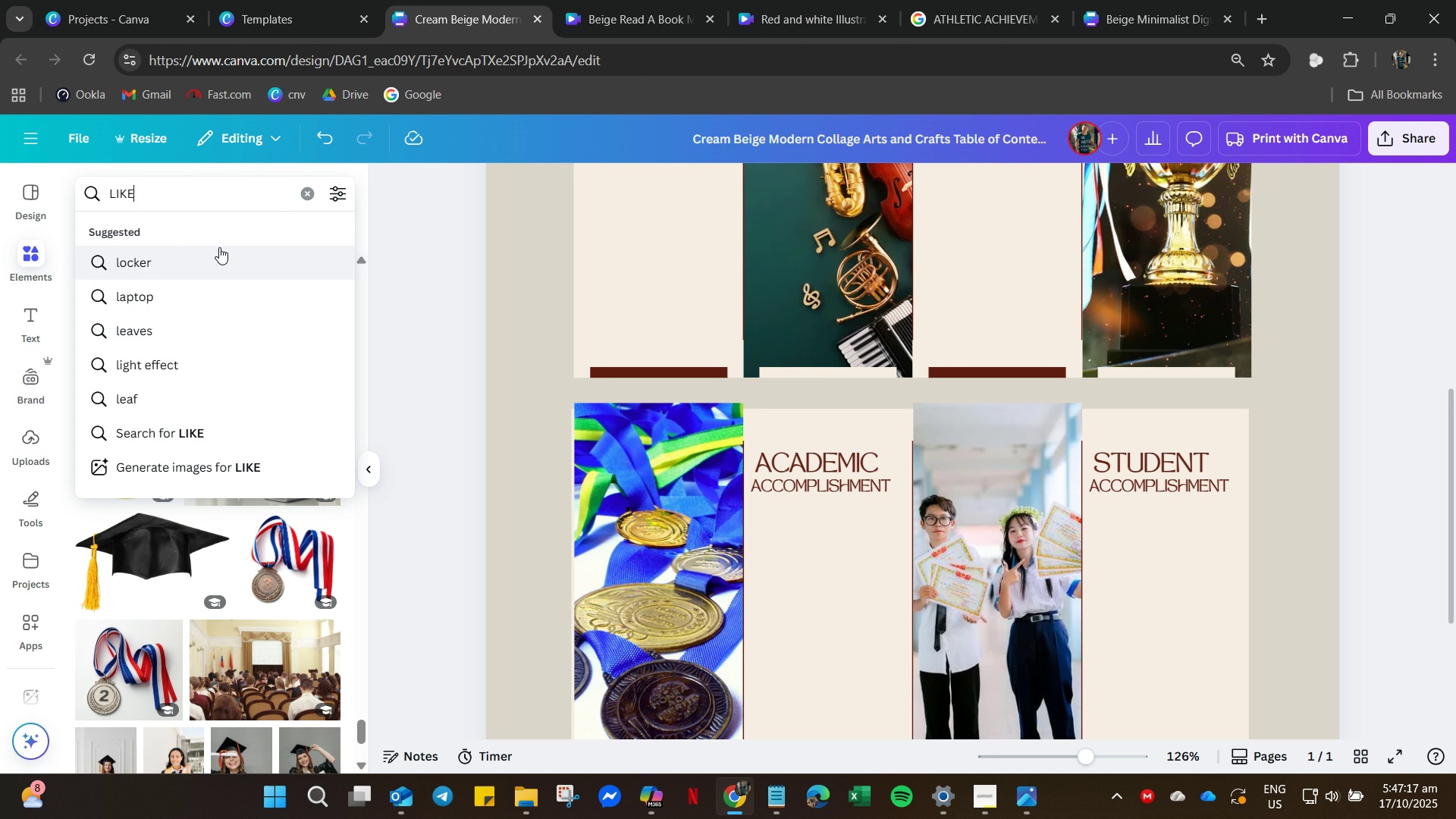 
key(Enter)
 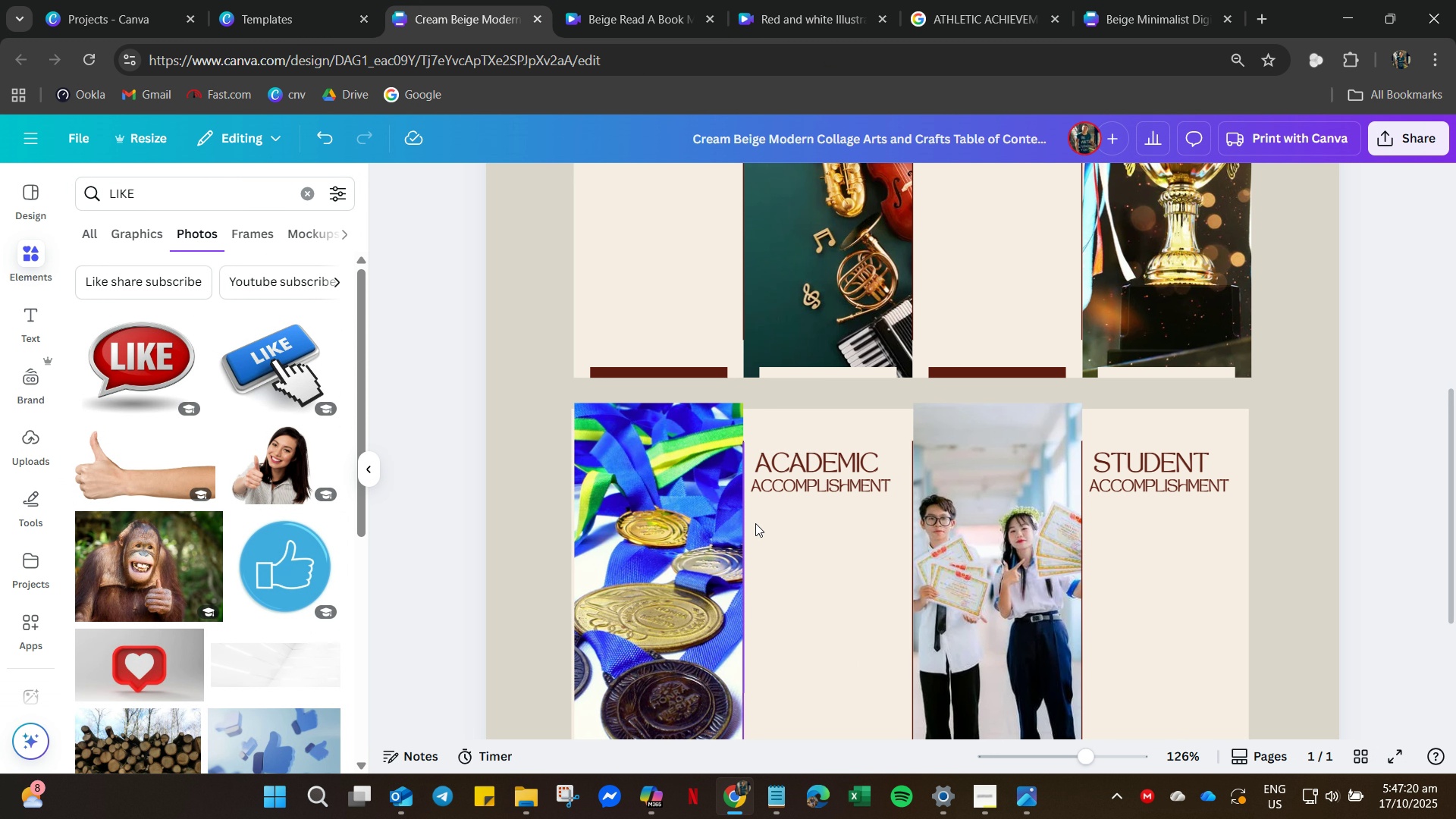 
scroll: coordinate [144, 559], scroll_direction: down, amount: 20.0
 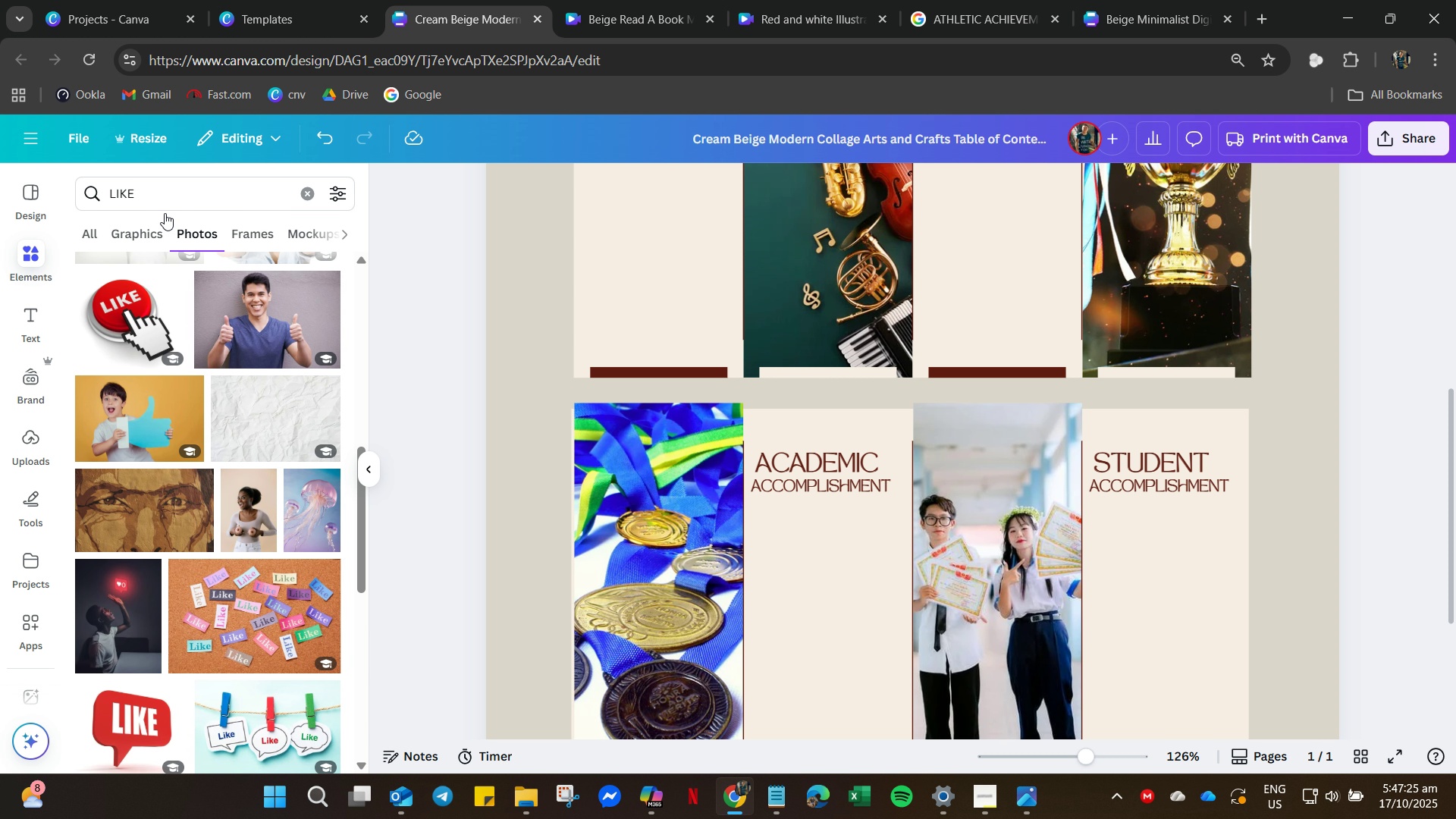 
key(Control+ControlLeft)
 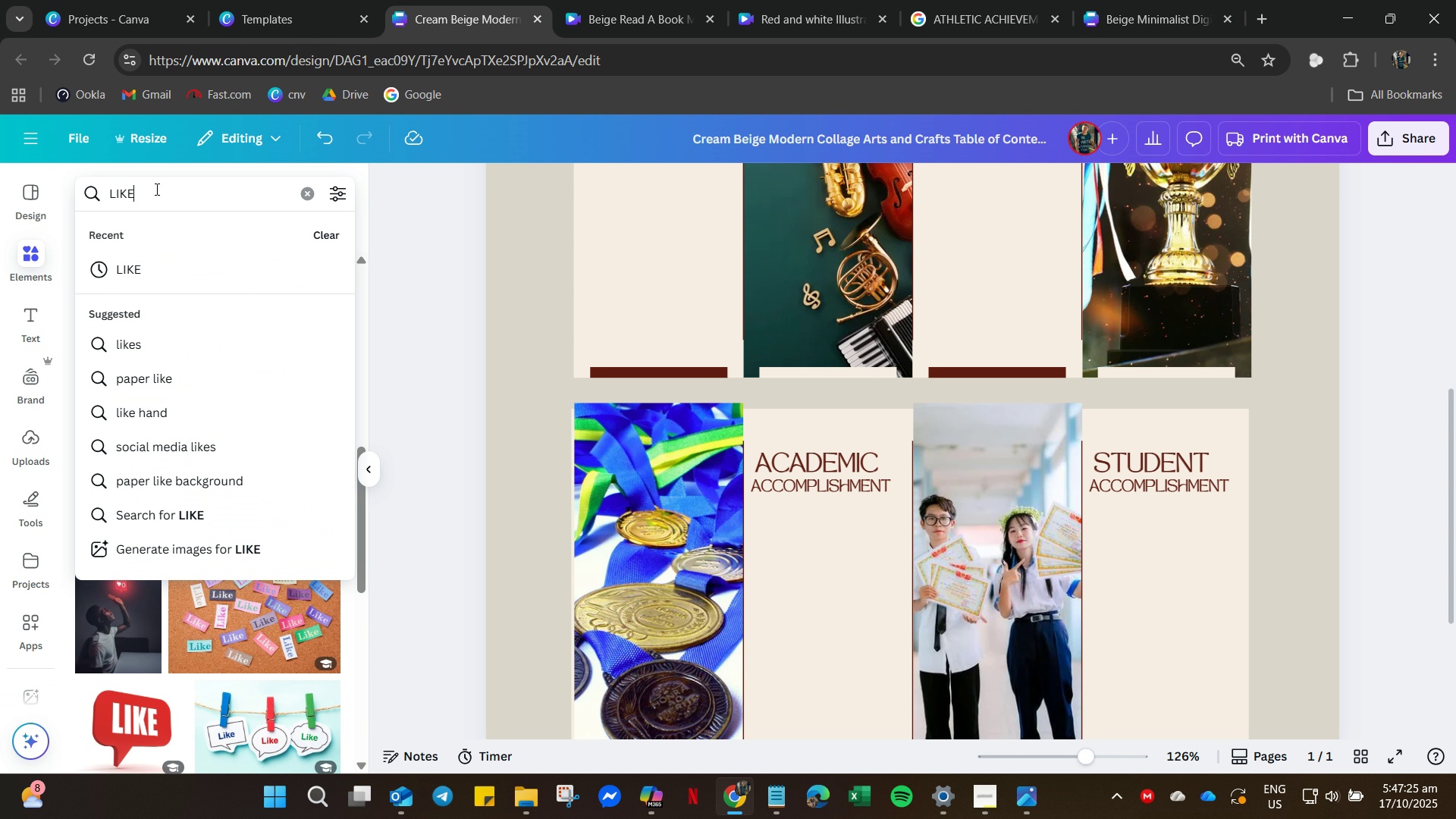 
left_click([155, 187])
 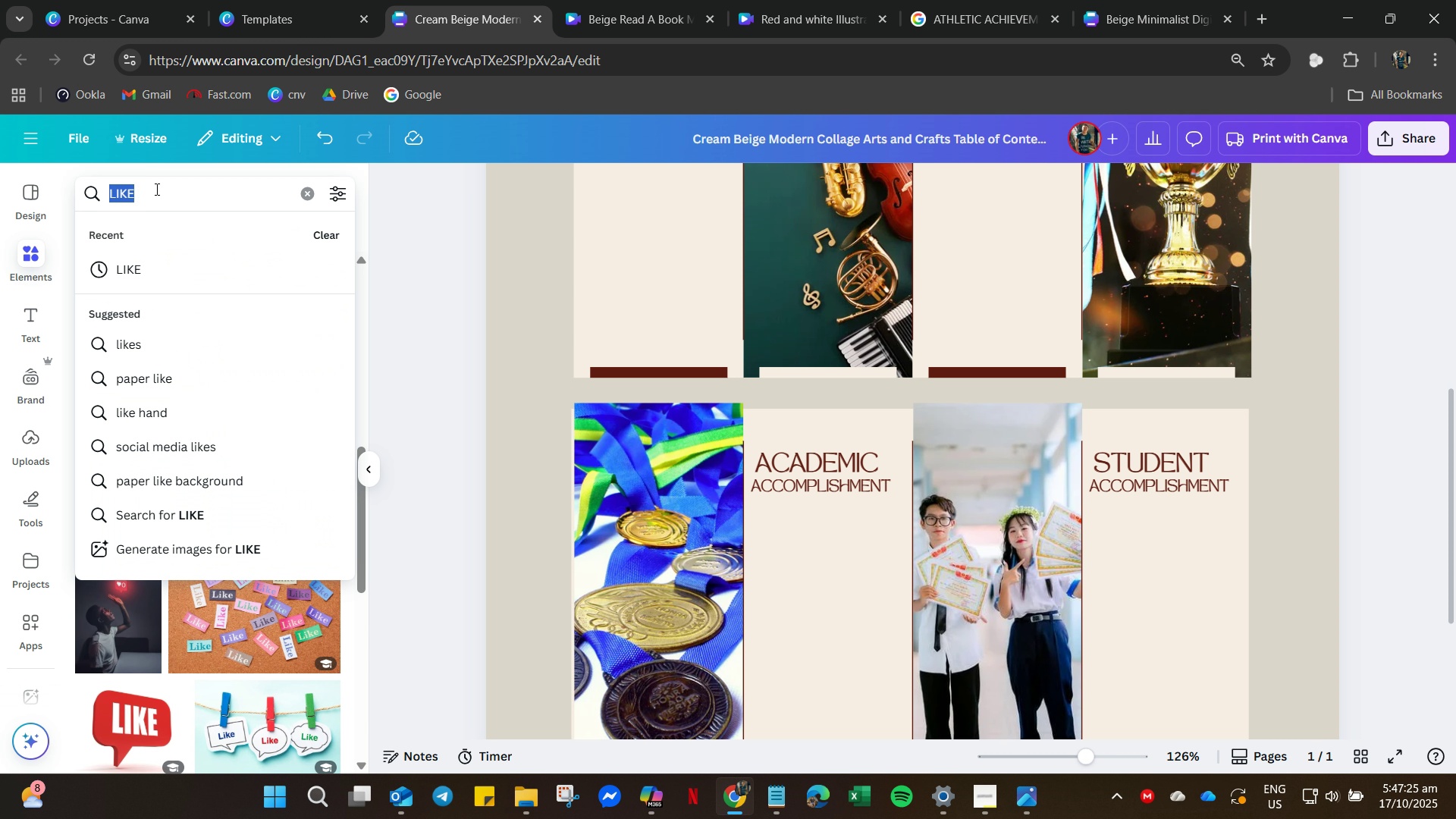 
key(Control+A)
 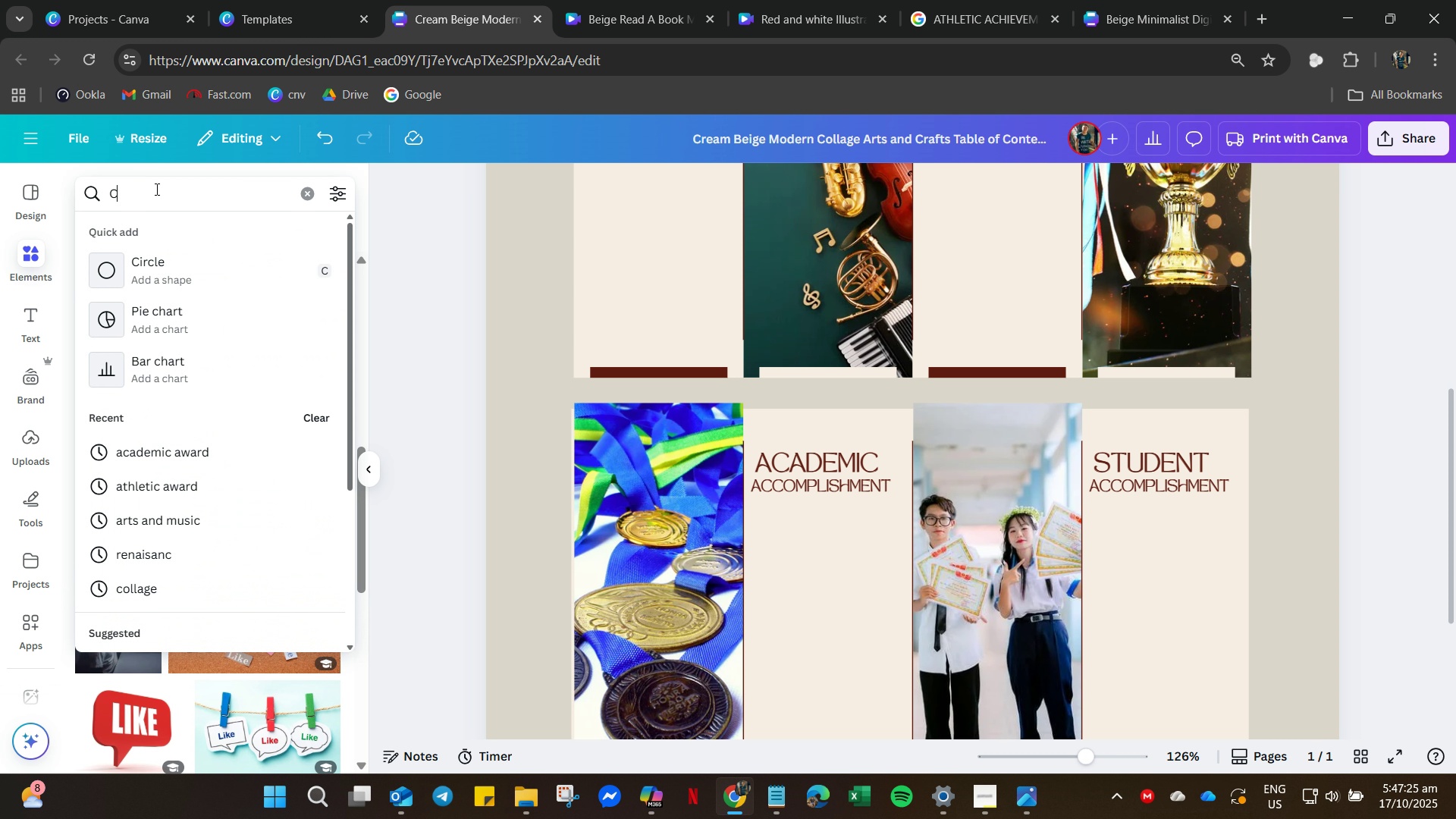 
type(CONGRATS)
 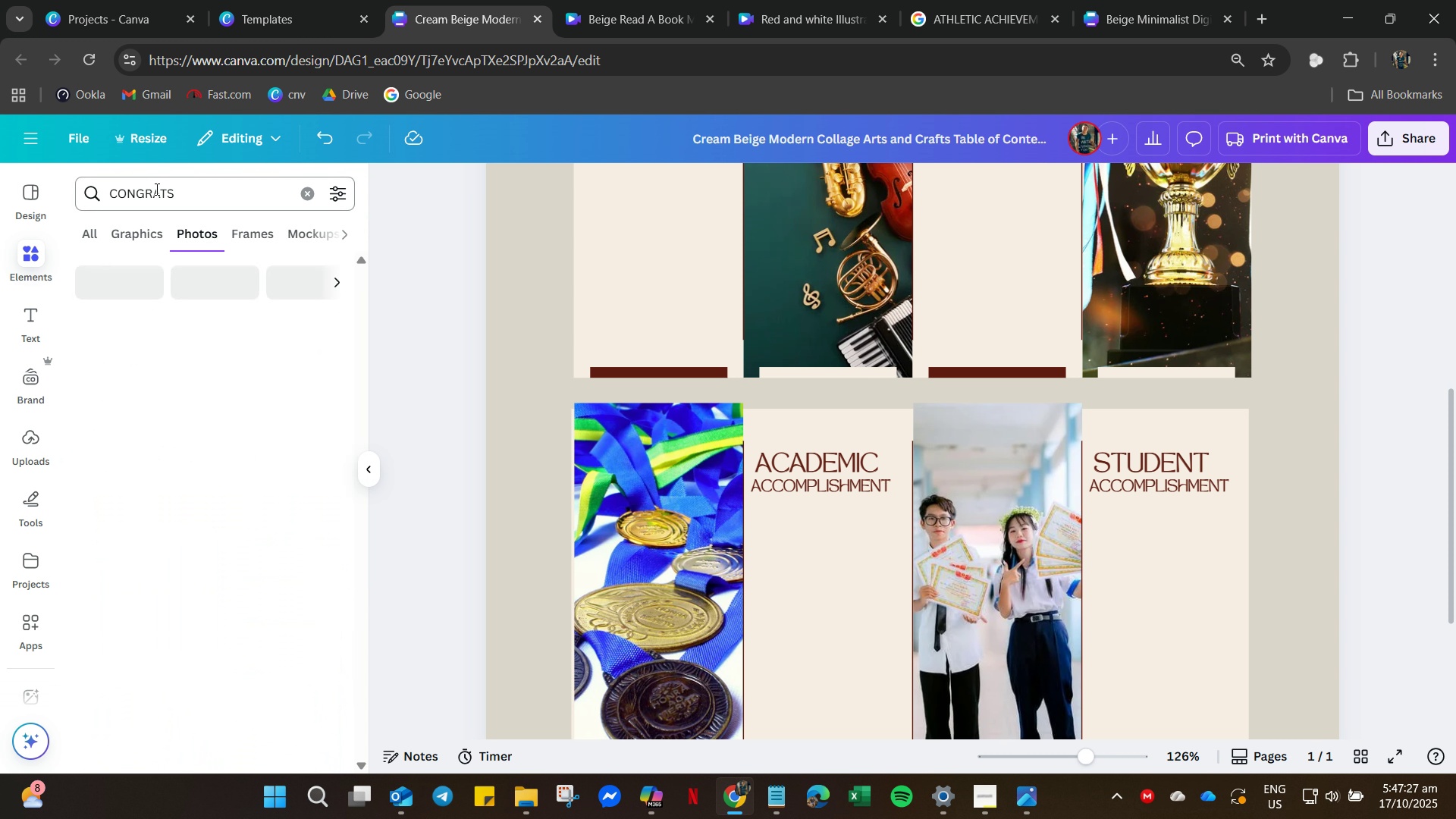 
key(Enter)
 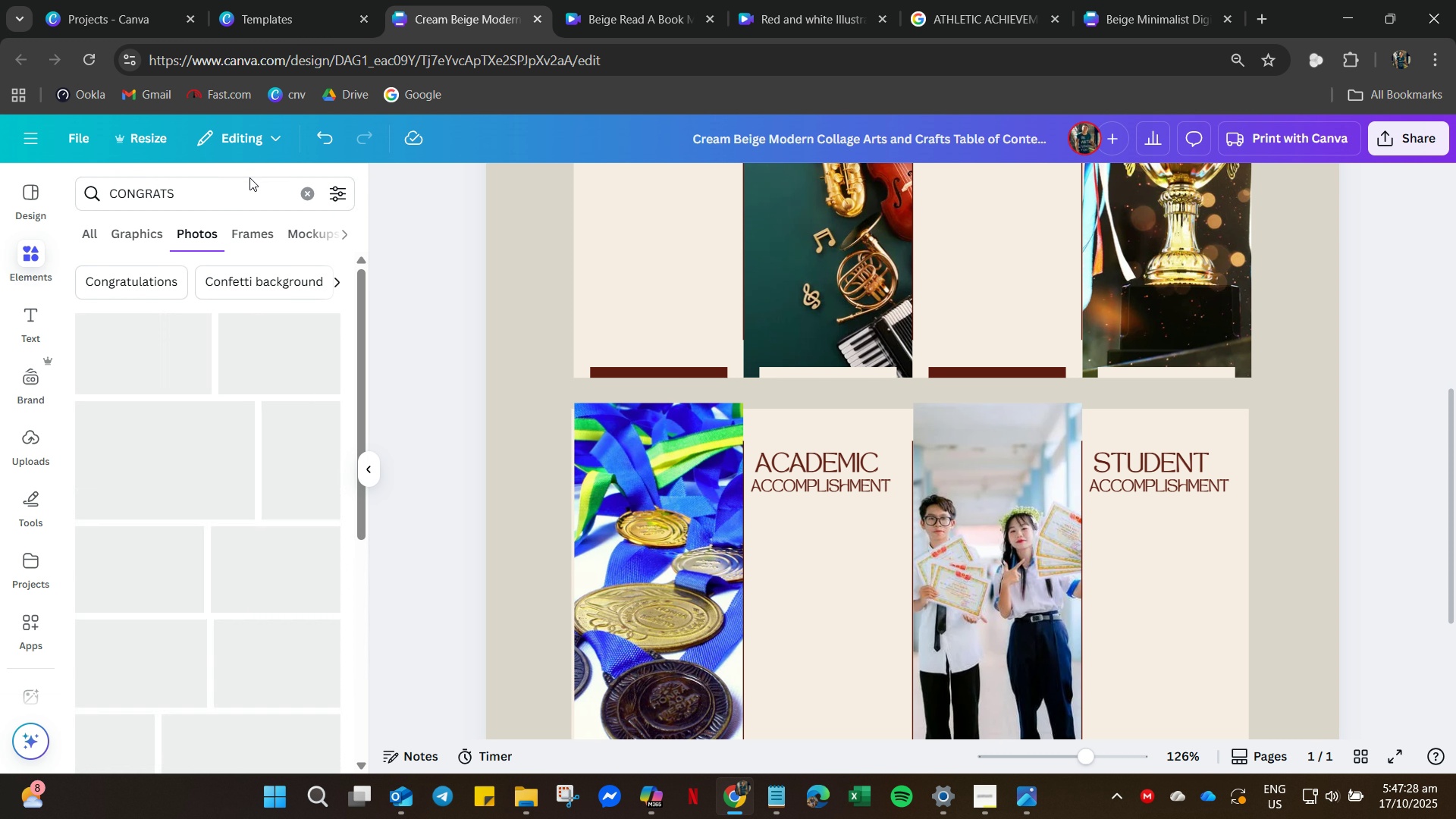 
mouse_move([249, 325])
 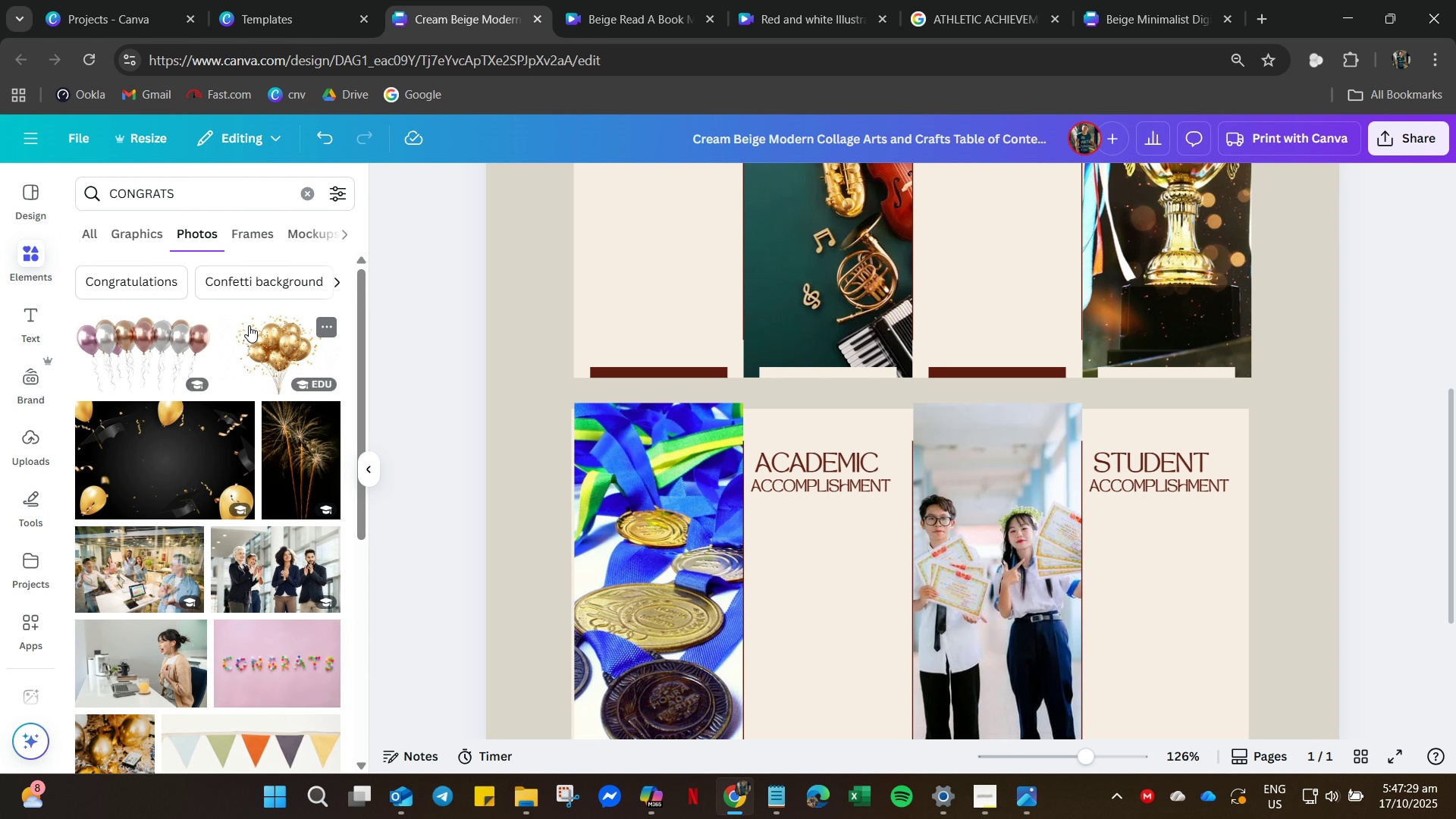 
scroll: coordinate [238, 369], scroll_direction: down, amount: 7.0
 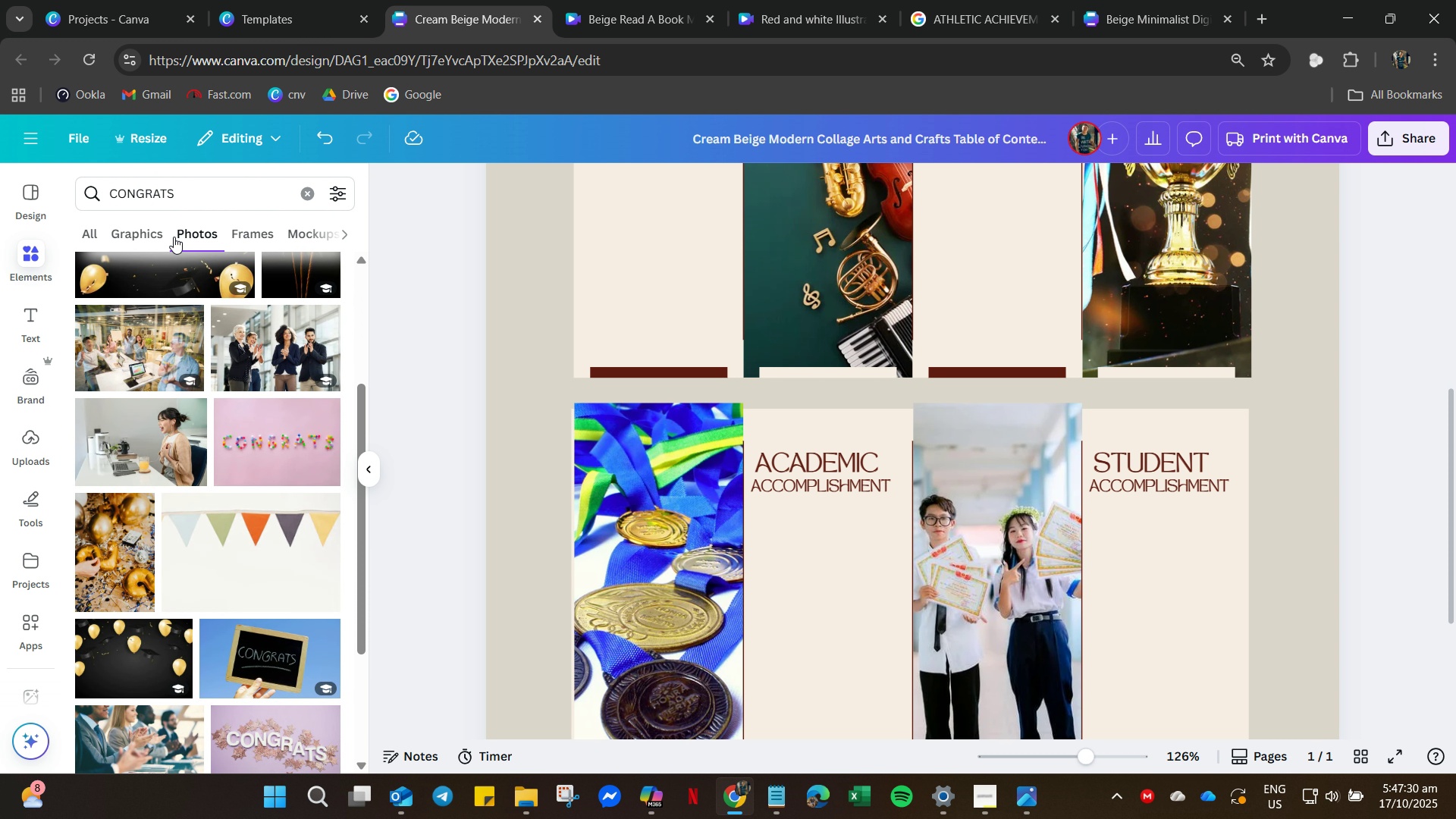 
mouse_move([151, 249])
 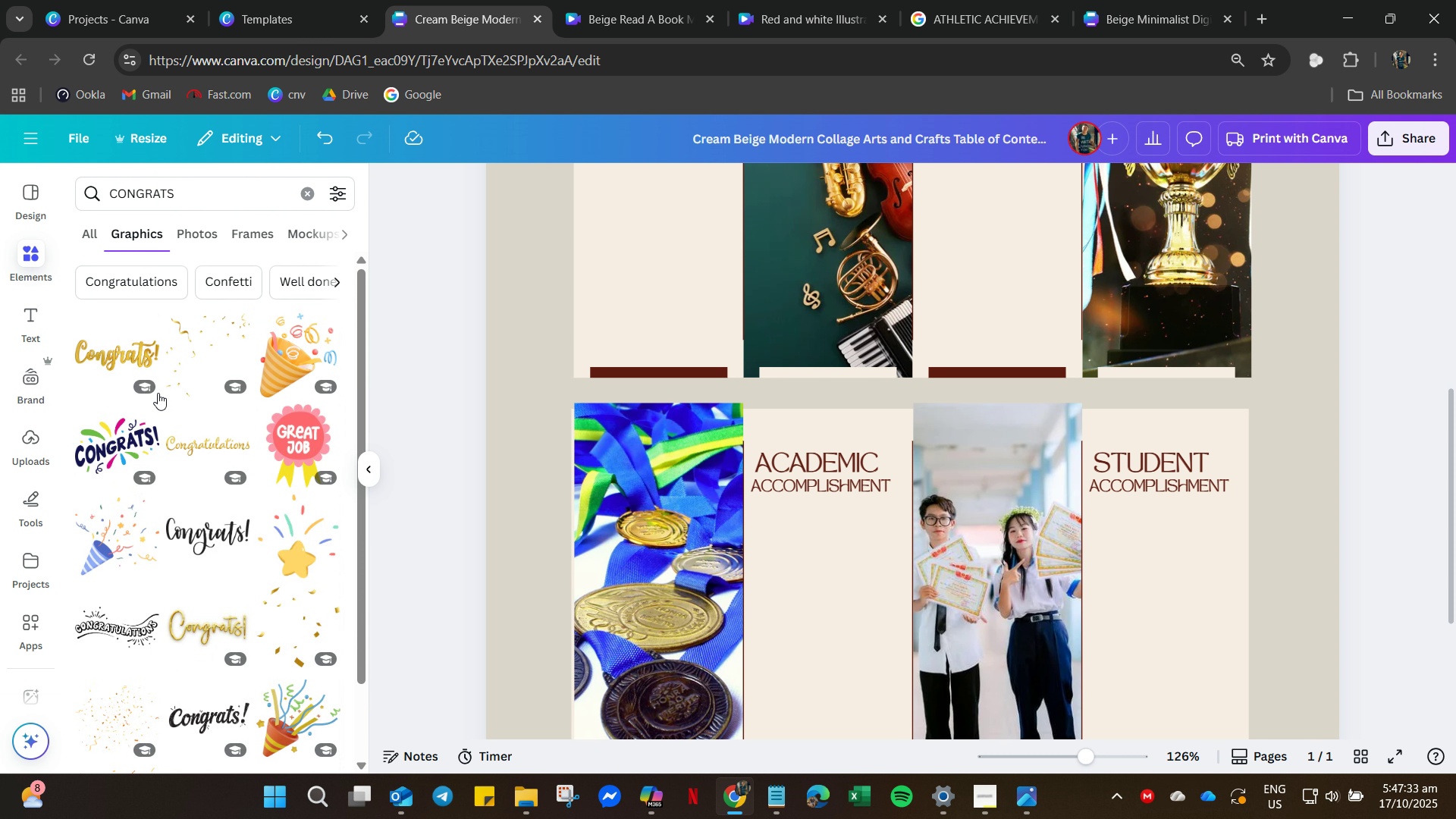 
scroll: coordinate [162, 612], scroll_direction: down, amount: 27.0
 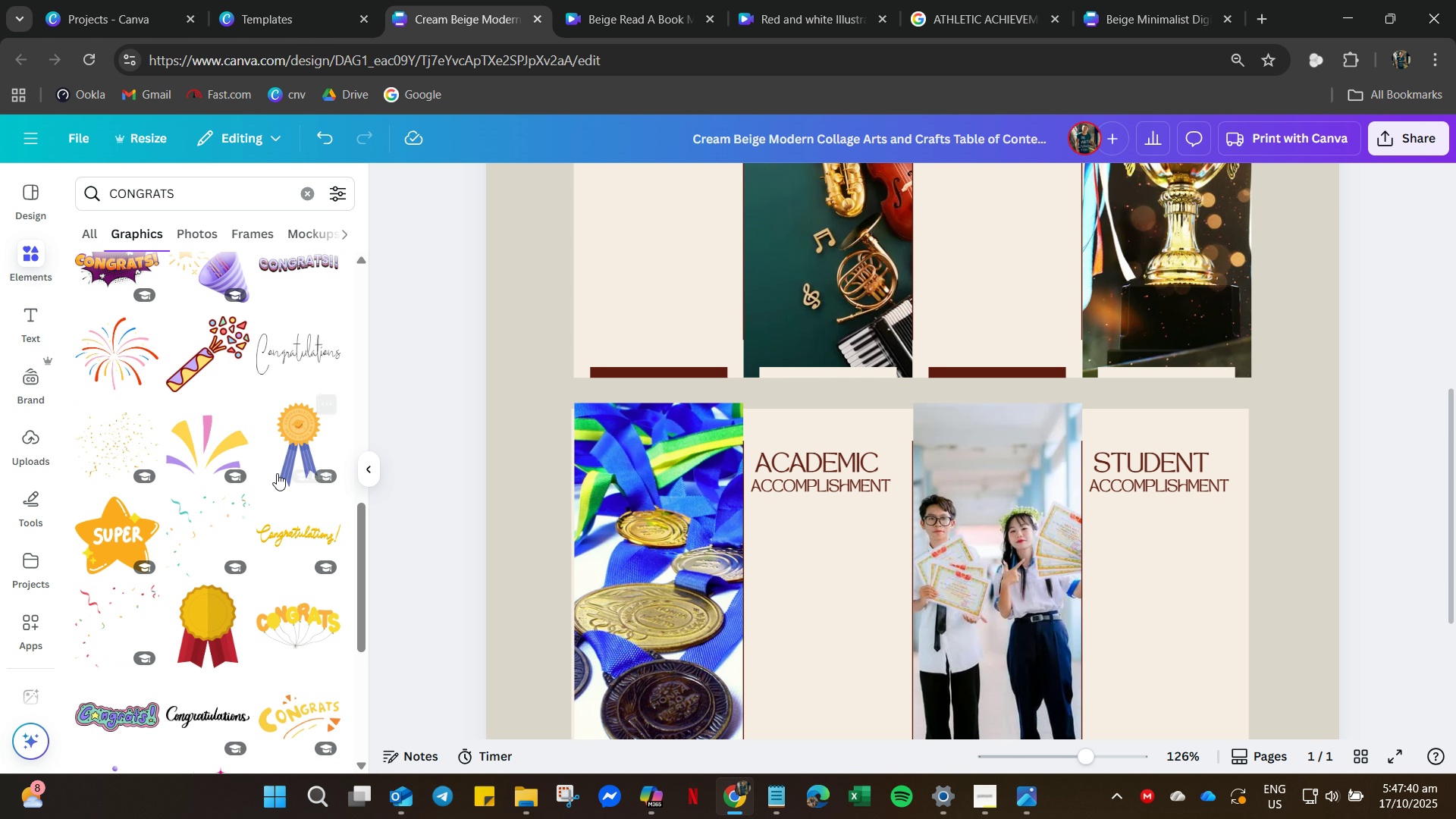 
scroll: coordinate [275, 476], scroll_direction: down, amount: 5.0
 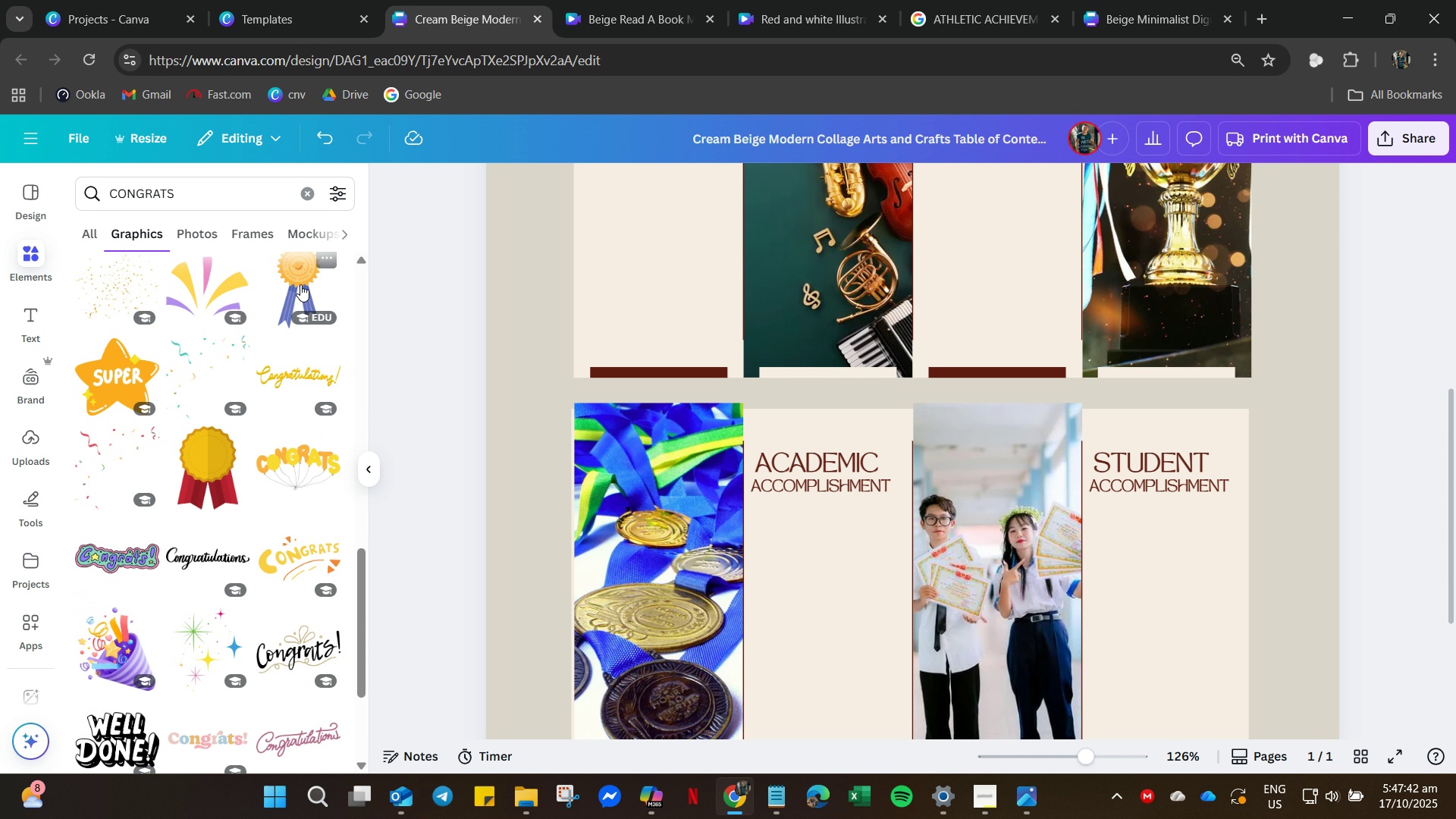 
left_click_drag(start_coordinate=[300, 284], to_coordinate=[735, 519])
 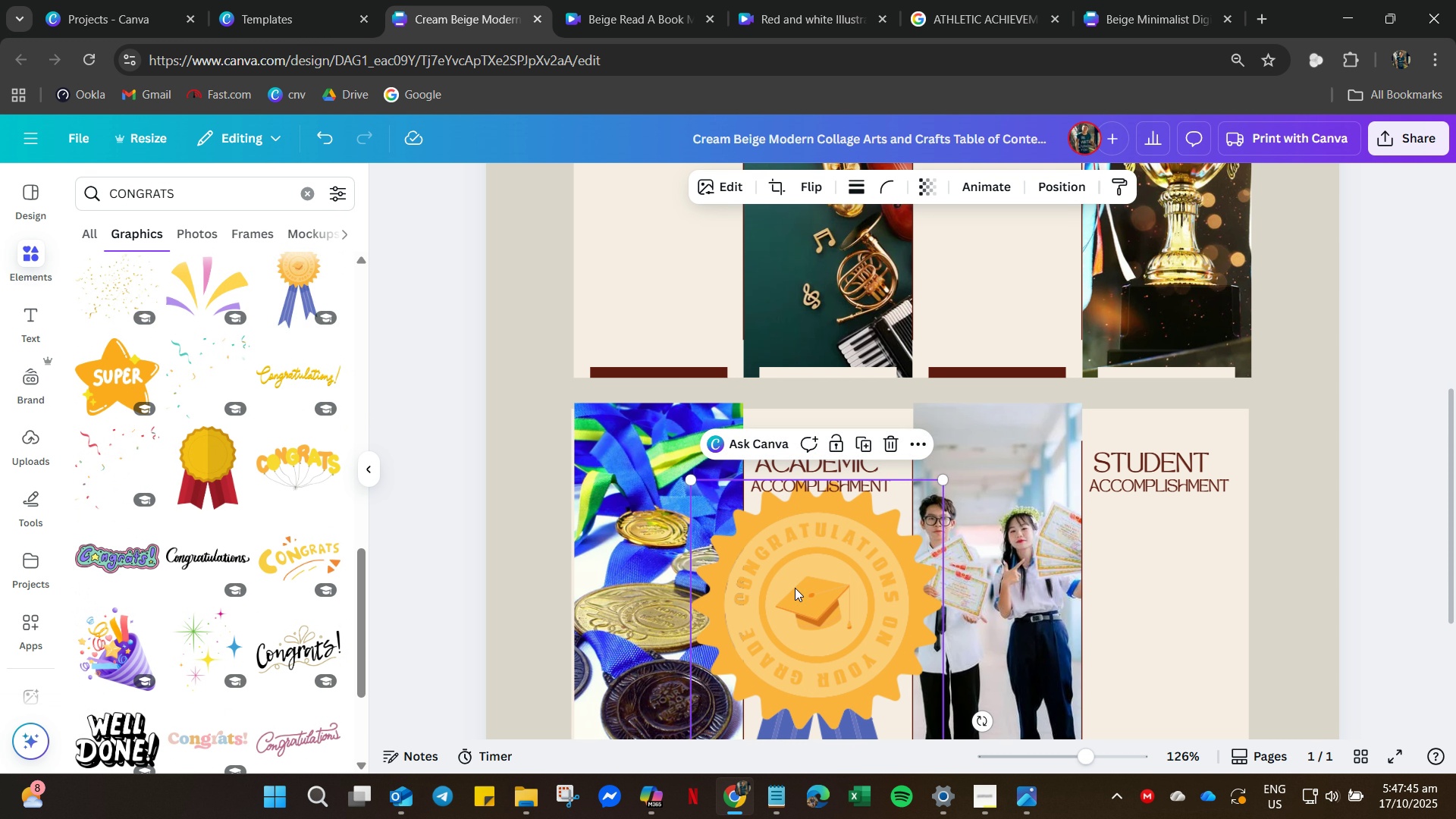 
scroll: coordinate [795, 588], scroll_direction: down, amount: 6.0
 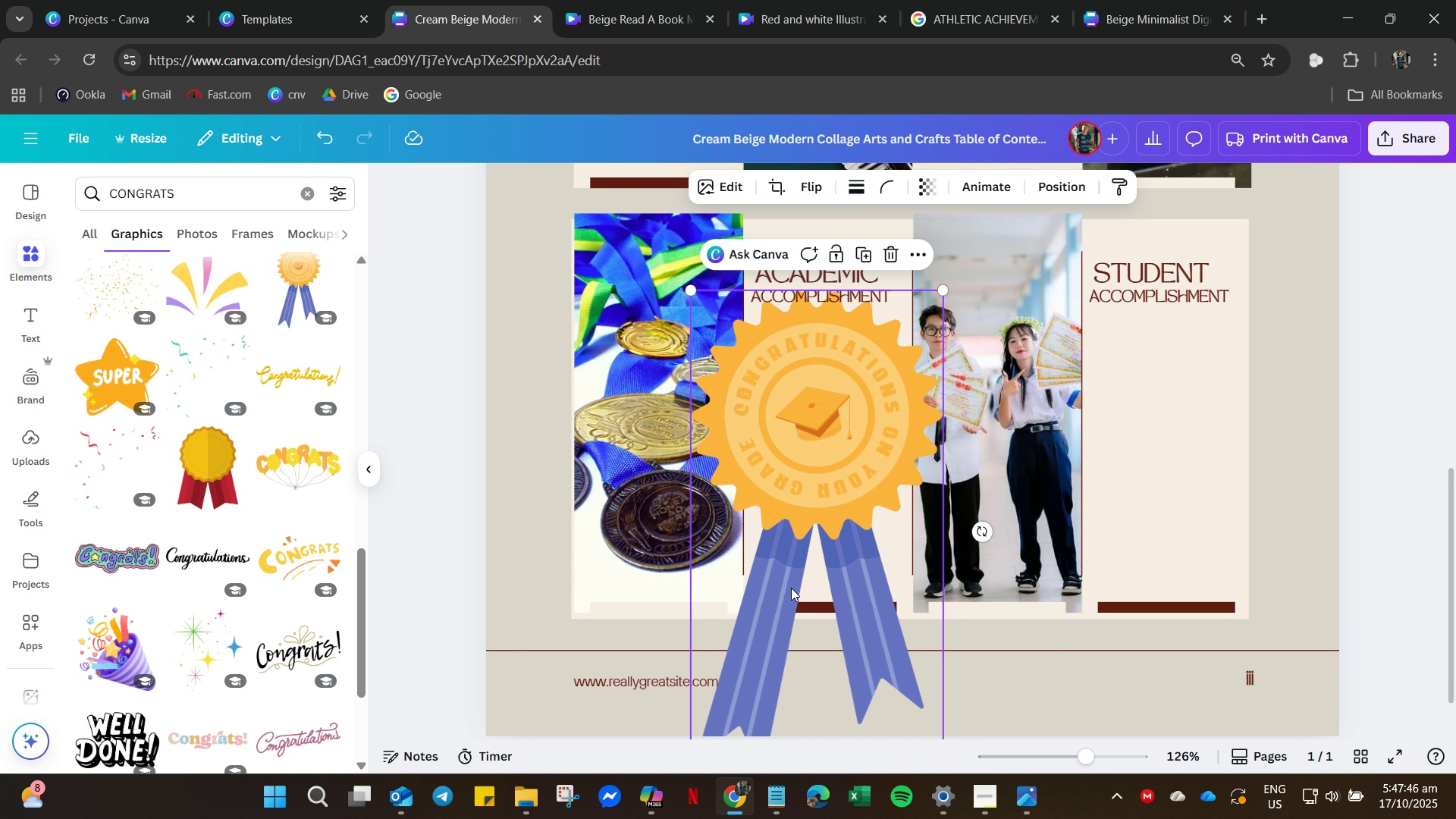 
key(Control+Z)
 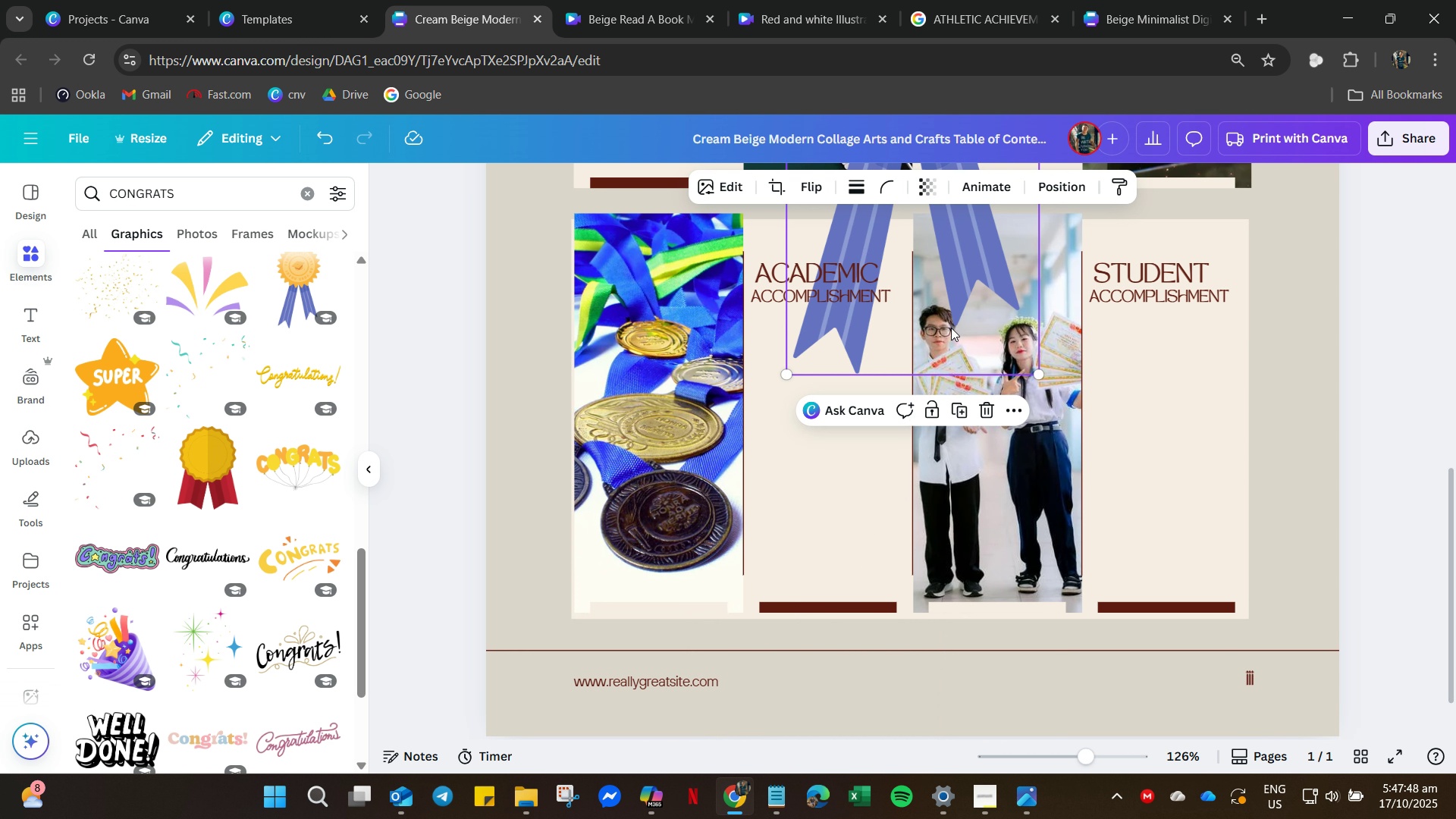 
scroll: coordinate [959, 378], scroll_direction: up, amount: 15.0
 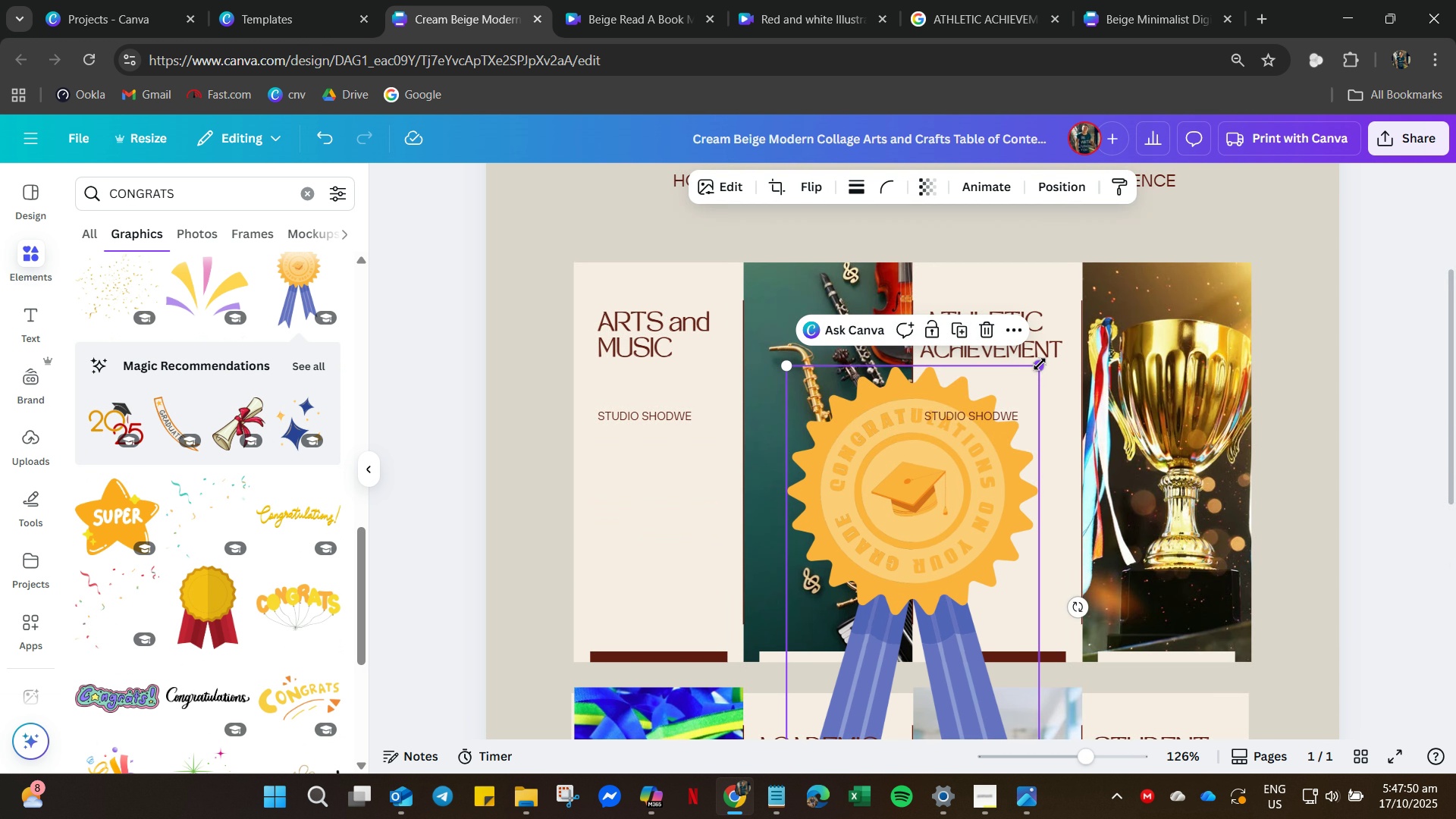 
left_click_drag(start_coordinate=[1040, 364], to_coordinate=[833, 620])
 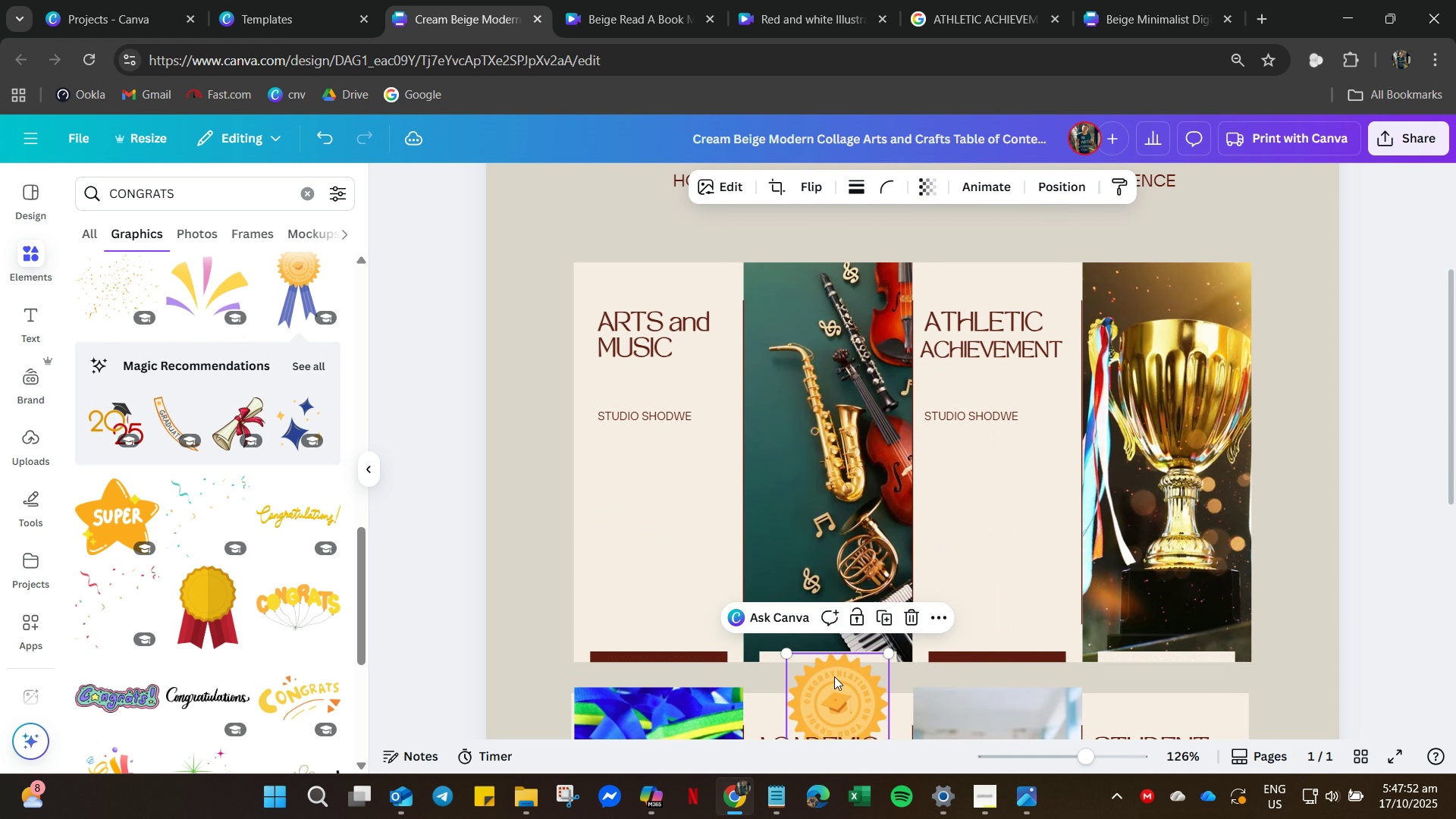 
left_click_drag(start_coordinate=[834, 684], to_coordinate=[622, 446])
 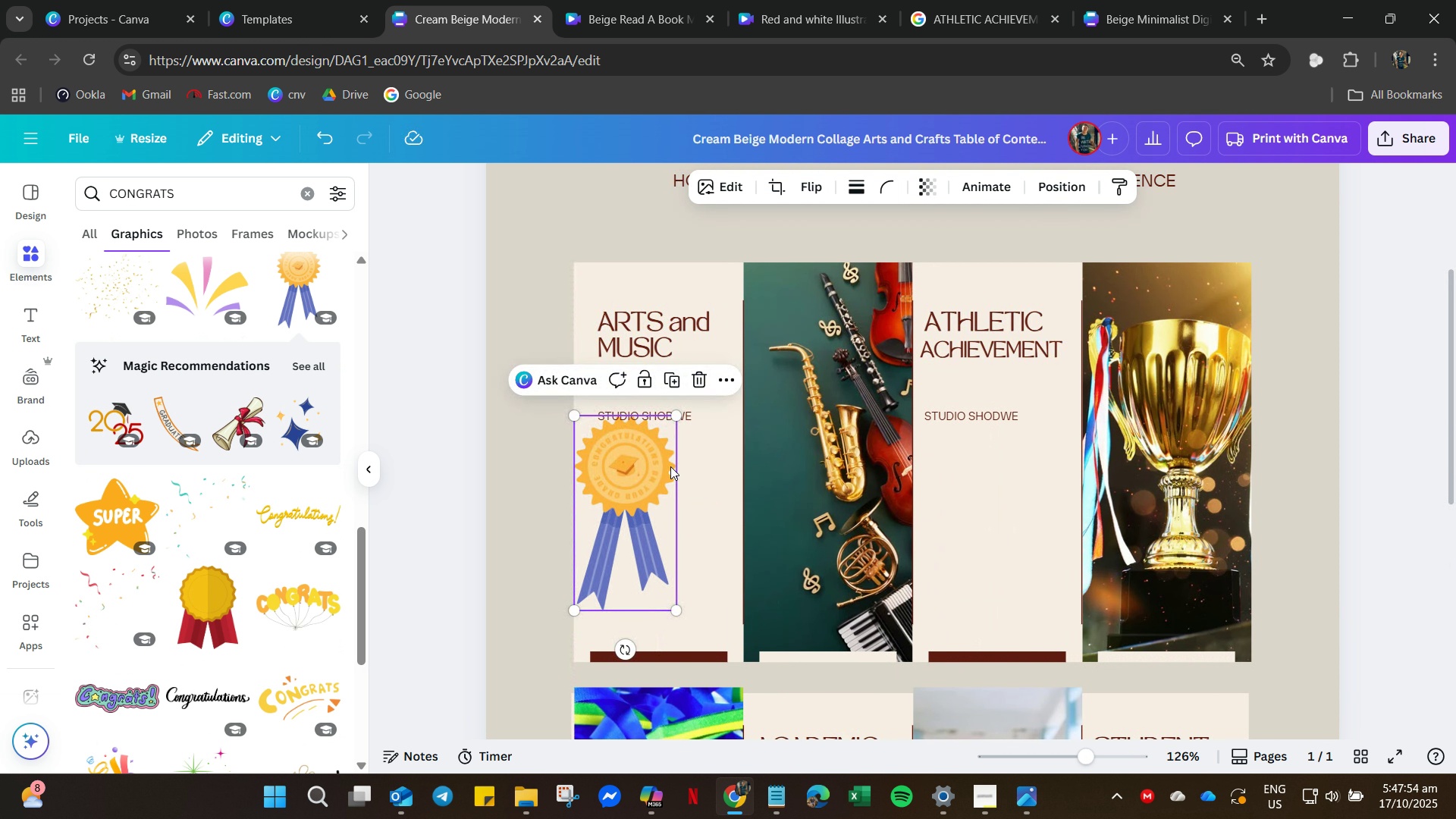 
key(Delete)
 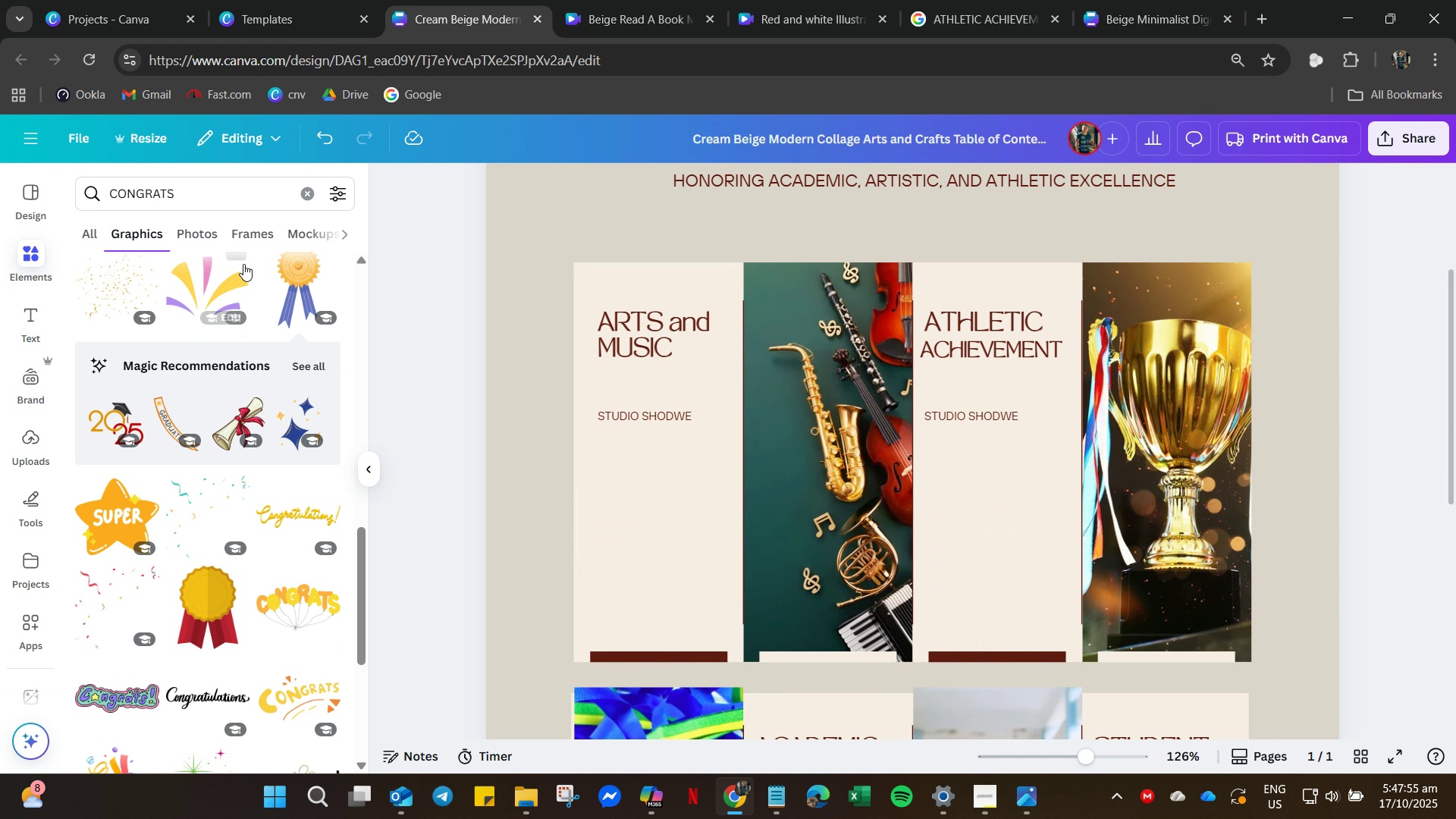 
scroll: coordinate [244, 264], scroll_direction: up, amount: 4.0
 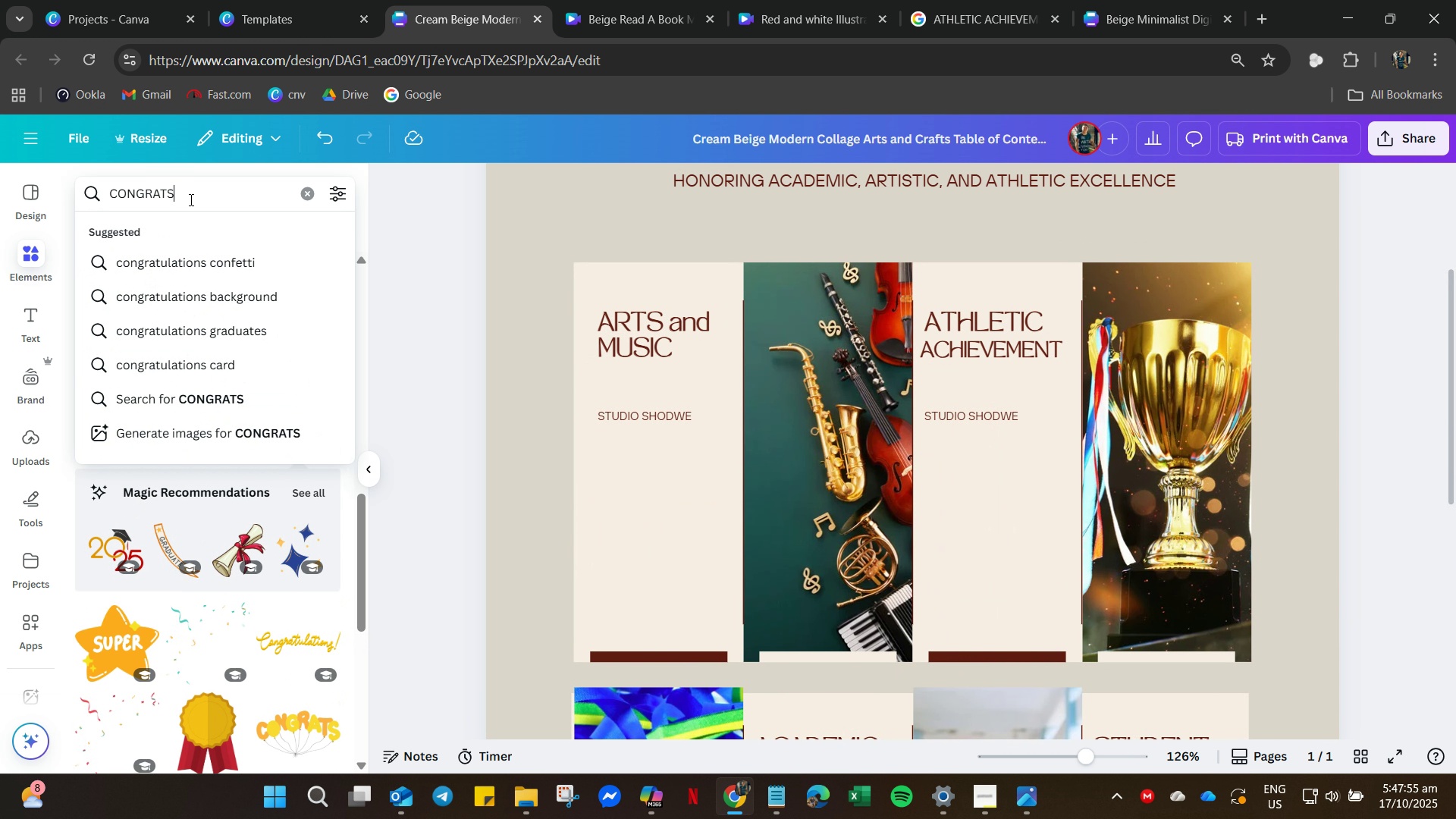 
key(Control+A)
 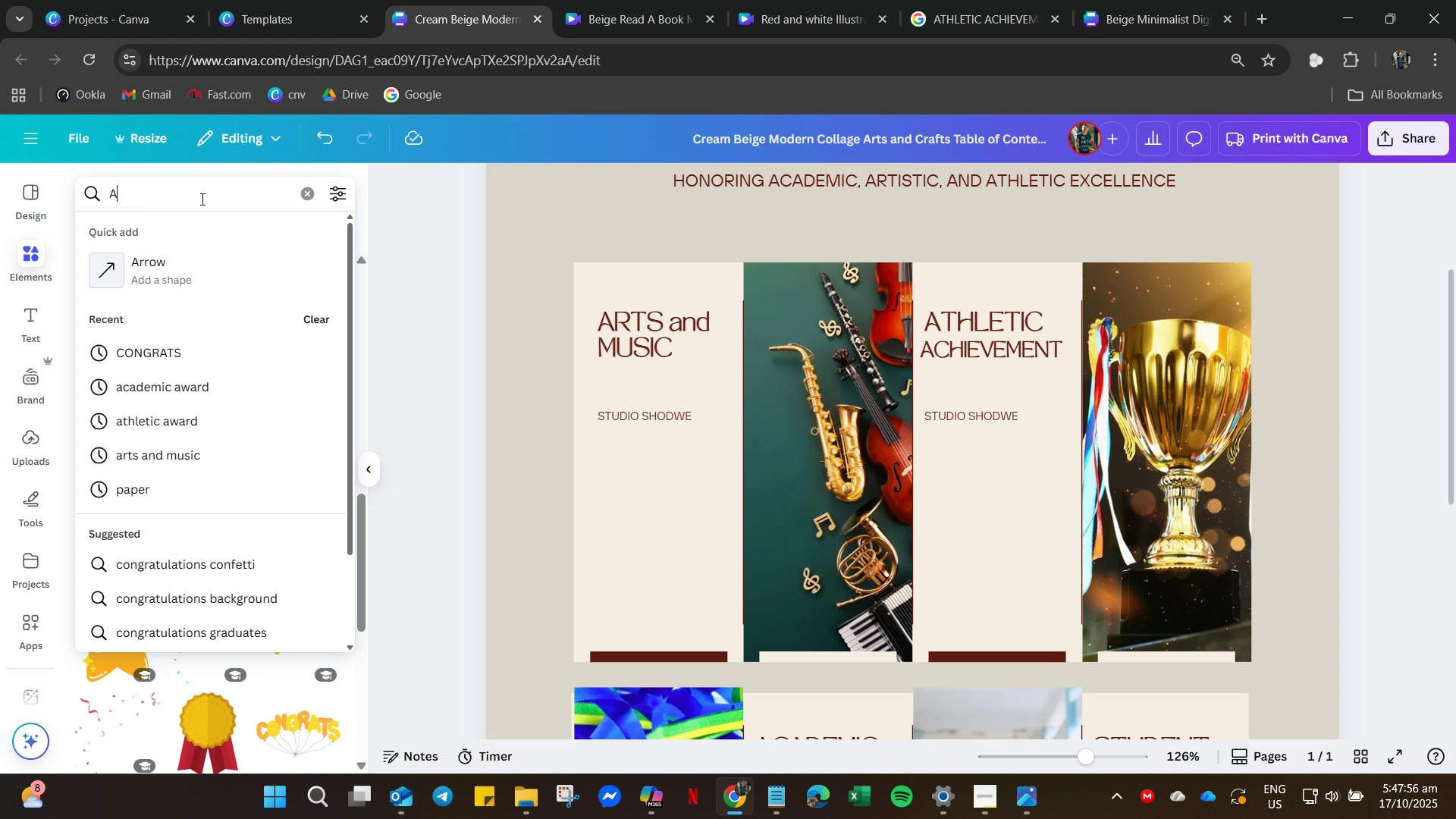 
type(ART AND MUSIC)
 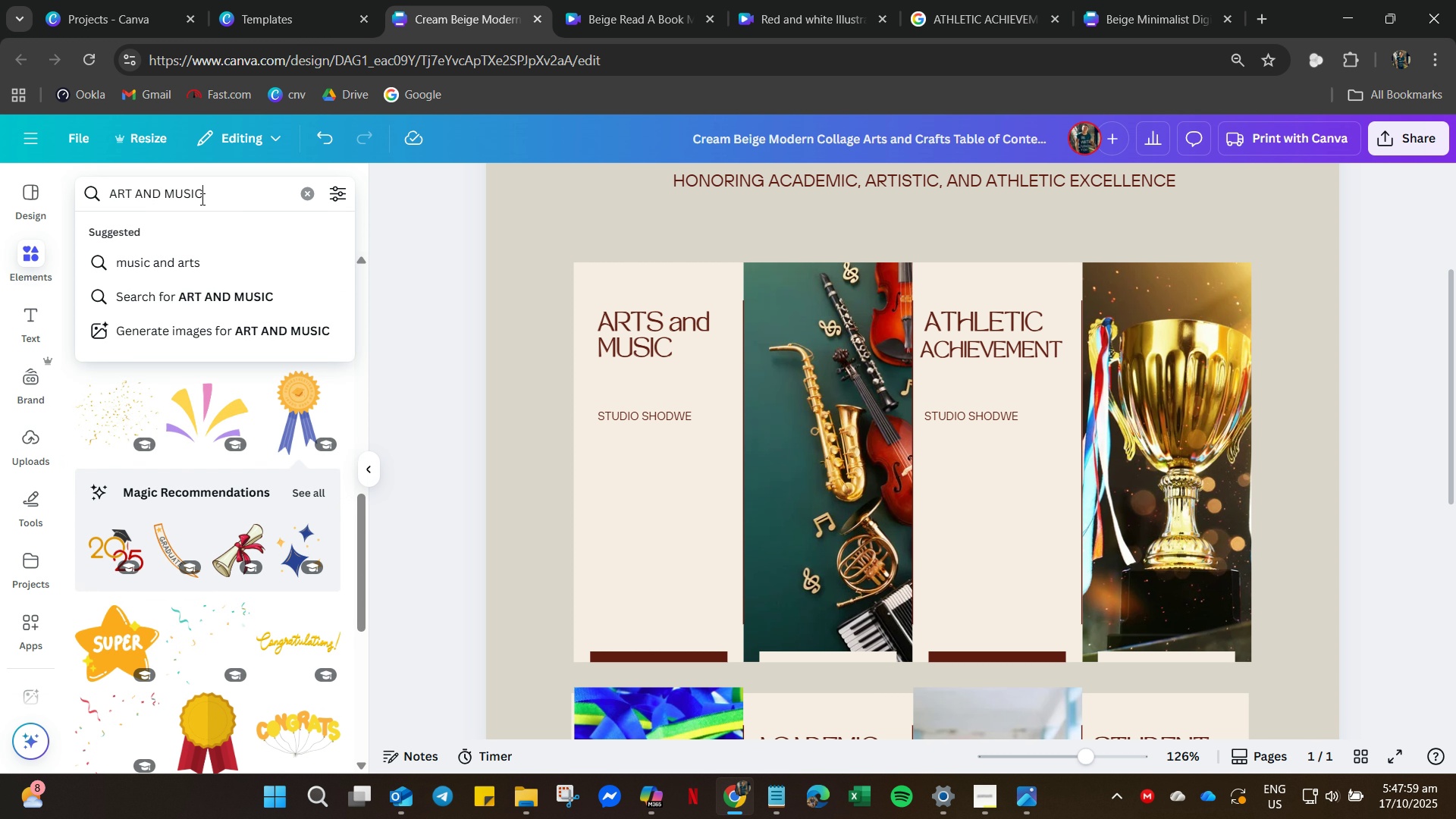 
key(Enter)
 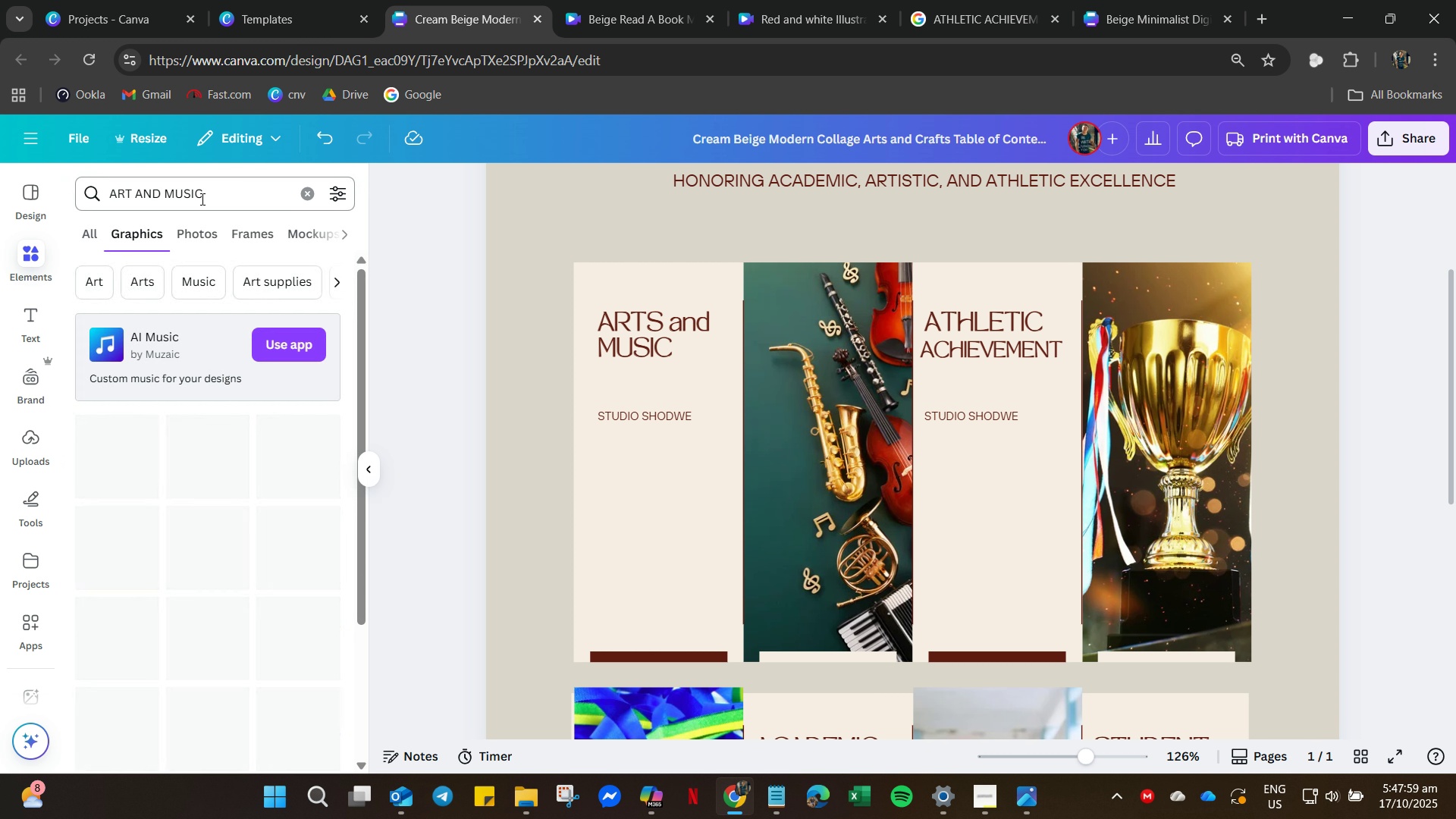 
key(CapsLock)
 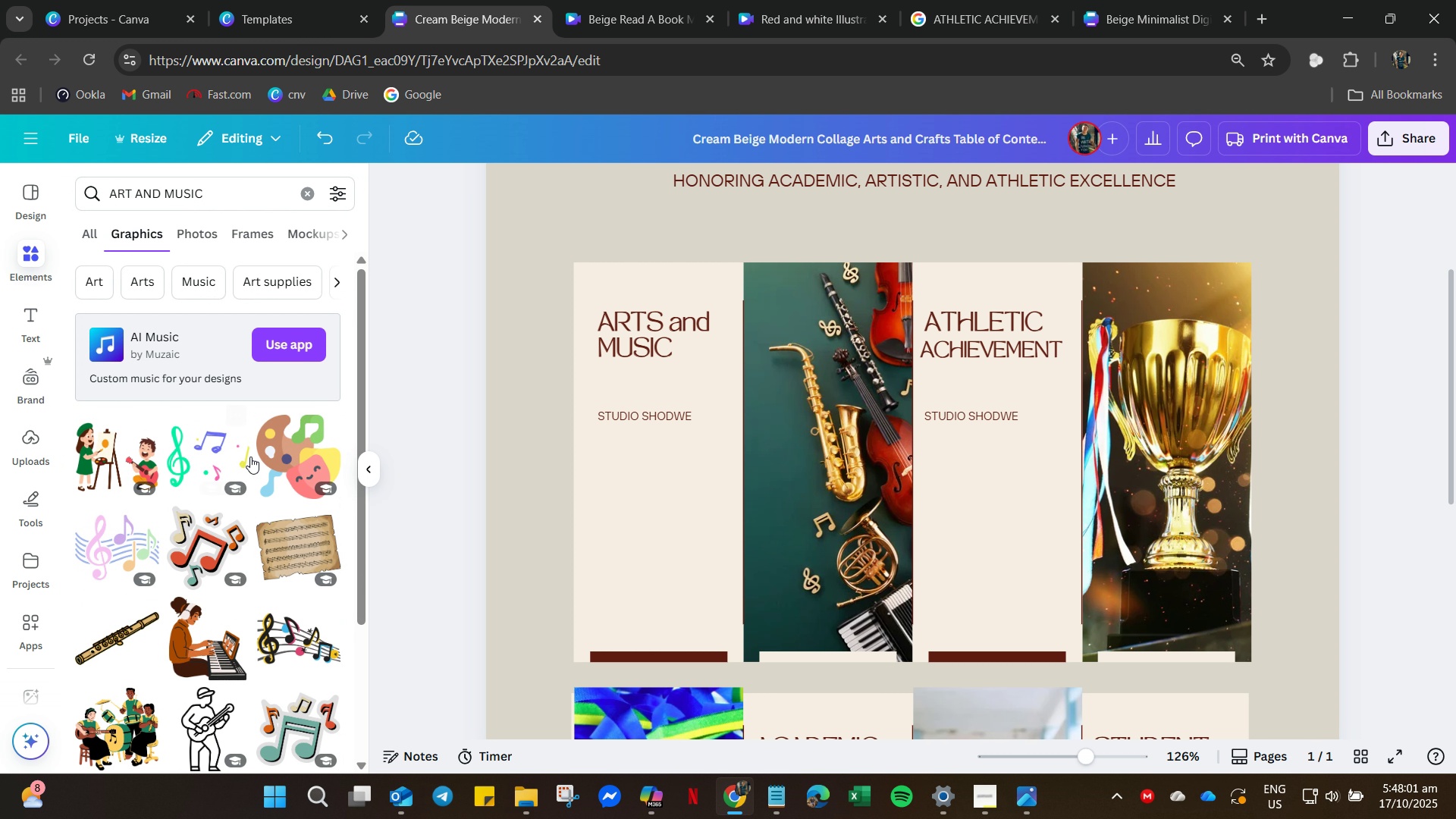 
scroll: coordinate [276, 588], scroll_direction: down, amount: 15.0
 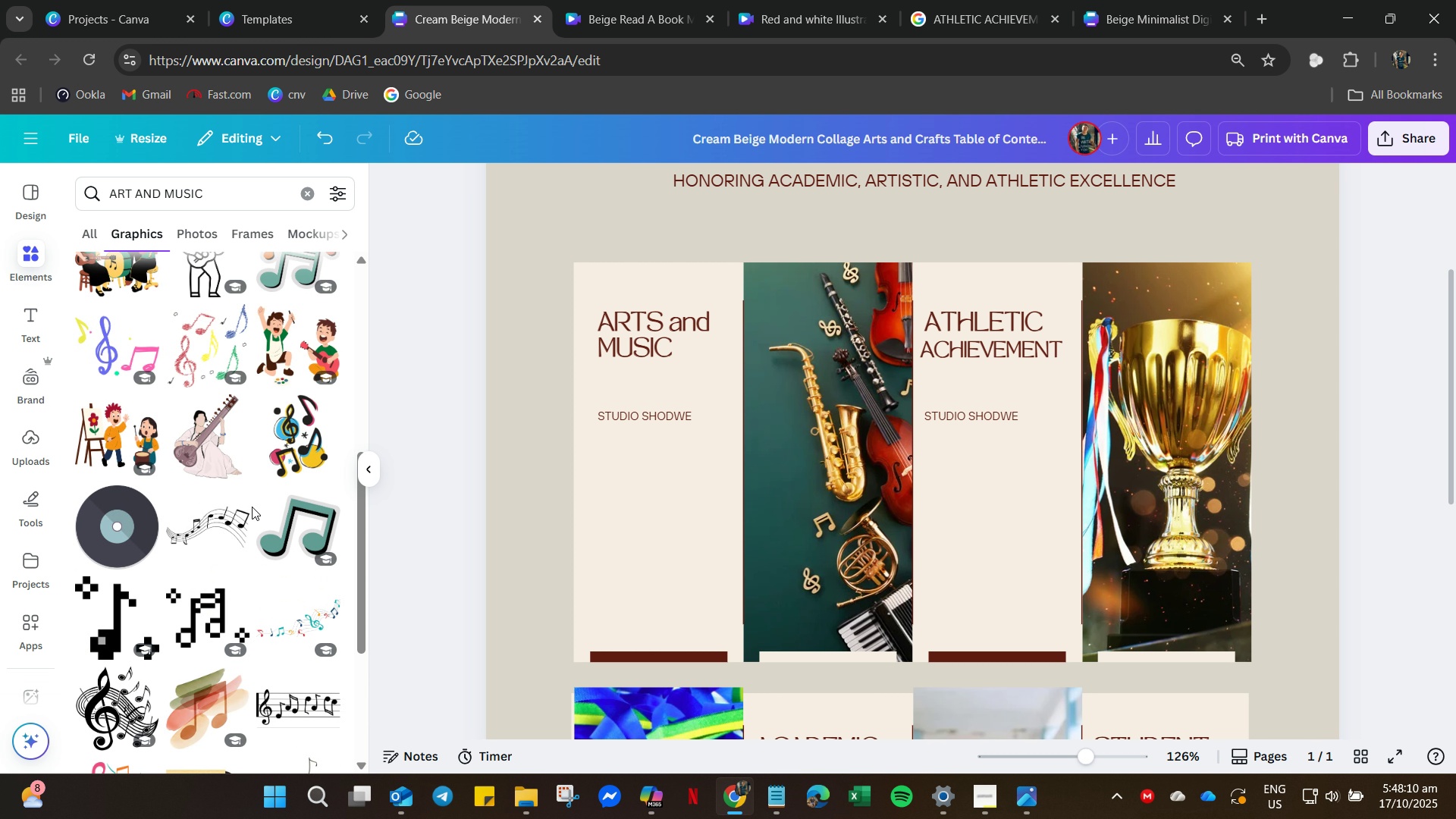 
scroll: coordinate [253, 506], scroll_direction: up, amount: 11.0
 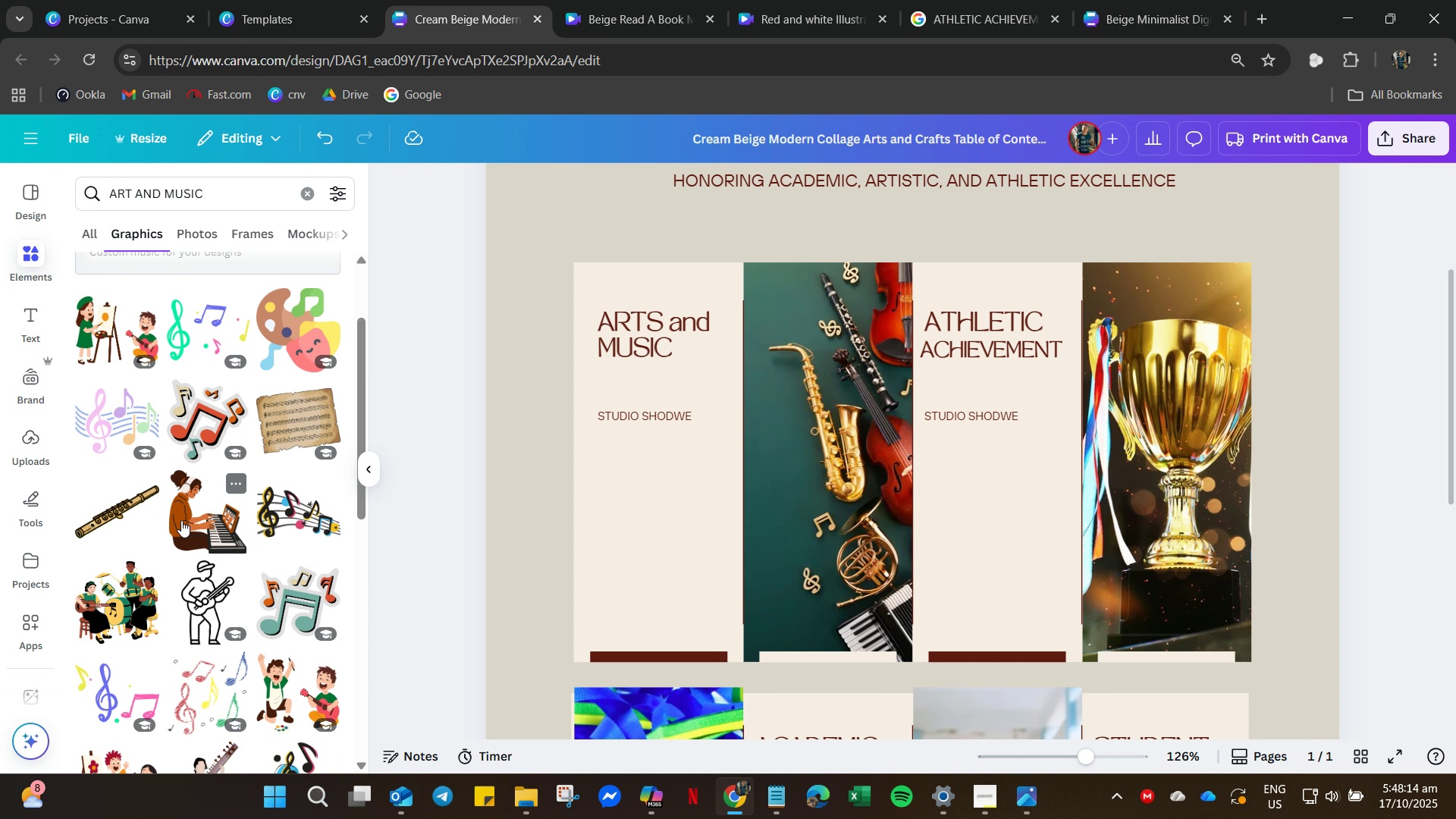 
left_click([286, 400])
 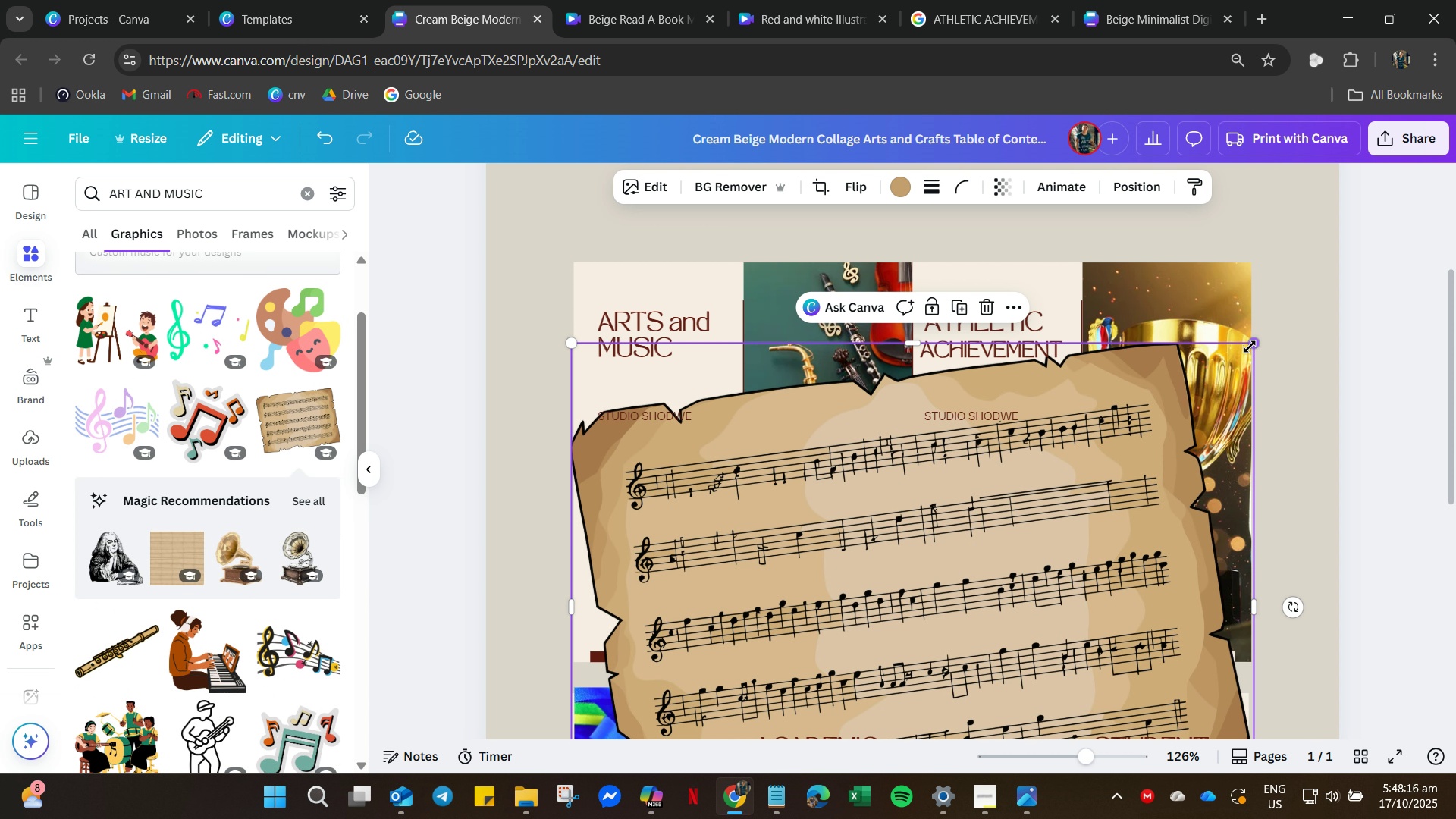 
left_click_drag(start_coordinate=[1250, 347], to_coordinate=[747, 629])
 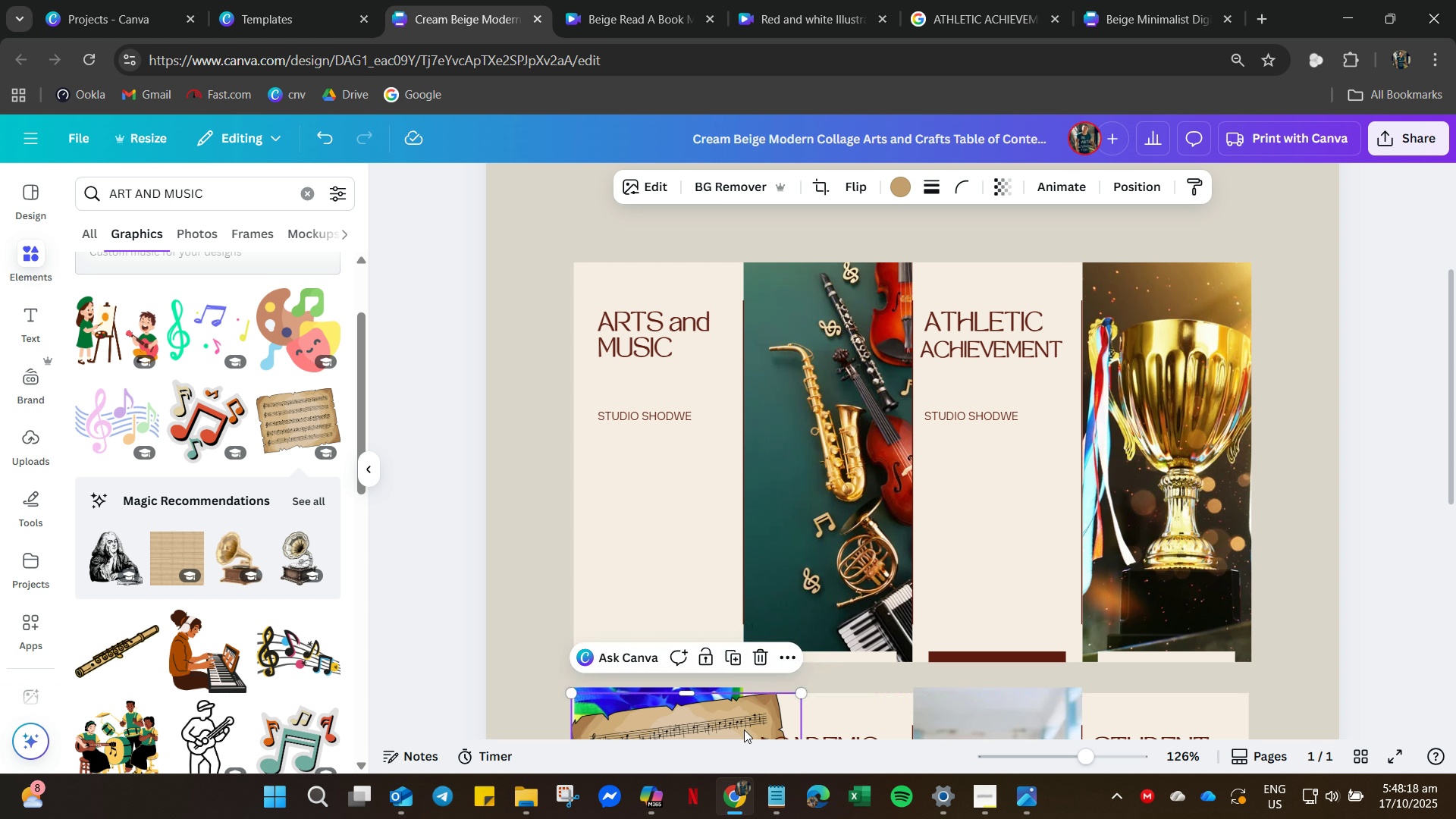 
left_click_drag(start_coordinate=[747, 736], to_coordinate=[744, 726])
 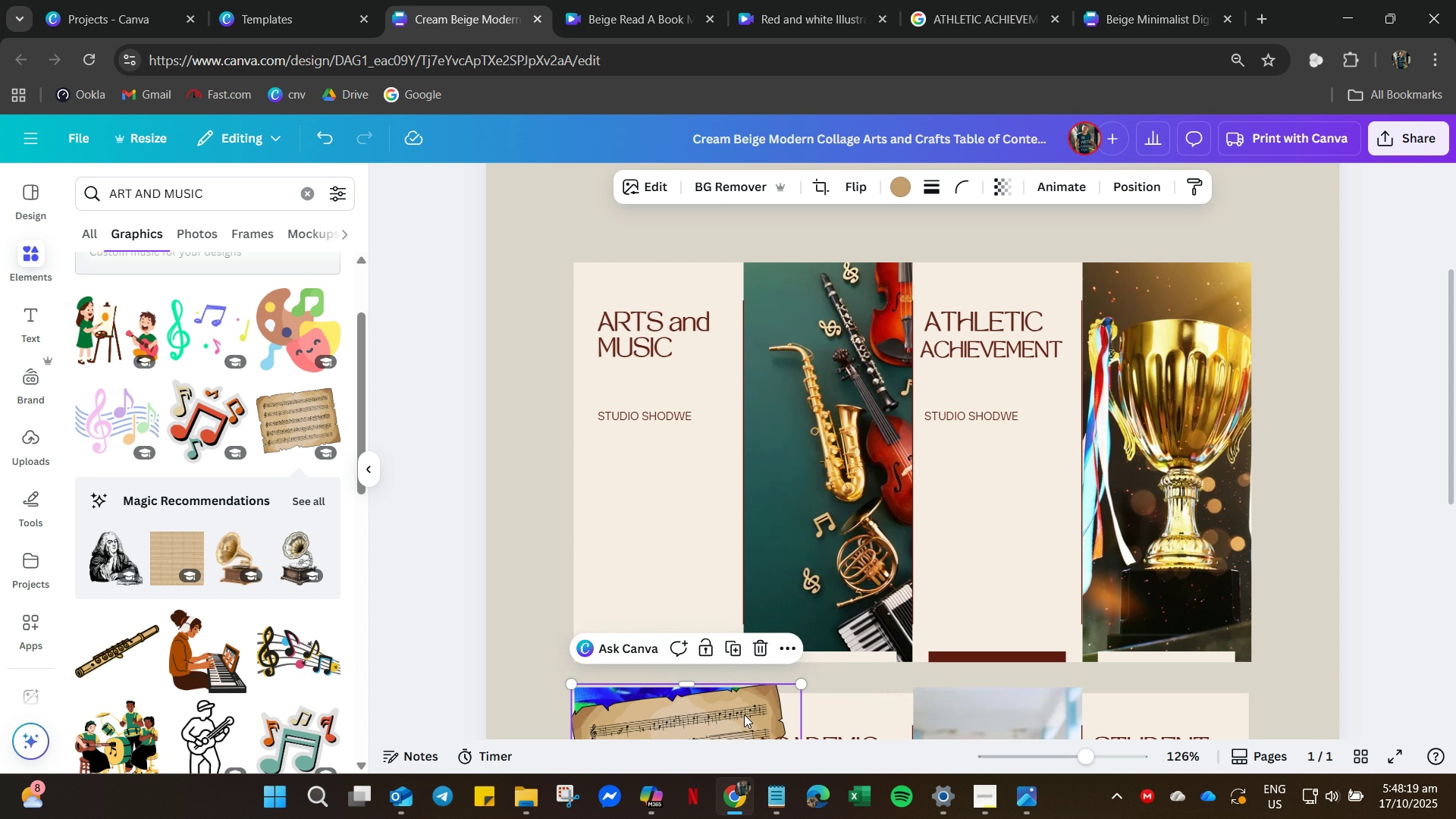 
left_click_drag(start_coordinate=[744, 714], to_coordinate=[755, 479])
 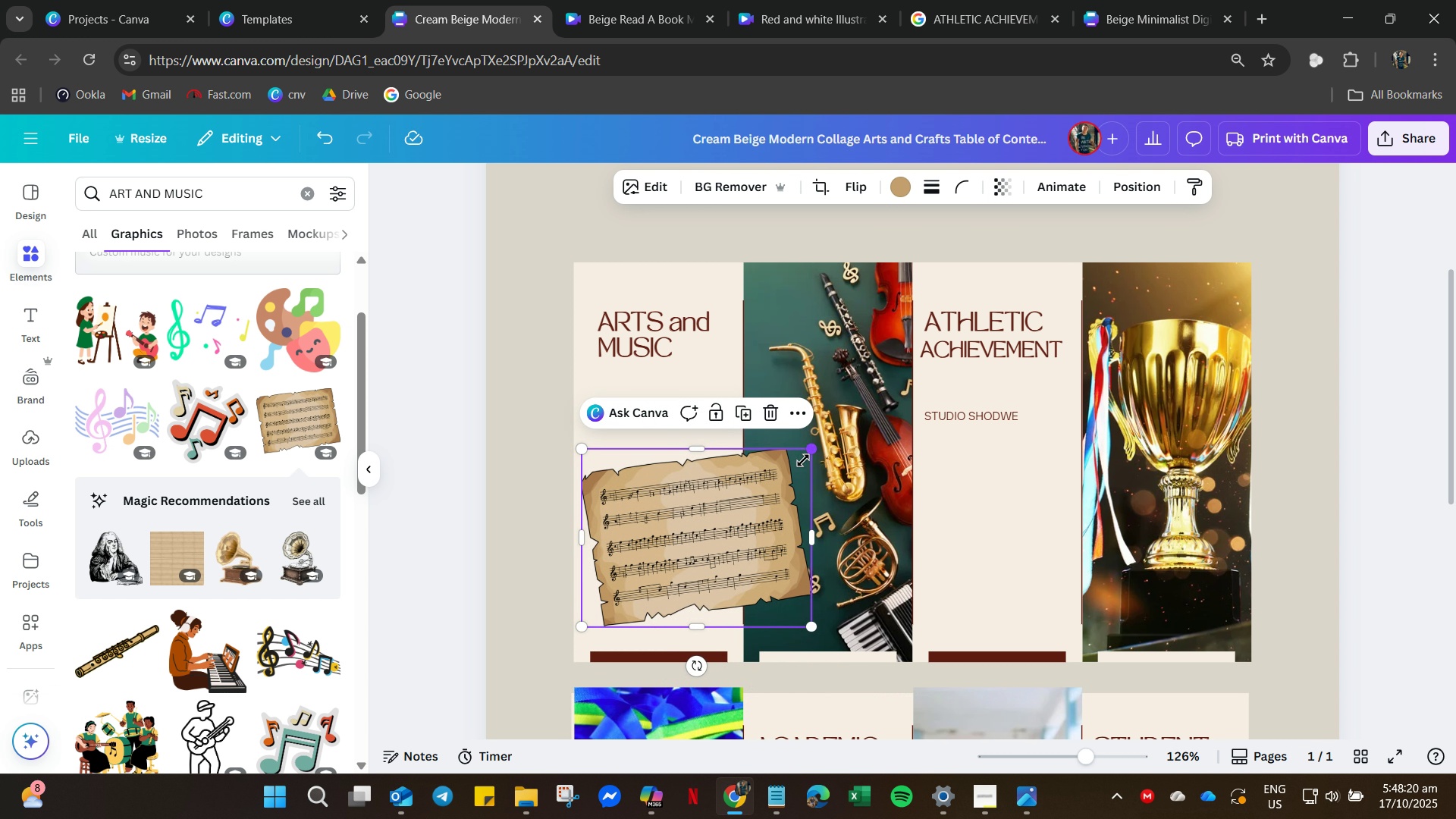 
left_click_drag(start_coordinate=[808, 449], to_coordinate=[724, 521])
 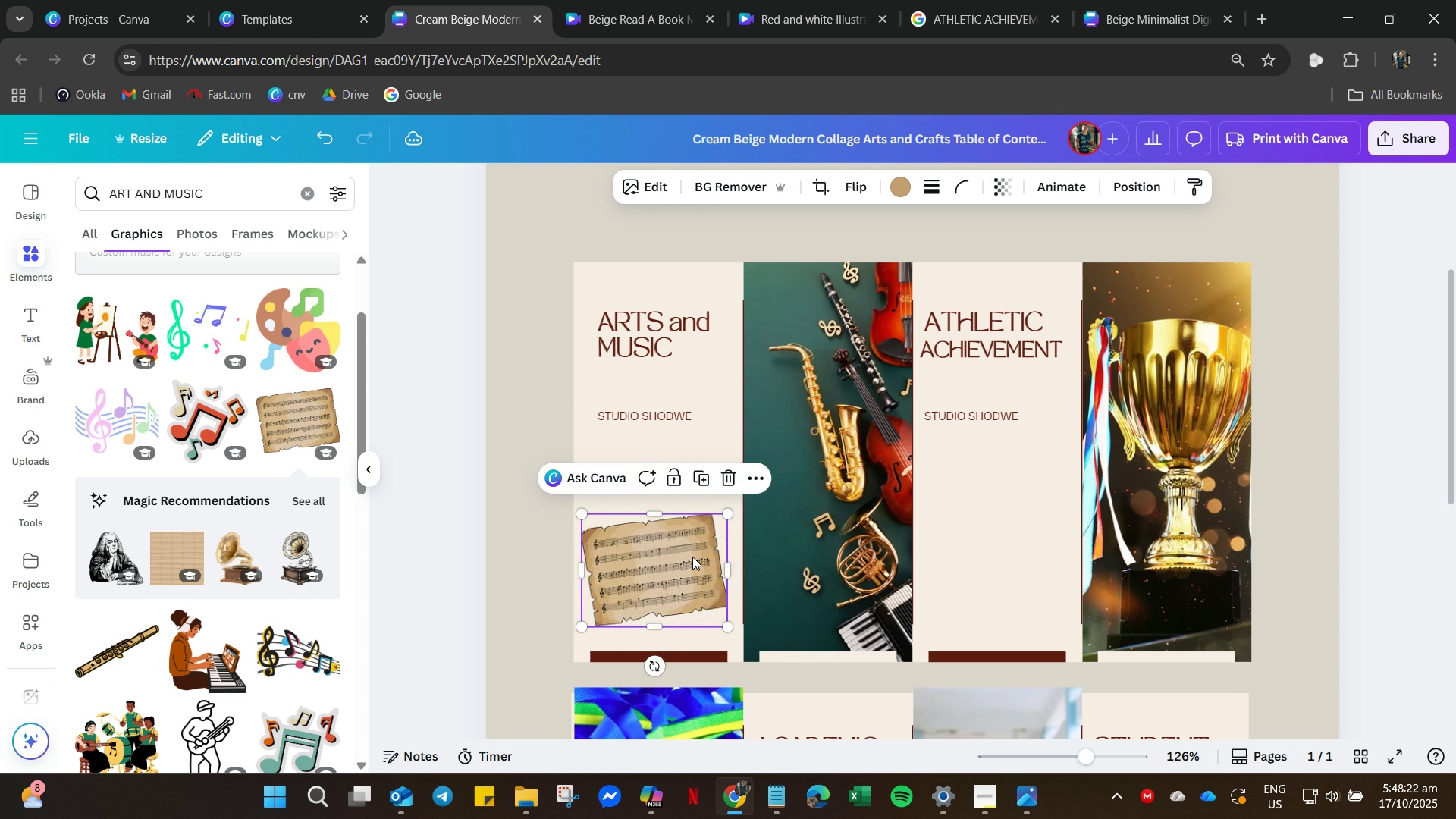 
left_click_drag(start_coordinate=[688, 557], to_coordinate=[698, 558])
 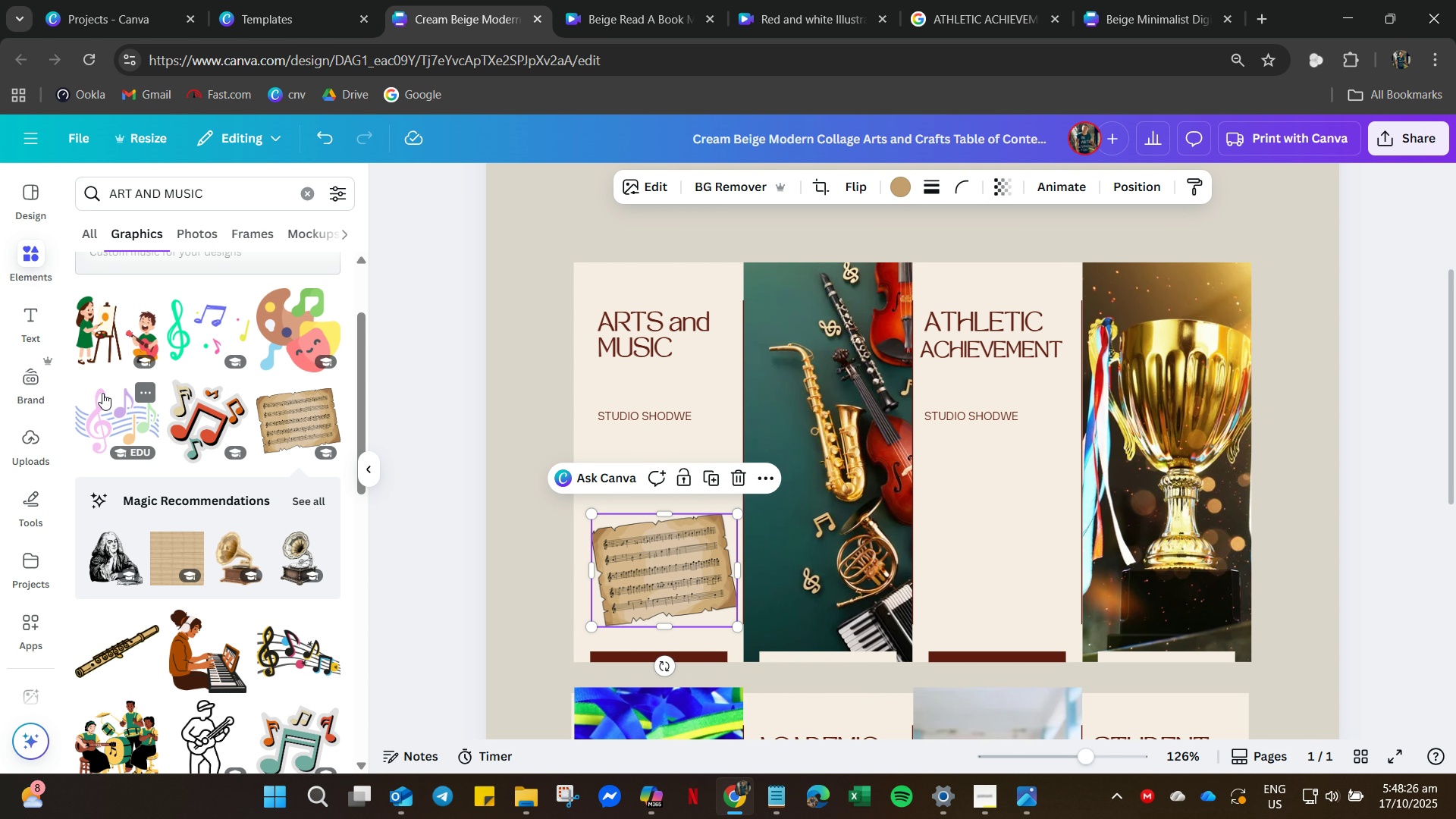 
left_click_drag(start_coordinate=[869, 560], to_coordinate=[674, 435])
 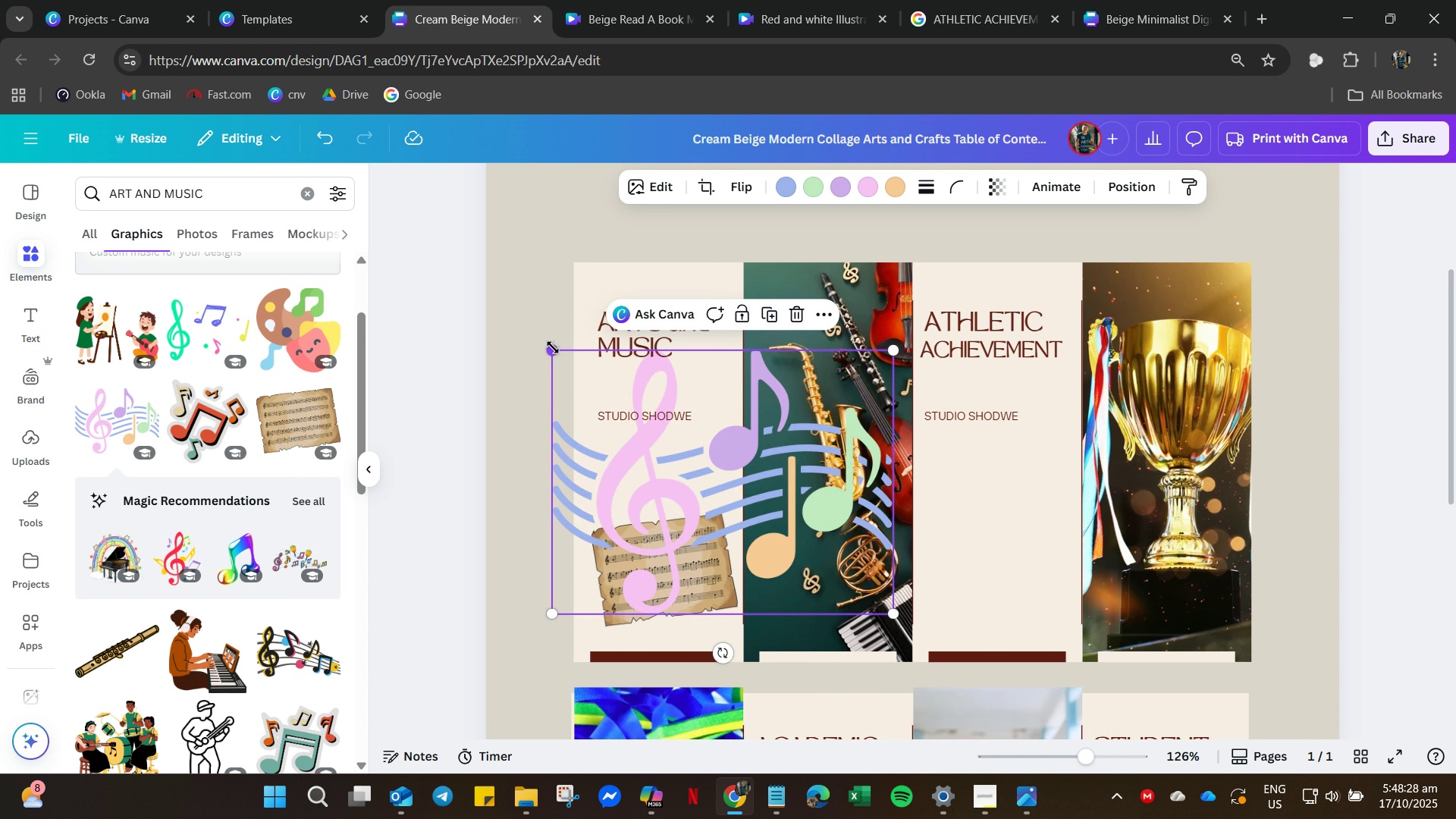 
left_click_drag(start_coordinate=[553, 347], to_coordinate=[745, 544])
 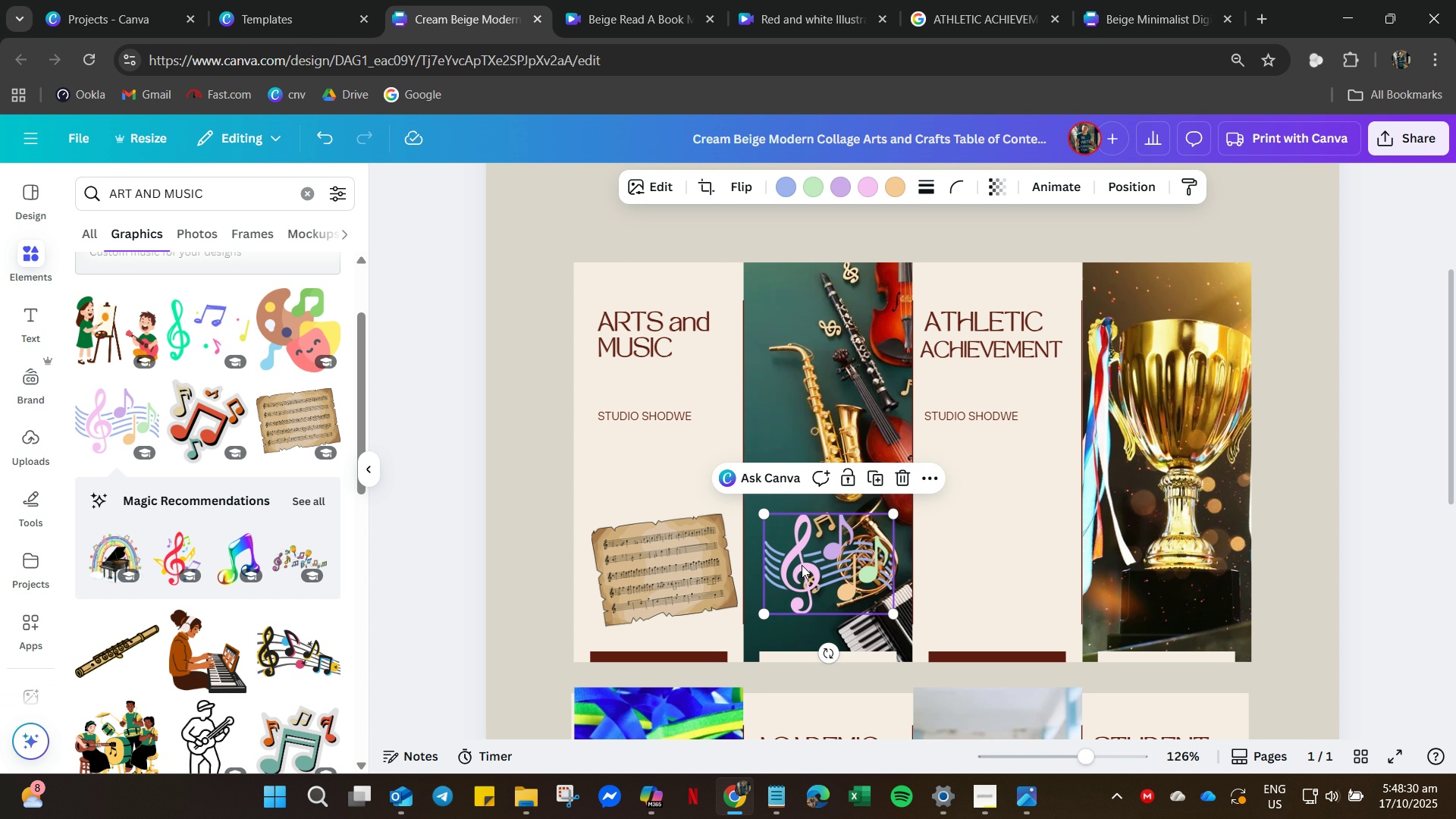 
left_click_drag(start_coordinate=[802, 565], to_coordinate=[603, 487])
 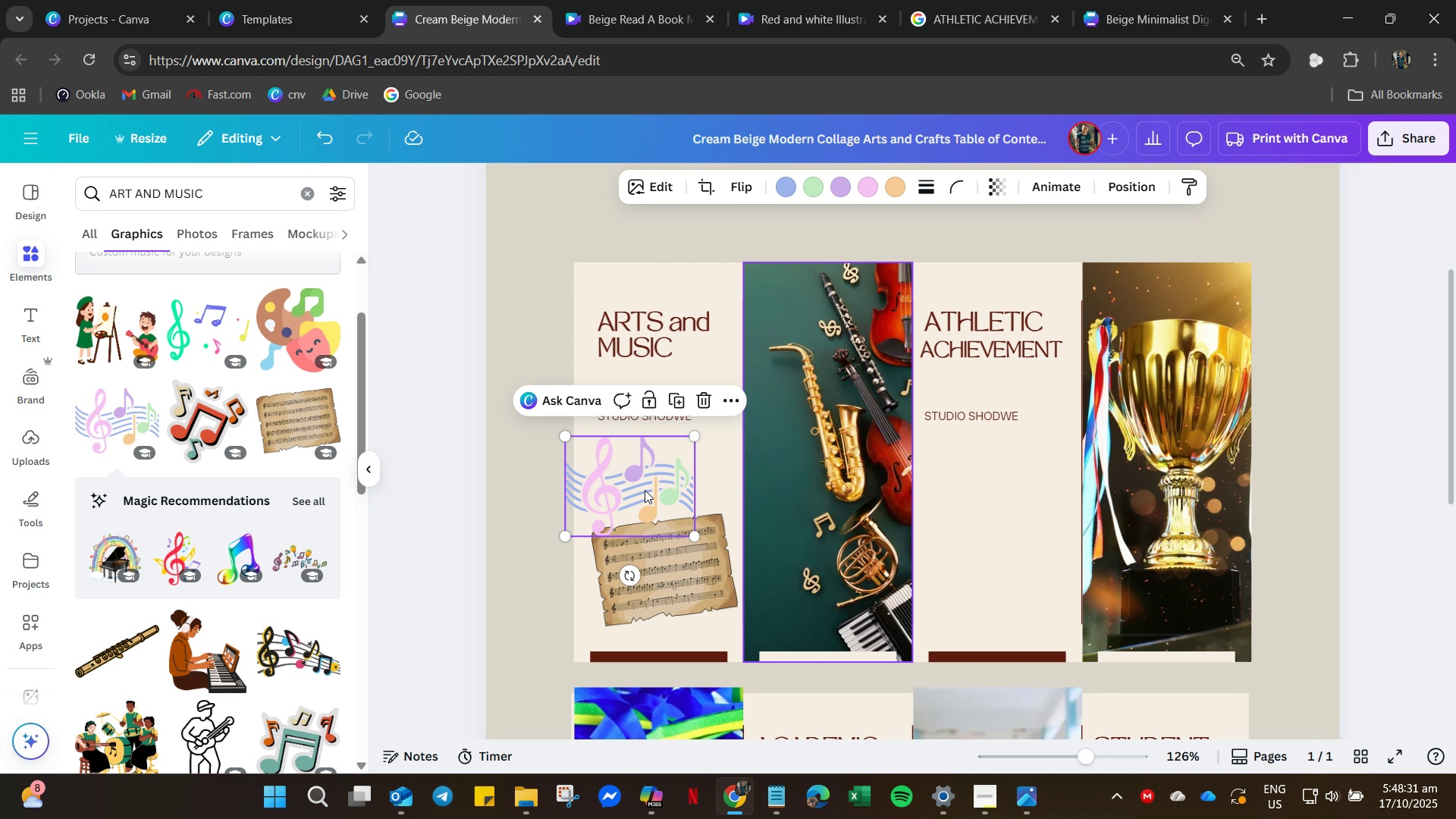 
left_click_drag(start_coordinate=[643, 484], to_coordinate=[690, 557])
 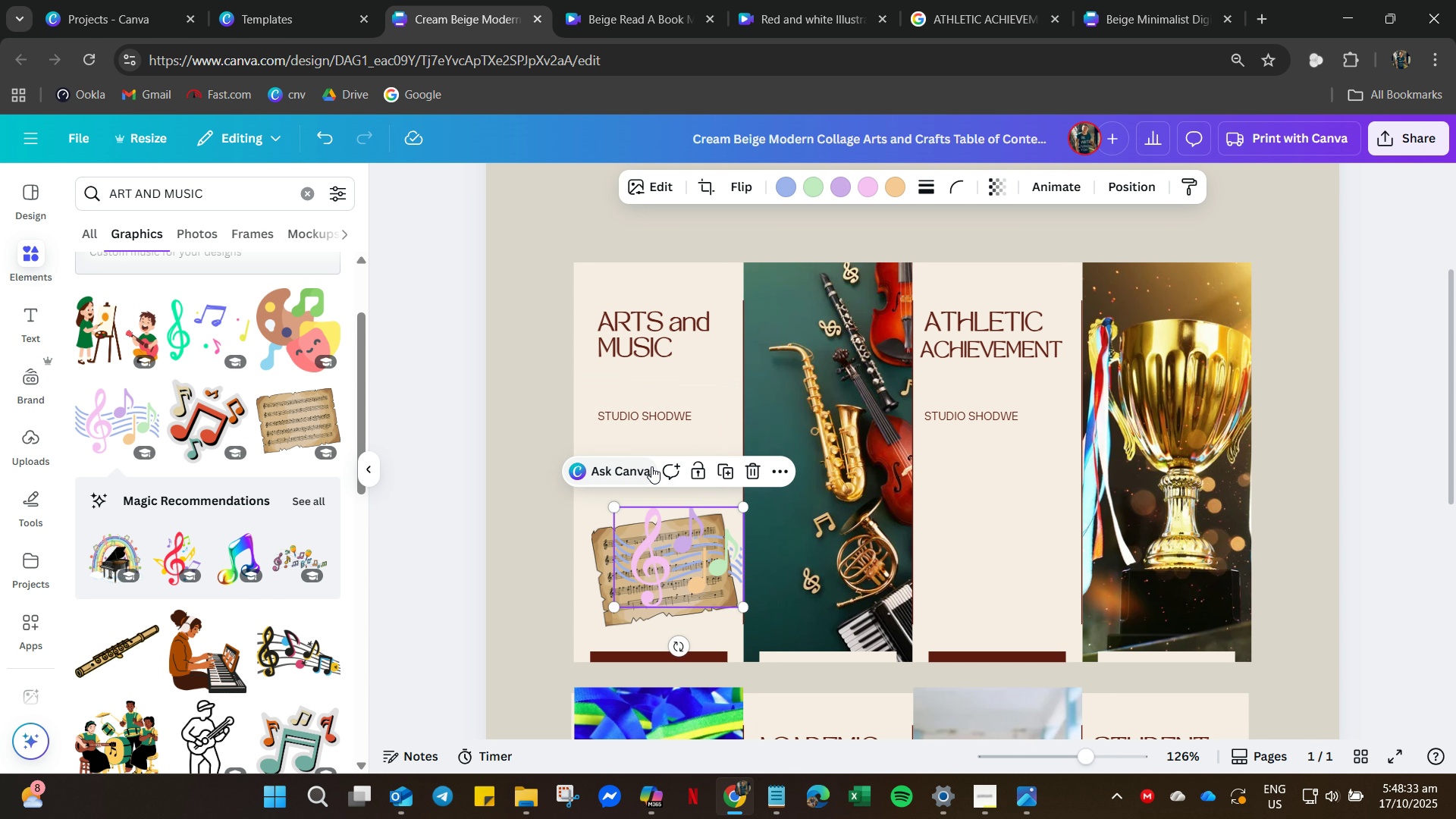 
left_click_drag(start_coordinate=[654, 466], to_coordinate=[658, 467])
 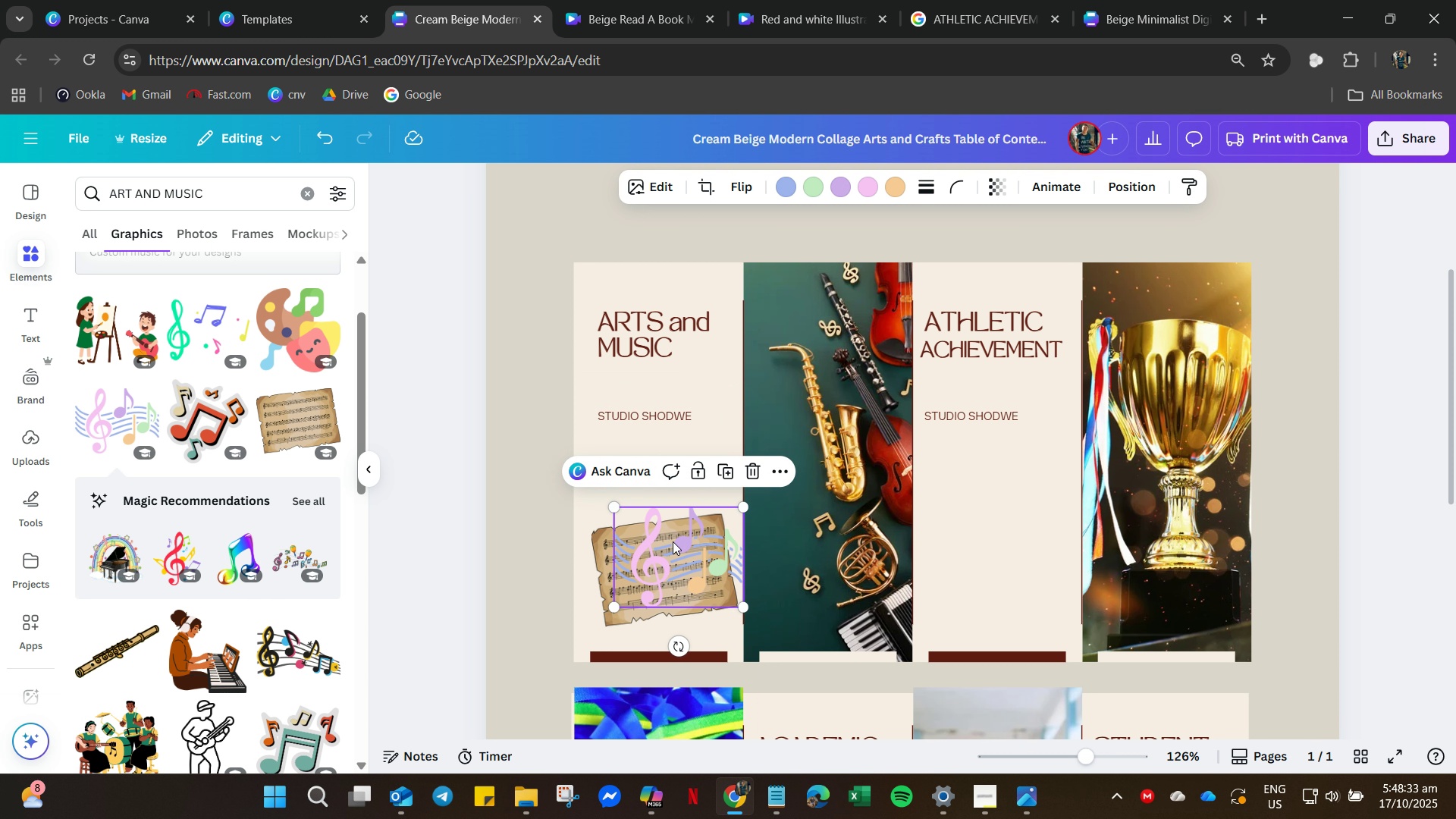 
left_click_drag(start_coordinate=[673, 541], to_coordinate=[659, 475])
 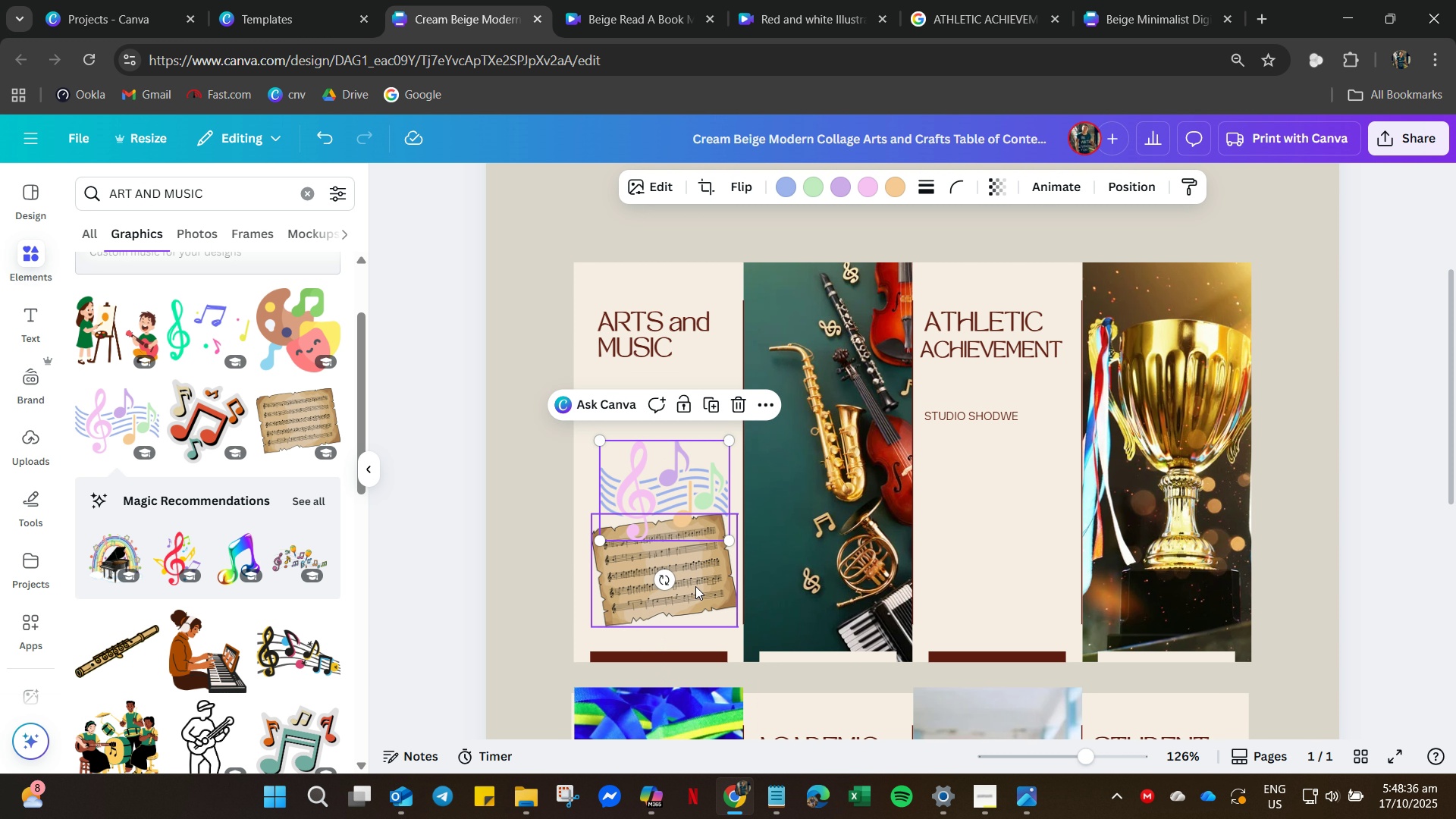 
left_click_drag(start_coordinate=[695, 586], to_coordinate=[692, 598])
 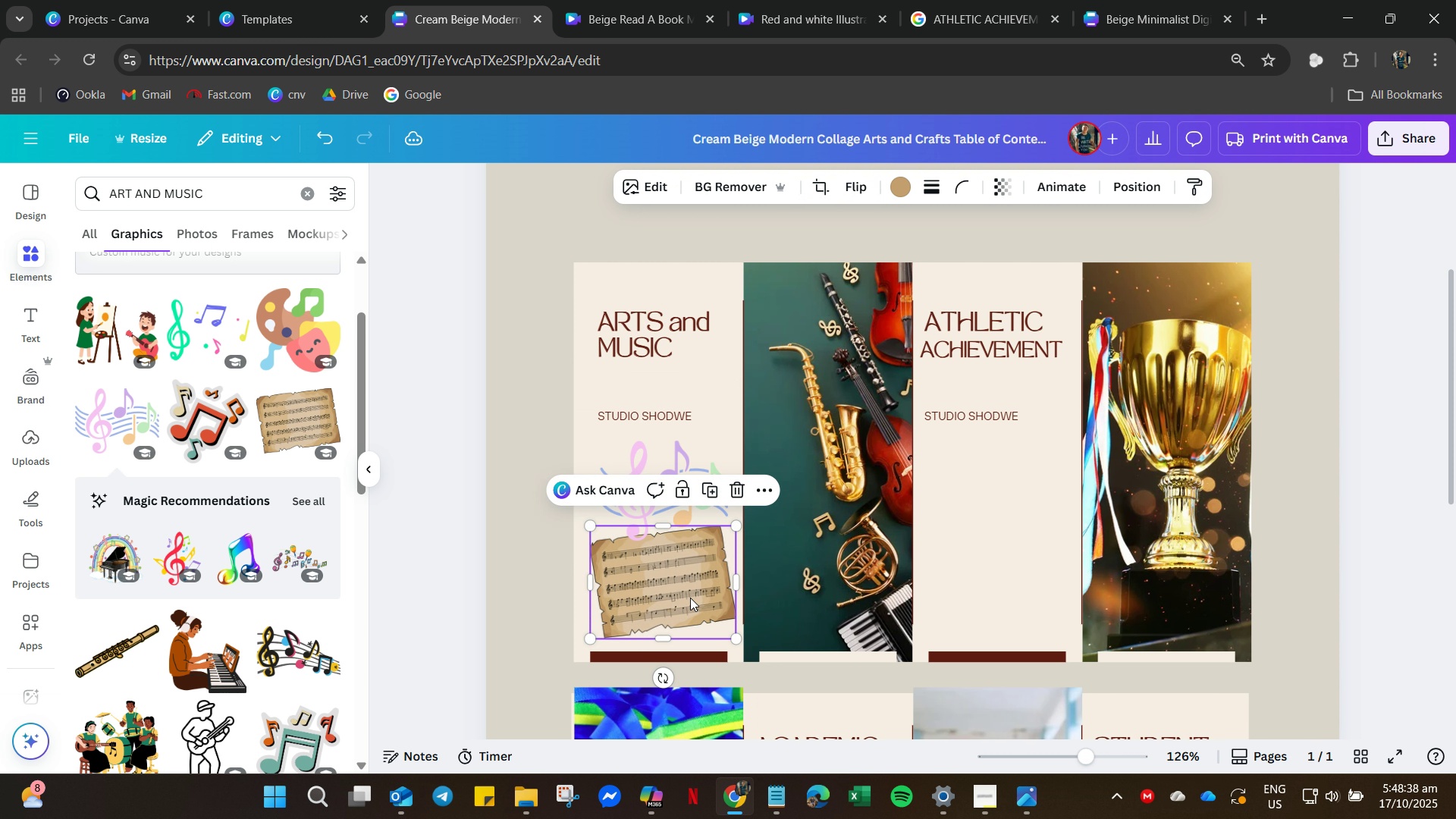 
left_click_drag(start_coordinate=[690, 598], to_coordinate=[690, 593])
 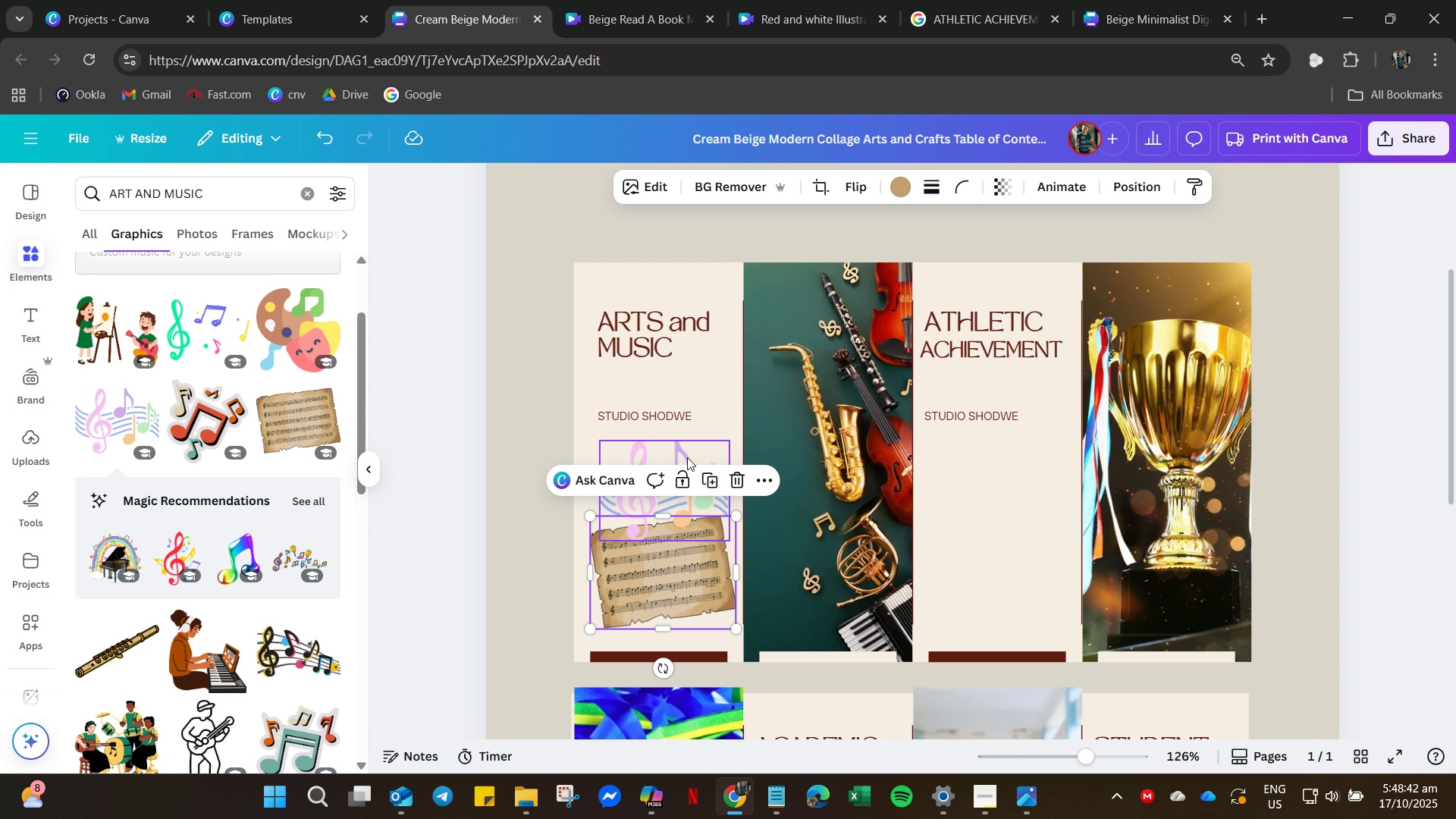 
left_click([687, 457])
 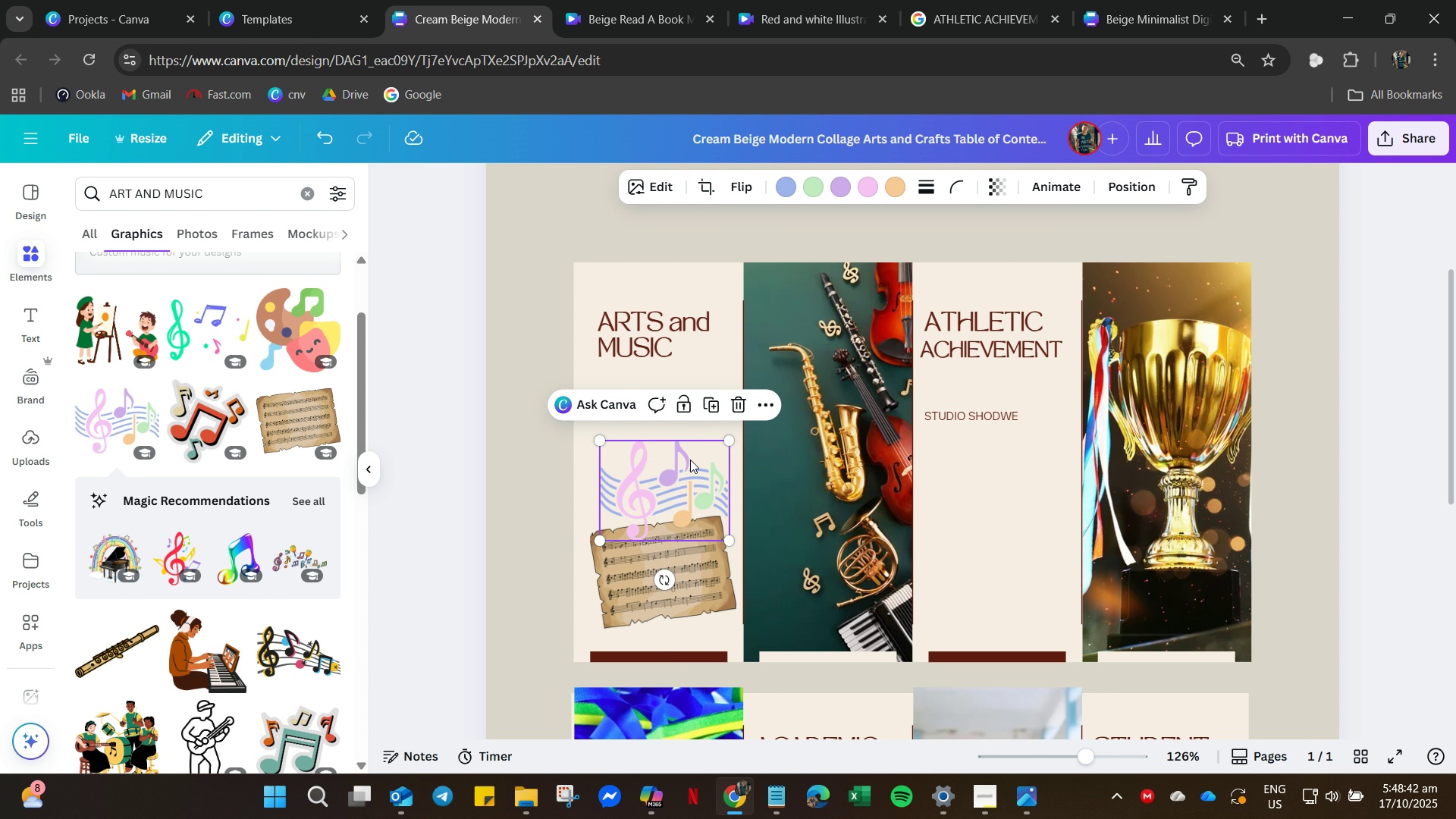 
key(Delete)
 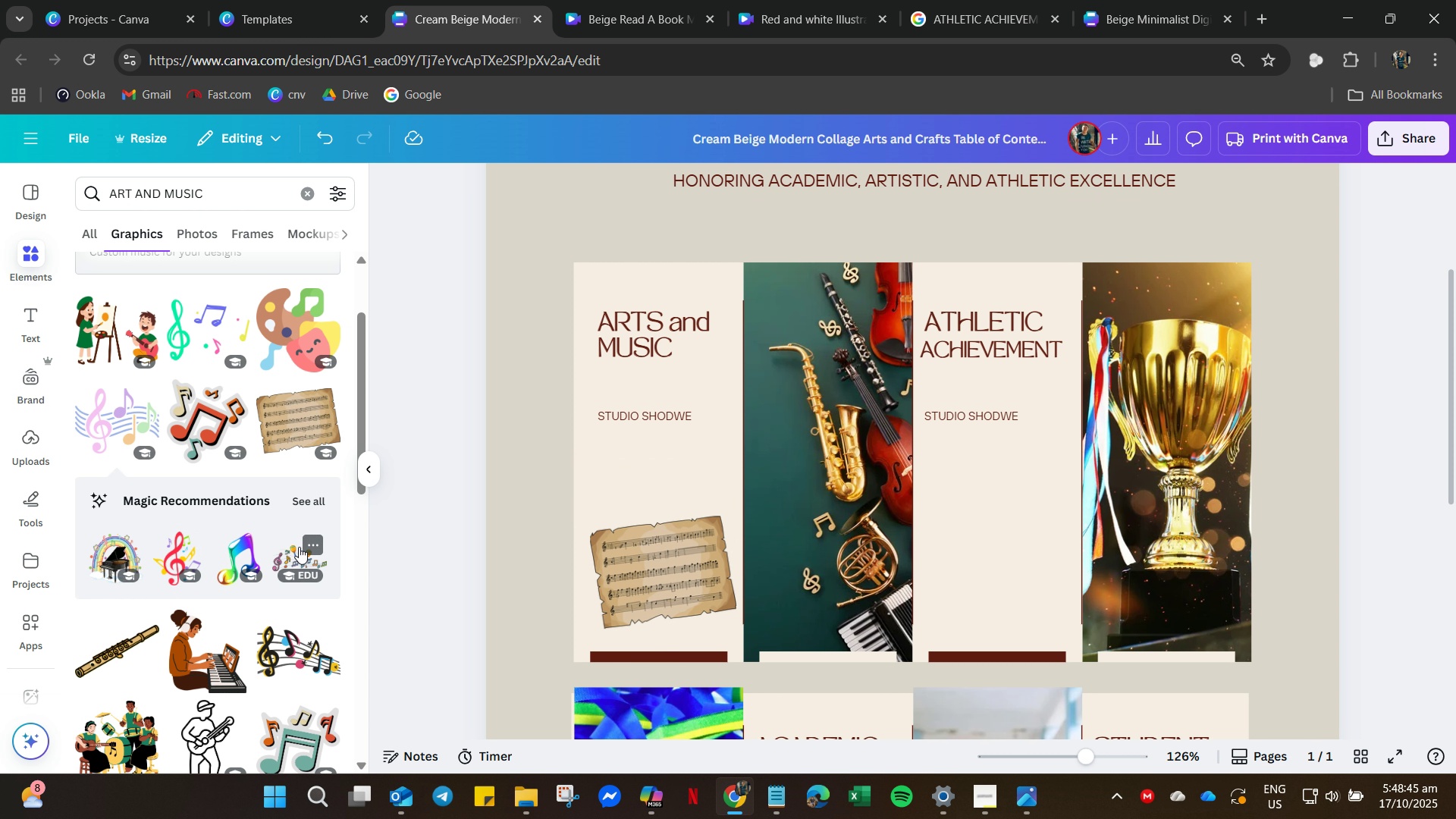 
left_click([306, 489])
 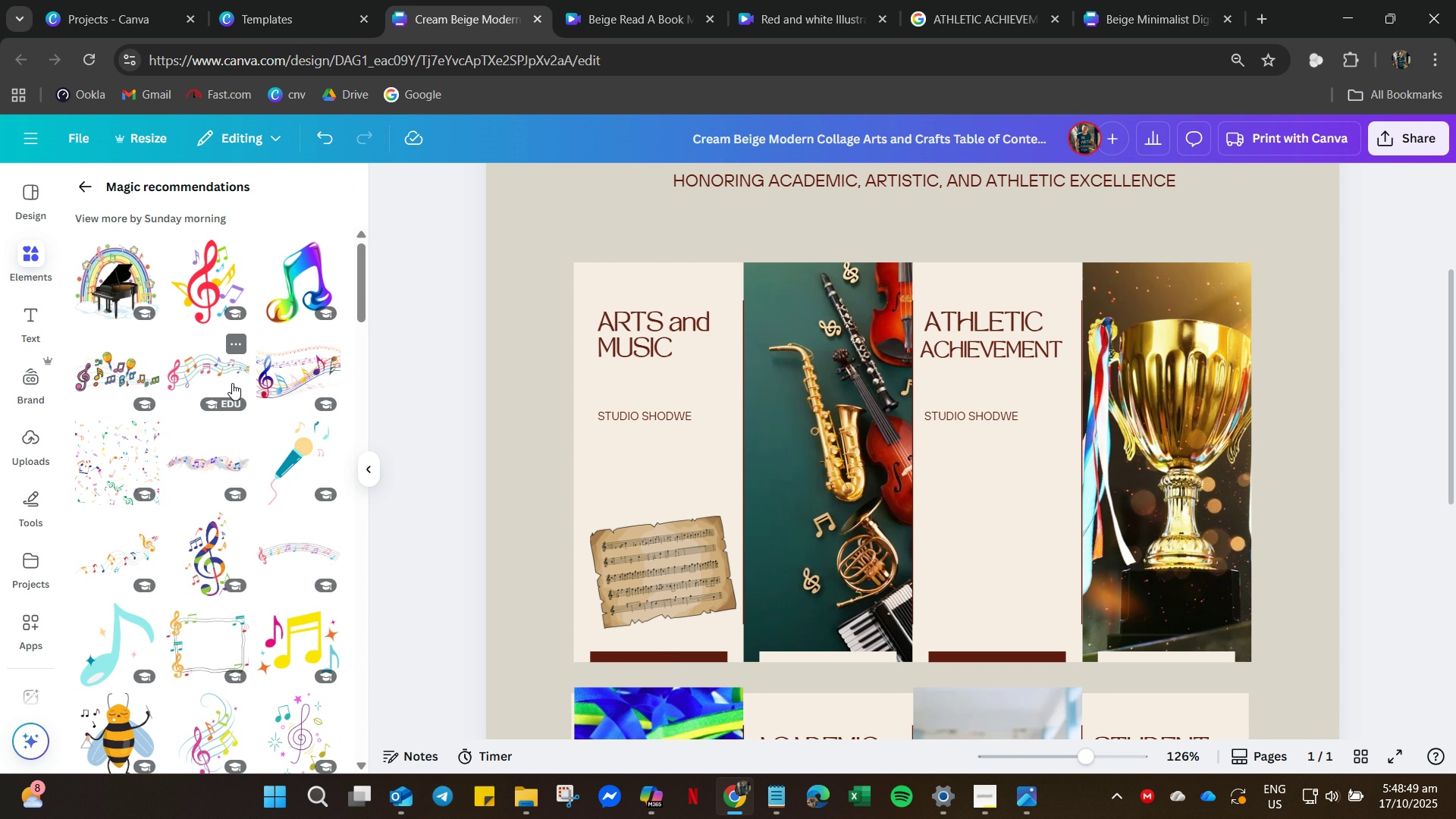 
left_click_drag(start_coordinate=[894, 576], to_coordinate=[568, 461])
 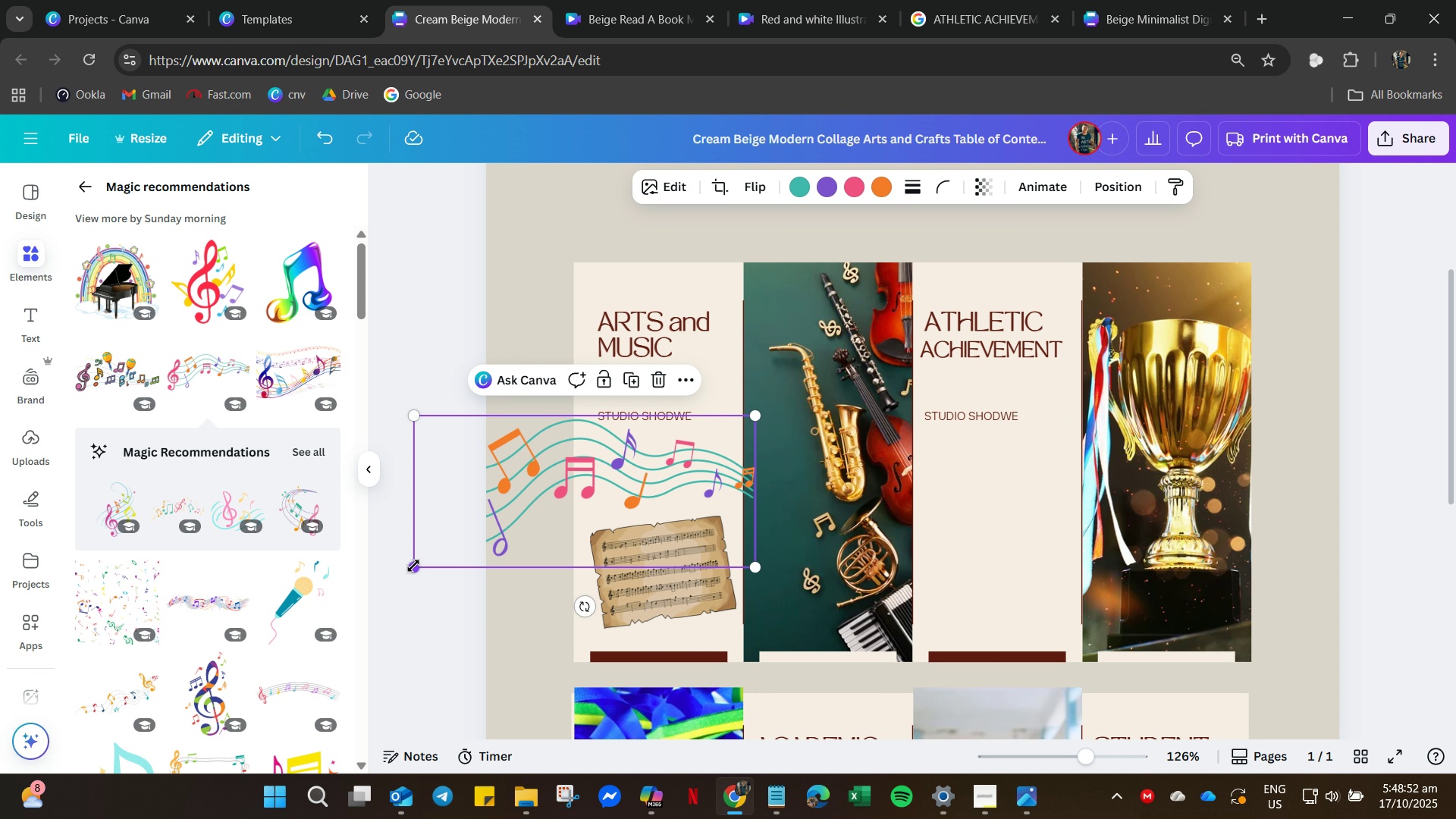 
left_click_drag(start_coordinate=[413, 566], to_coordinate=[576, 557])
 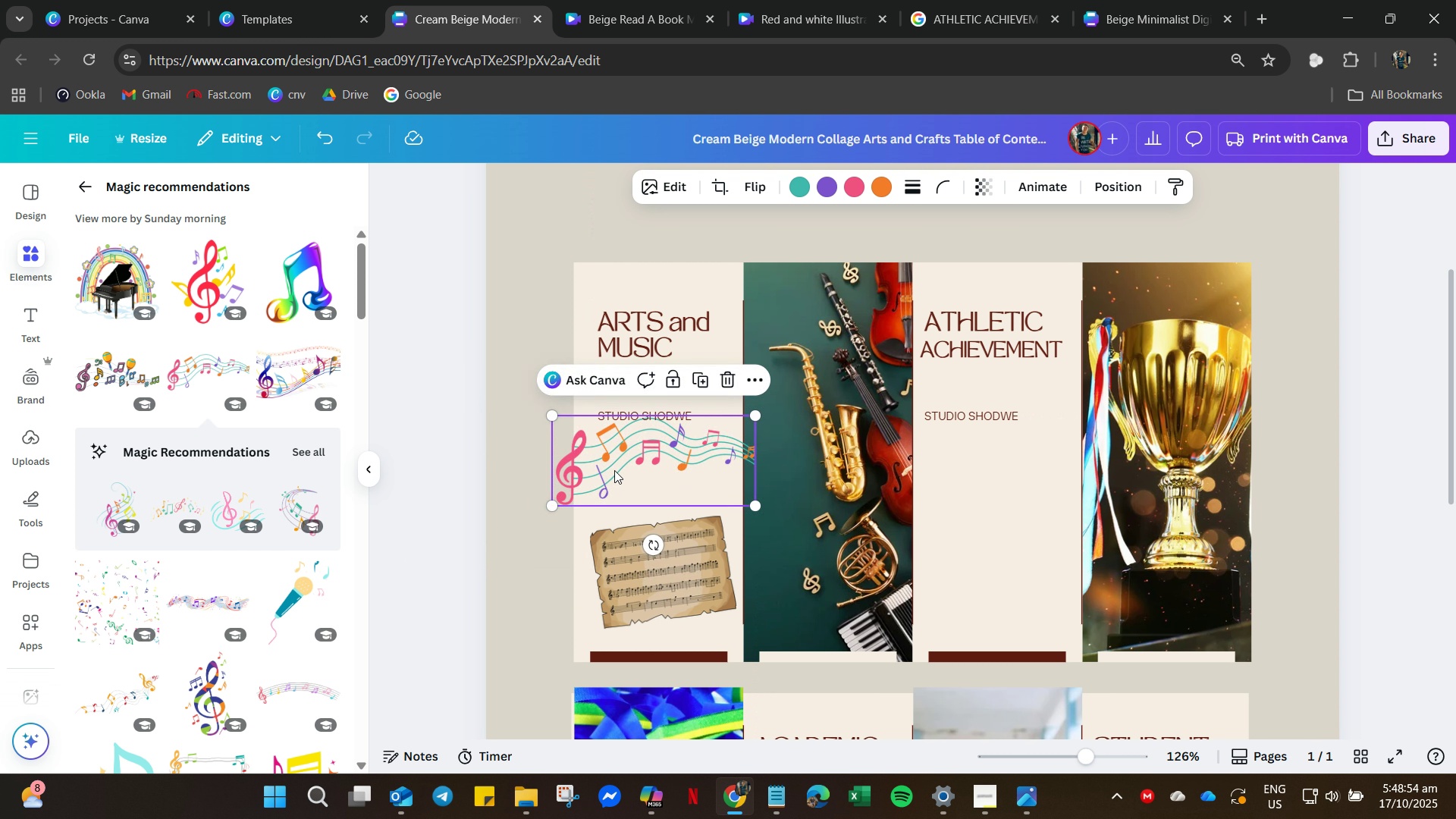 
left_click_drag(start_coordinate=[618, 457], to_coordinate=[605, 514])
 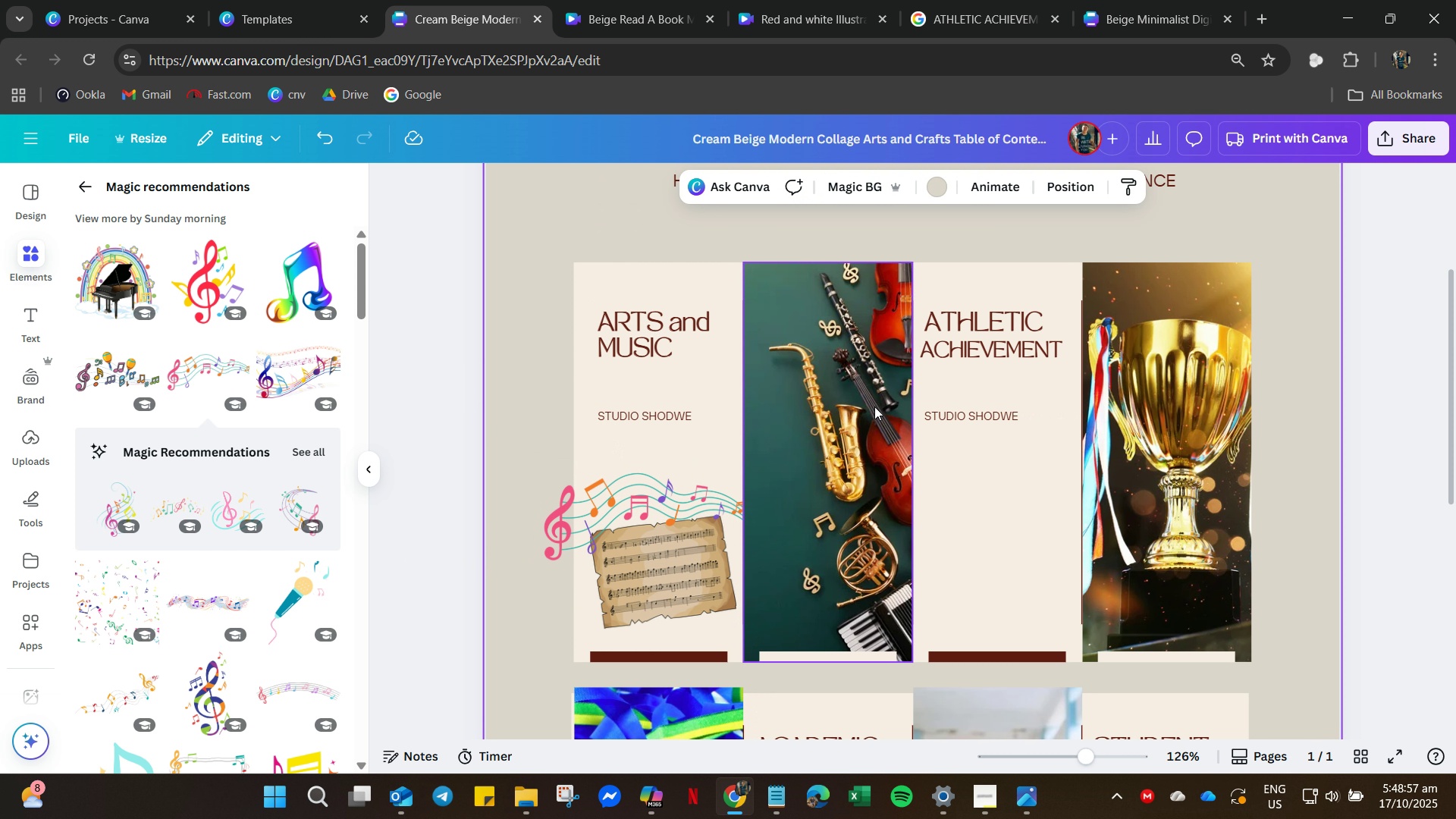 
left_click_drag(start_coordinate=[645, 402], to_coordinate=[645, 412])
 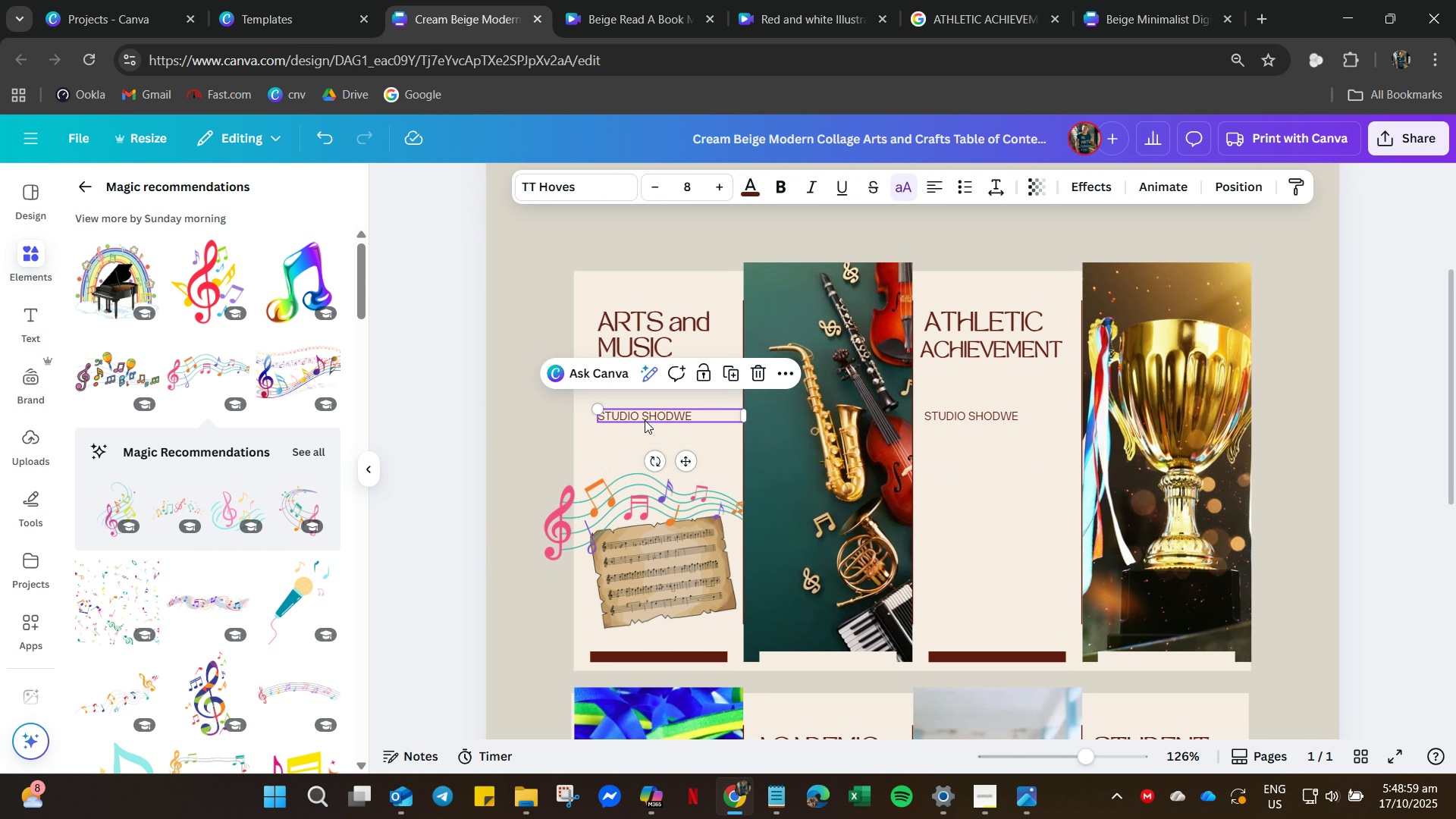 
double_click([645, 420])
 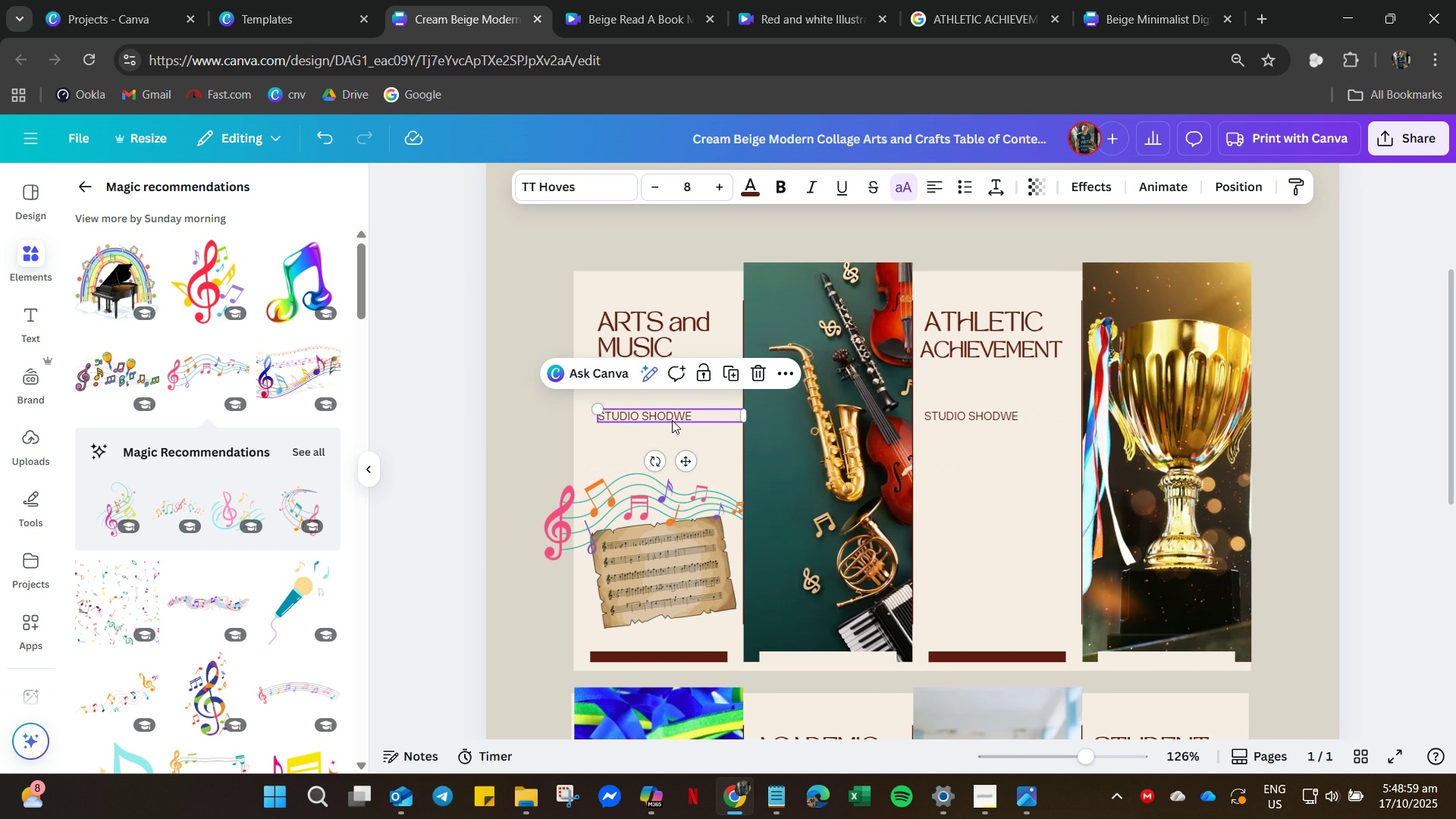 
key(Delete)
 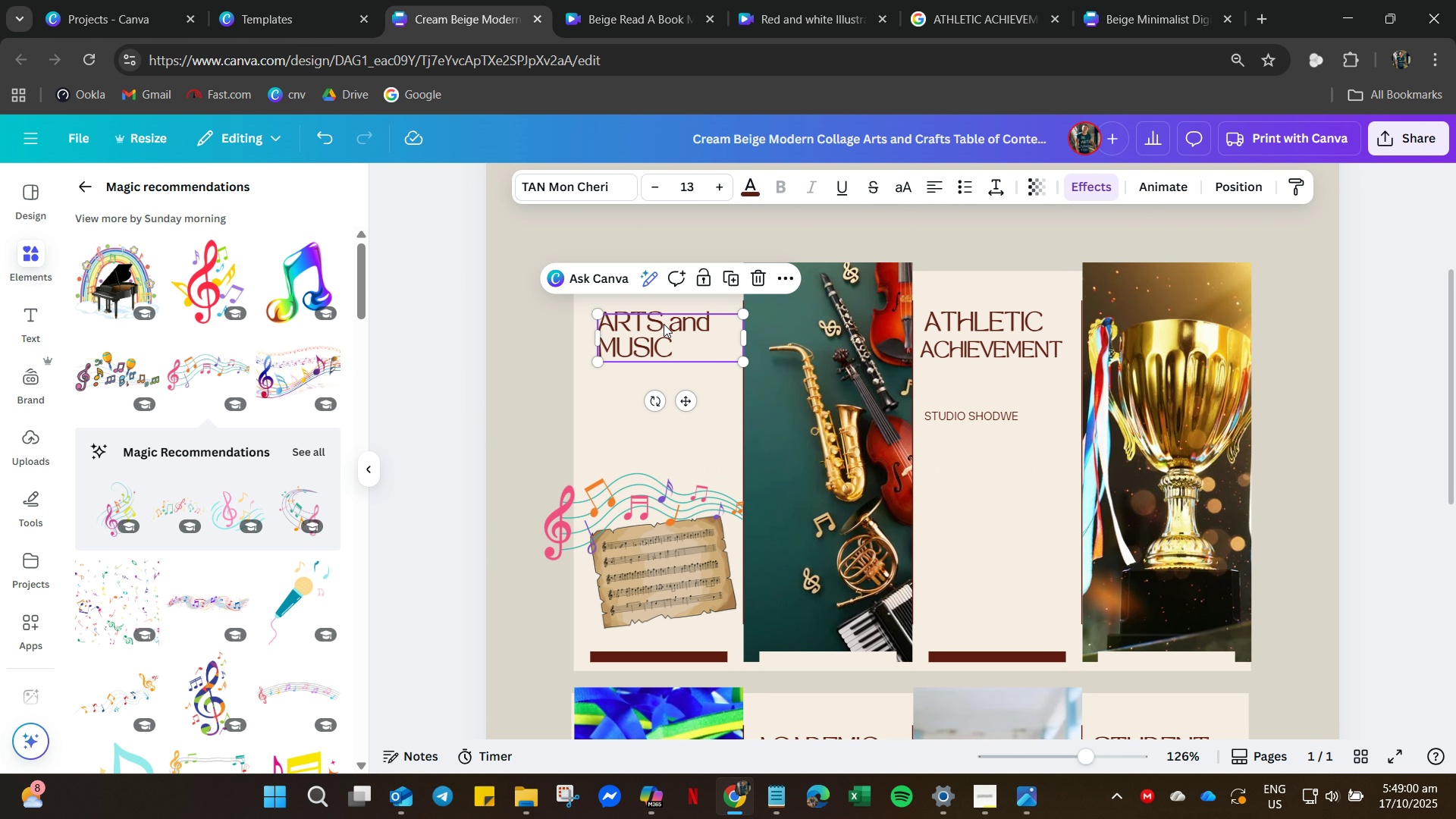 
left_click([664, 324])
 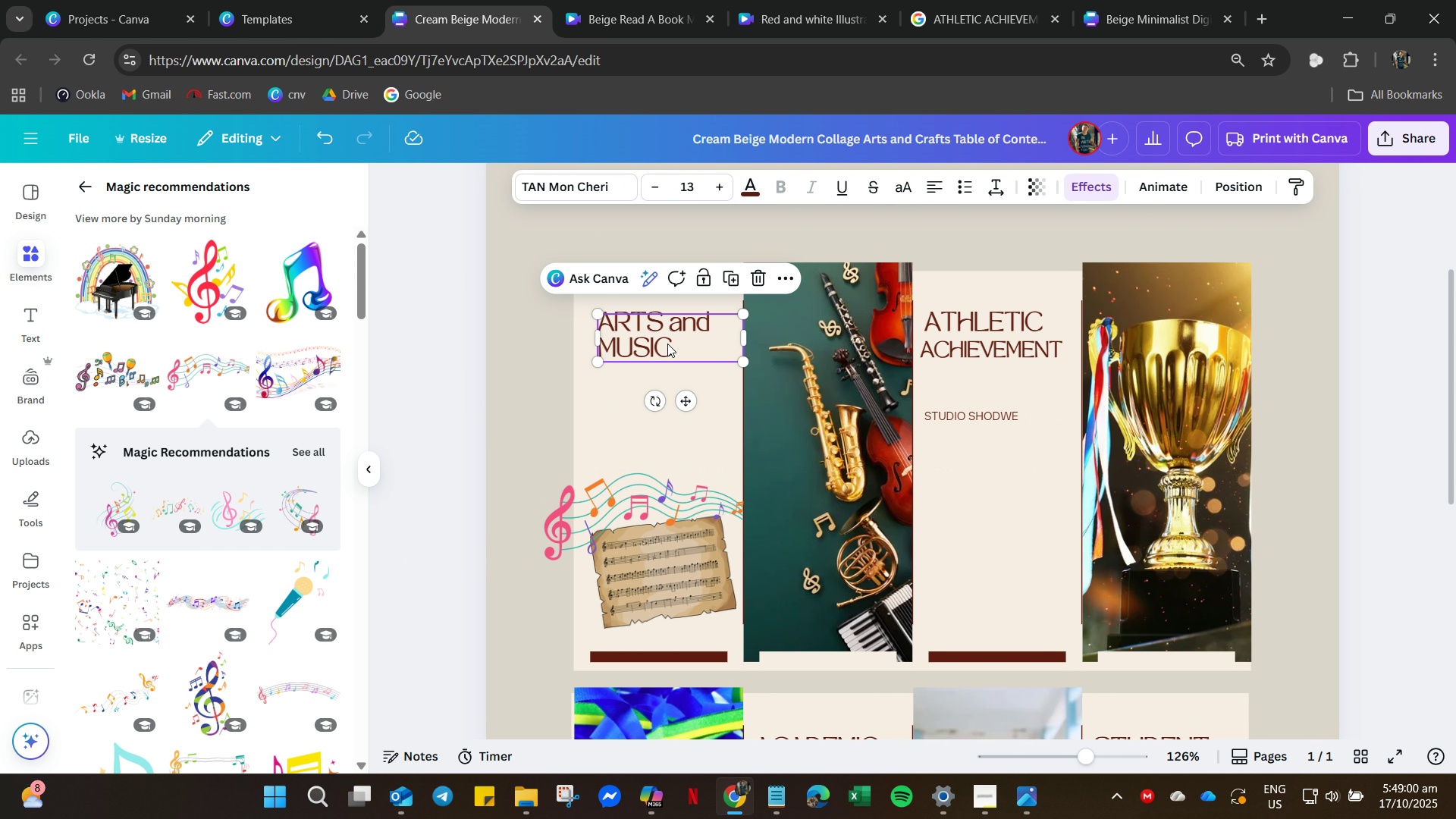 
left_click_drag(start_coordinate=[667, 332], to_coordinate=[670, 376])
 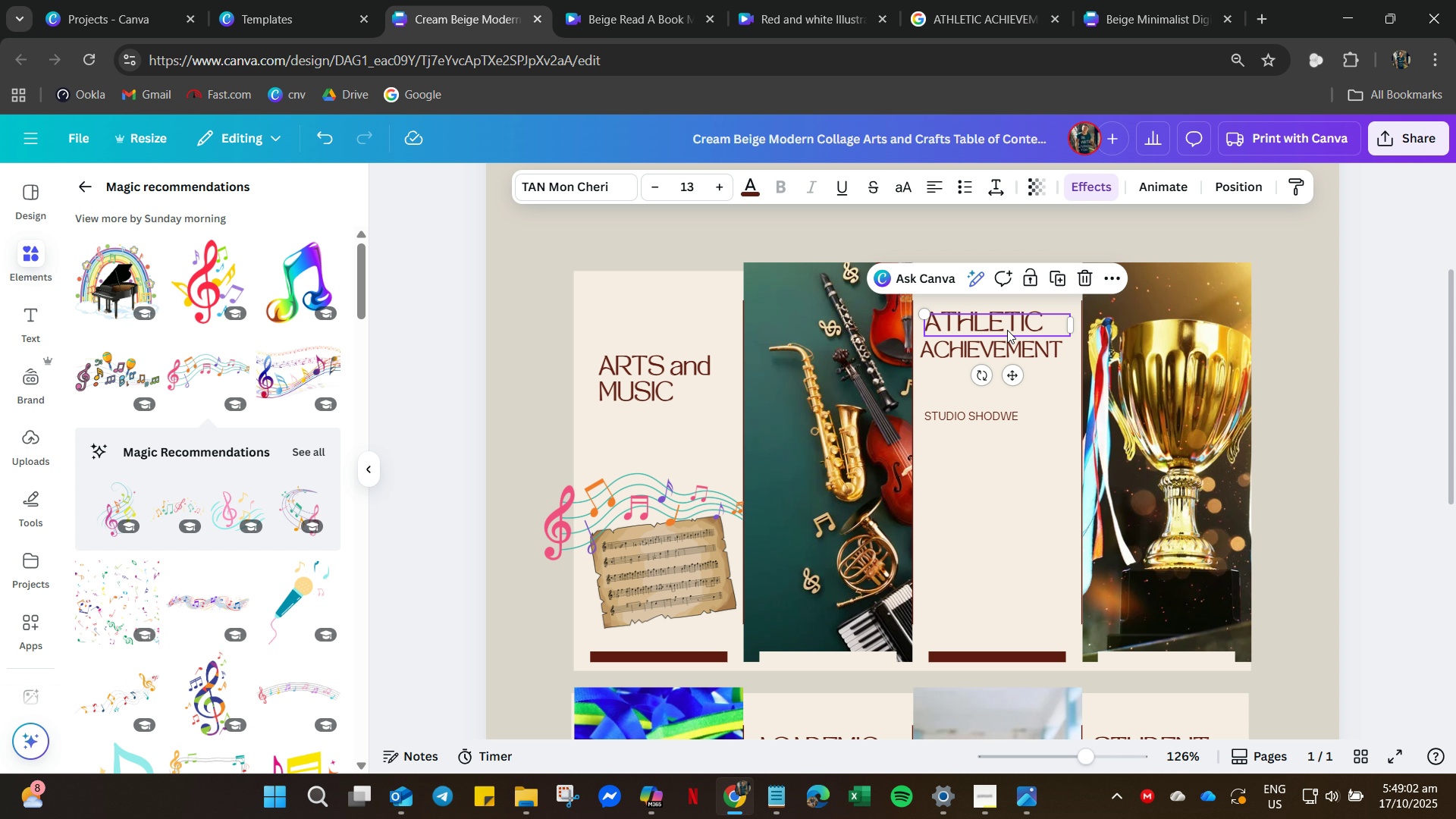 
left_click([1007, 330])
 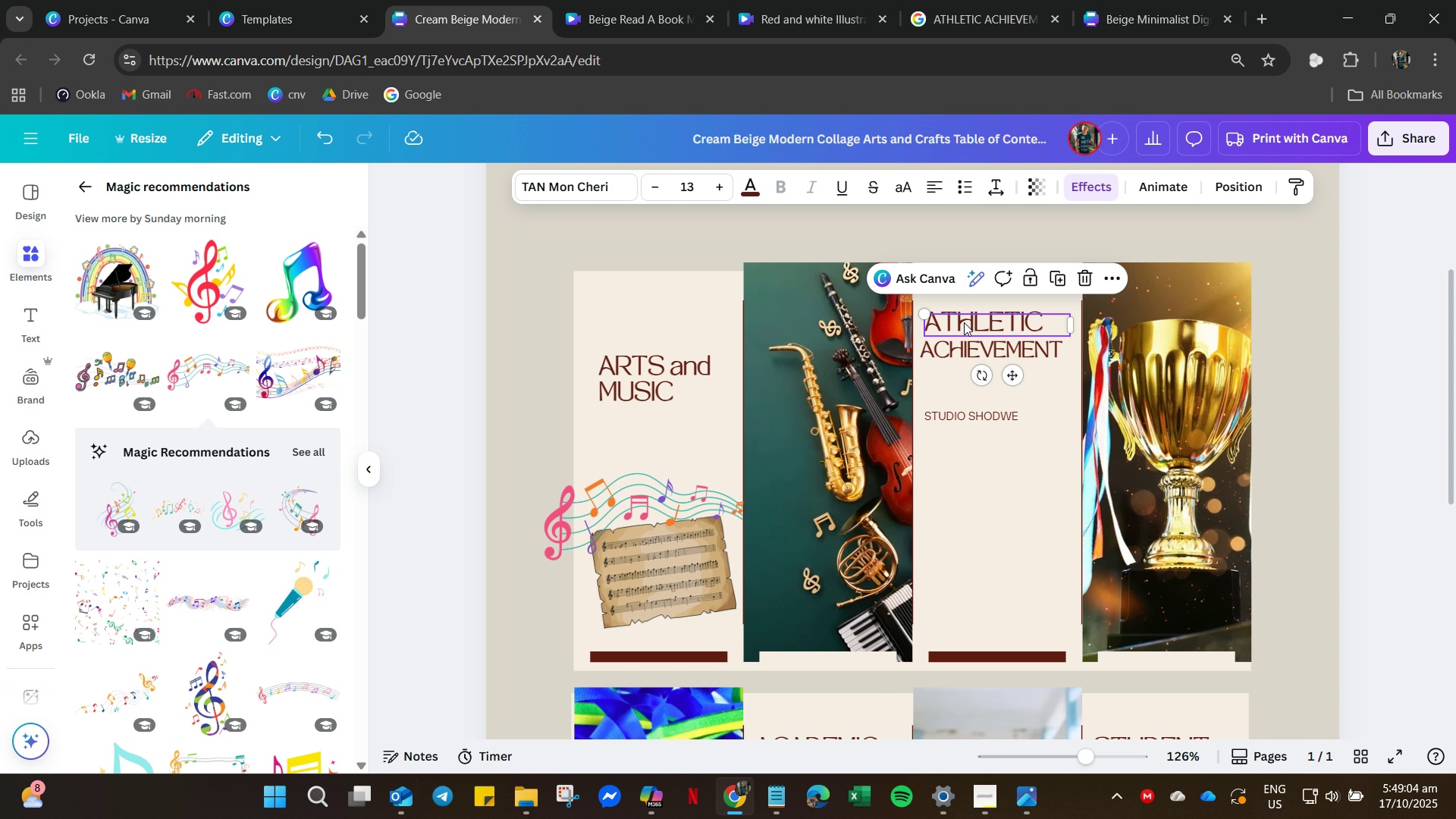 
double_click([963, 323])
 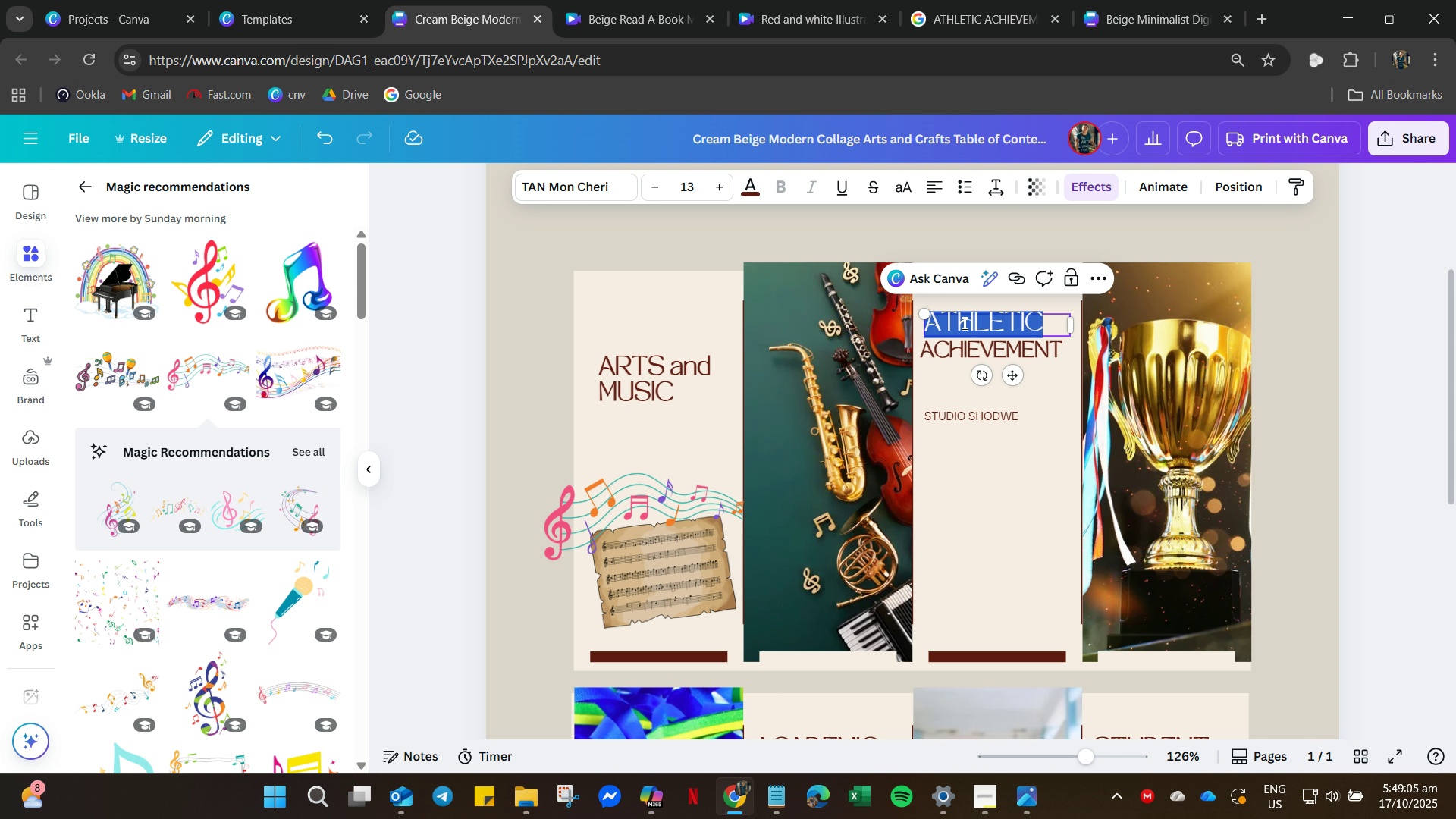 
key(Control+C)
 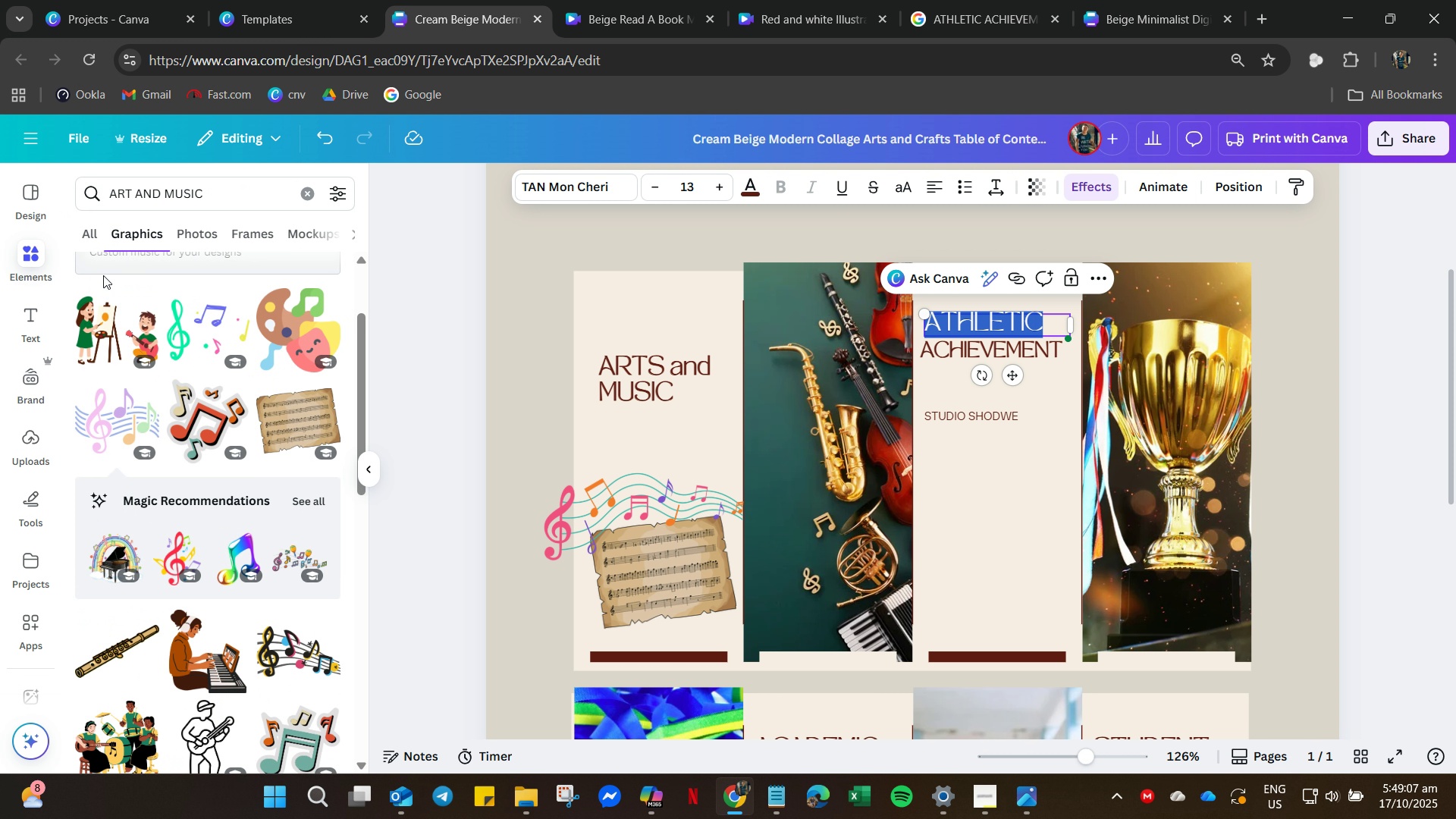 
left_click_drag(start_coordinate=[155, 196], to_coordinate=[150, 199])
 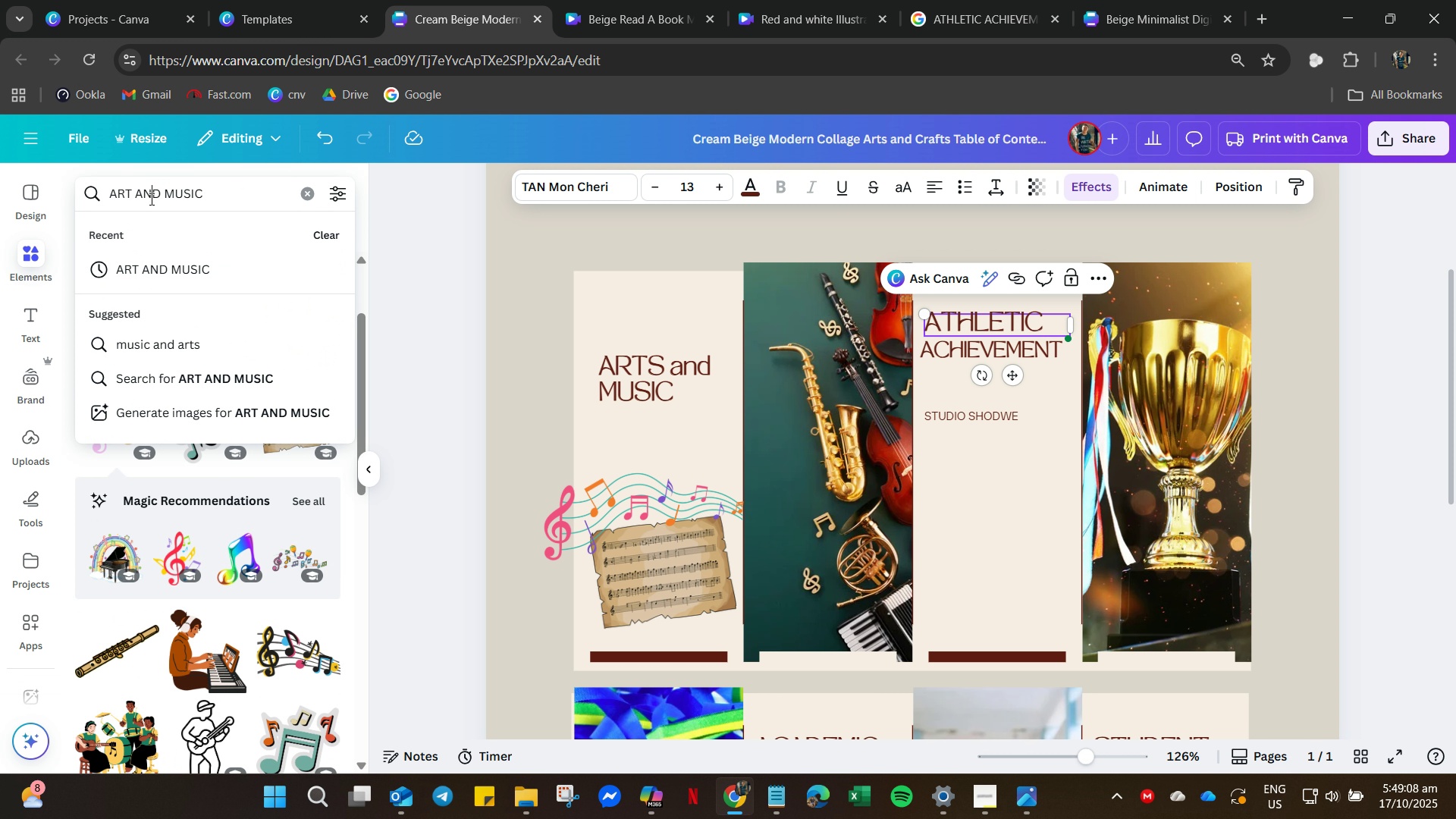 
key(Control+A)
 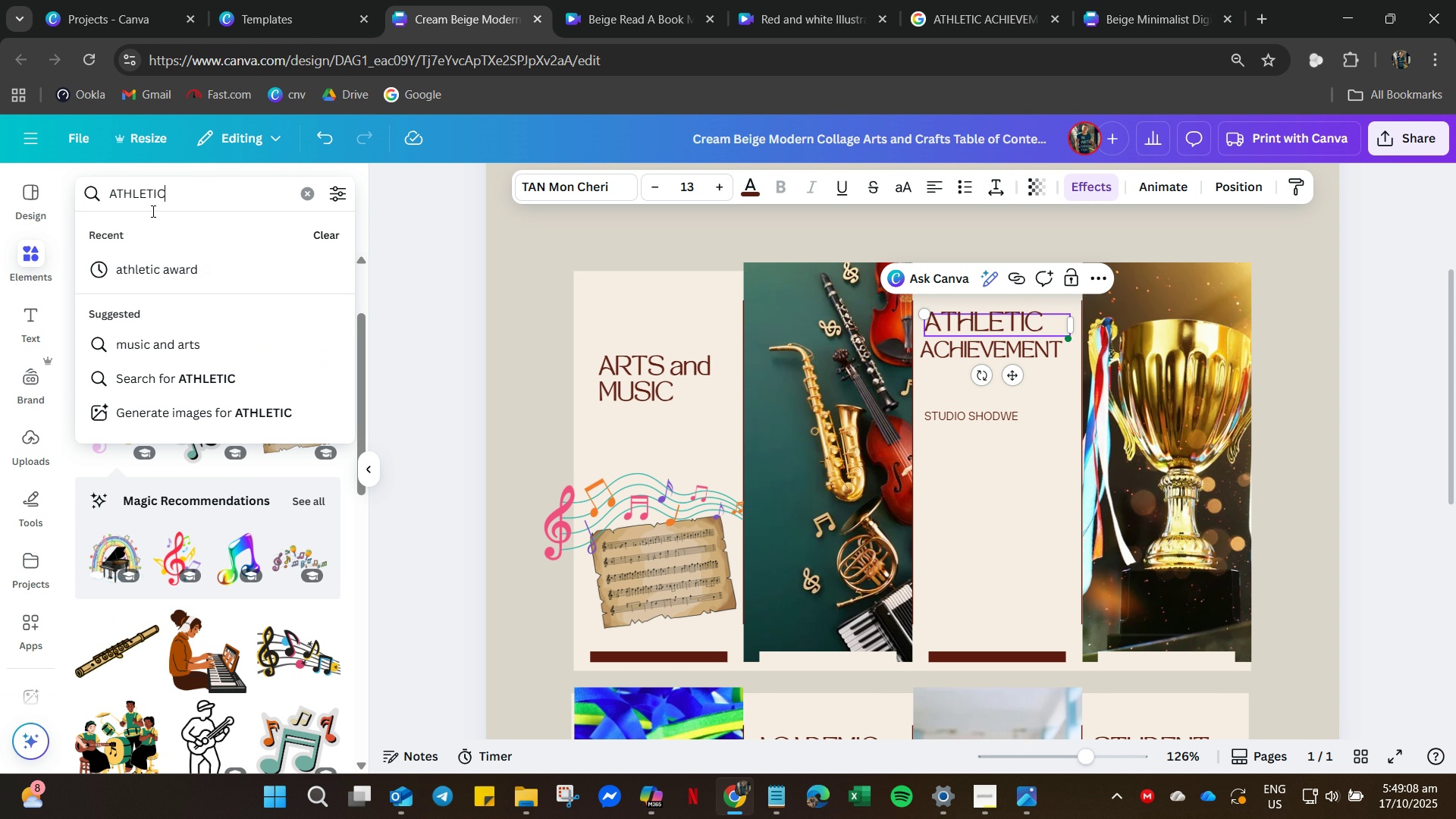 
key(Control+V)
 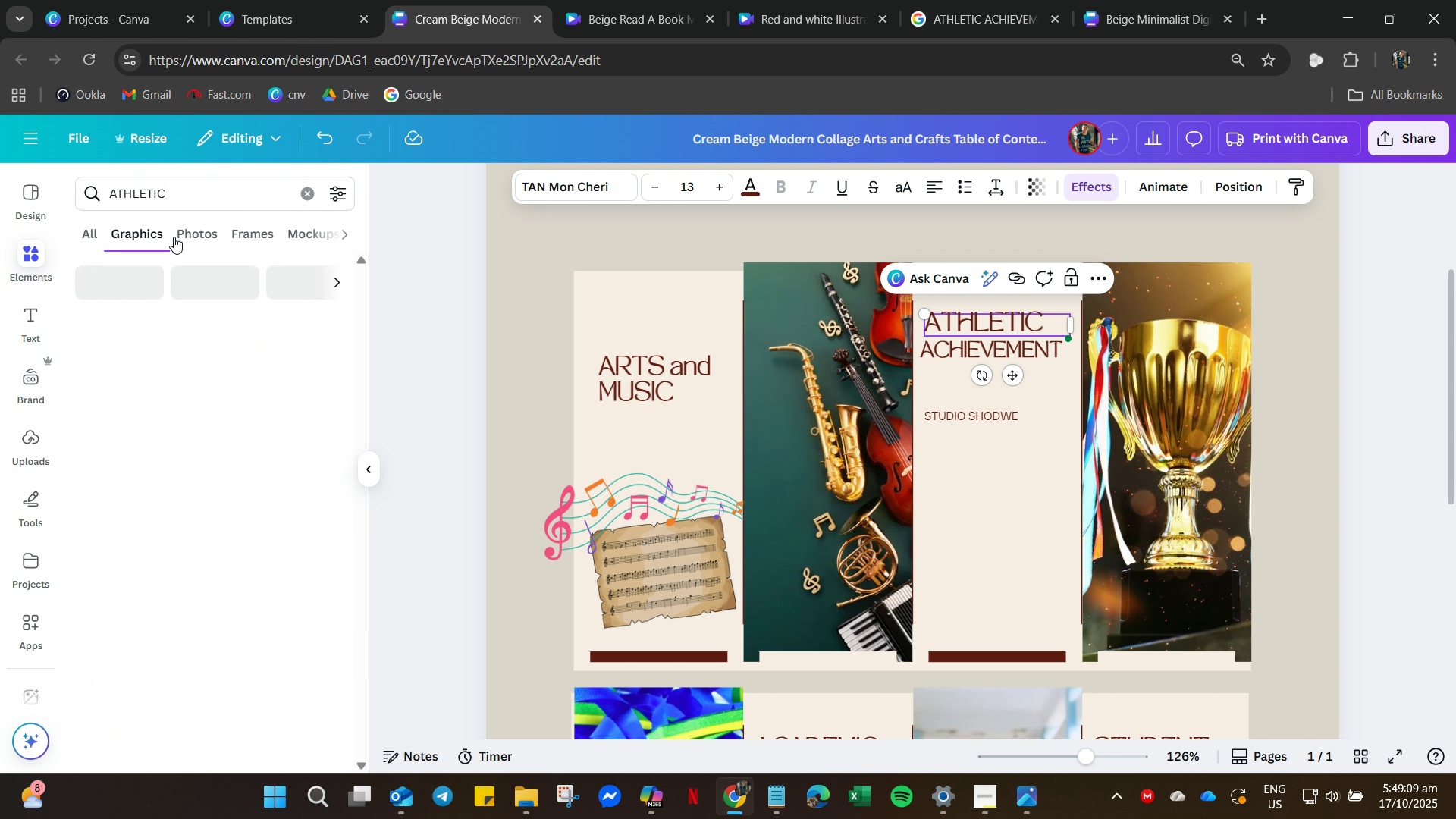 
key(Enter)
 